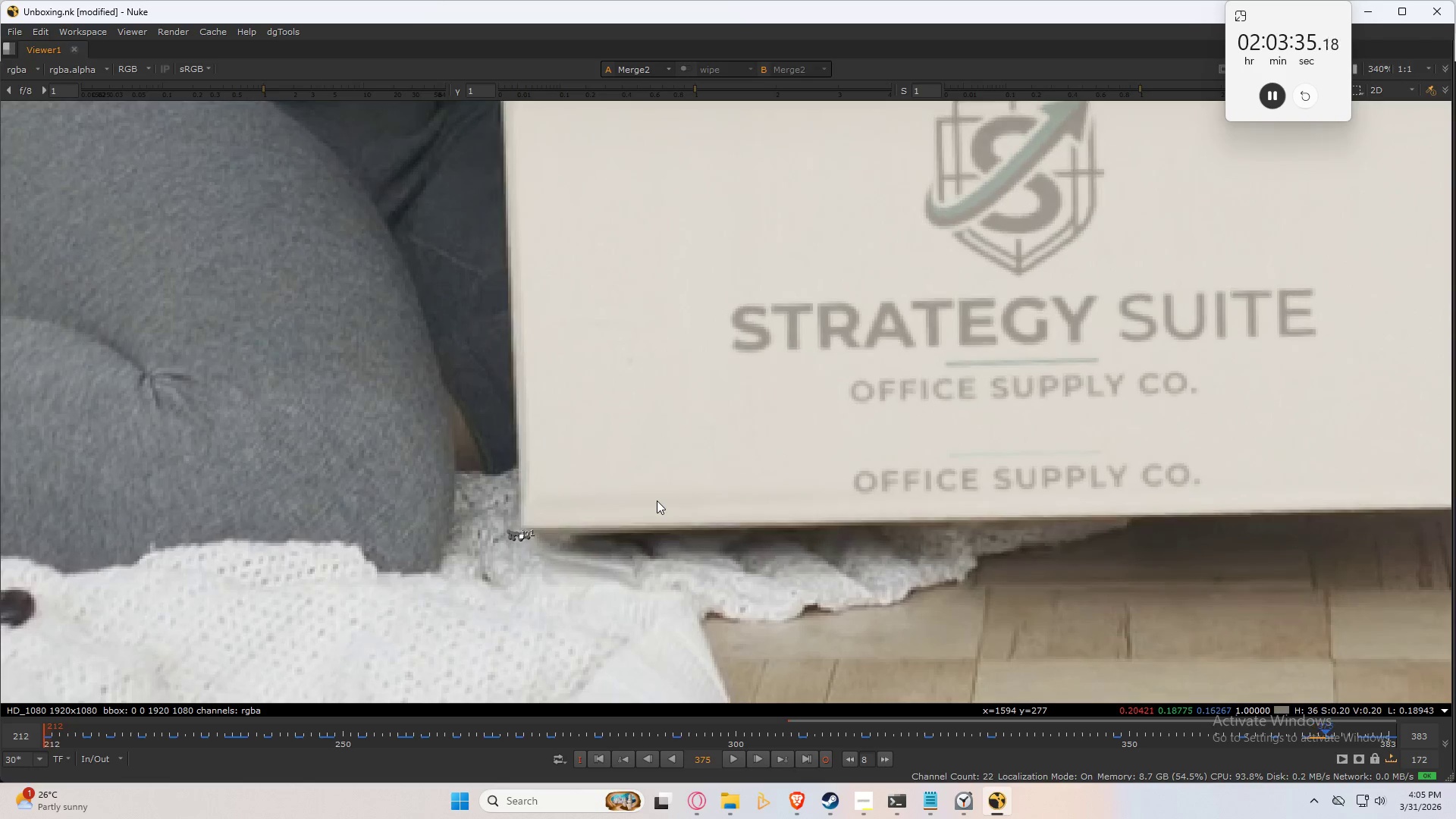 
key(ArrowRight)
 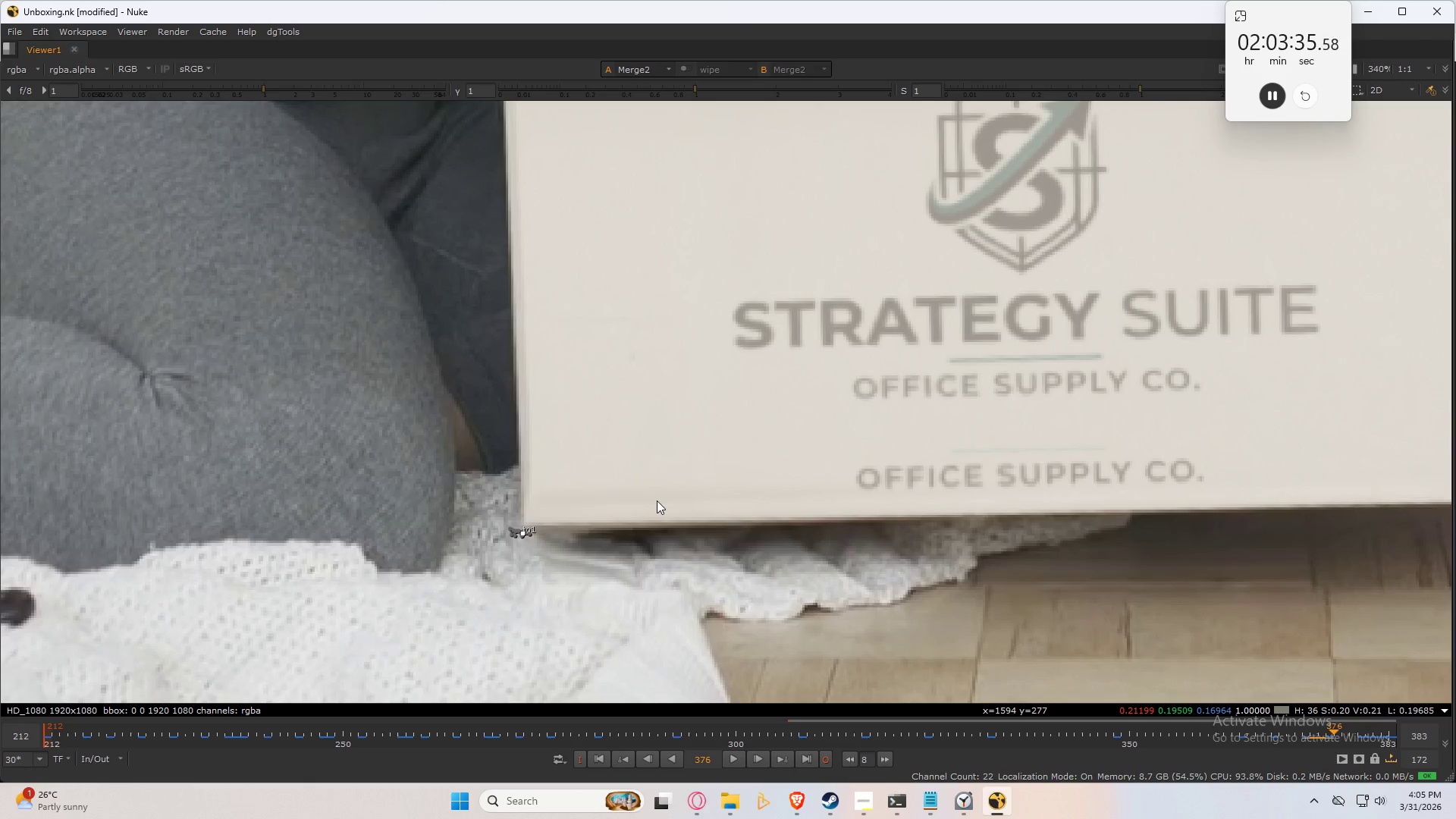 
key(ArrowRight)
 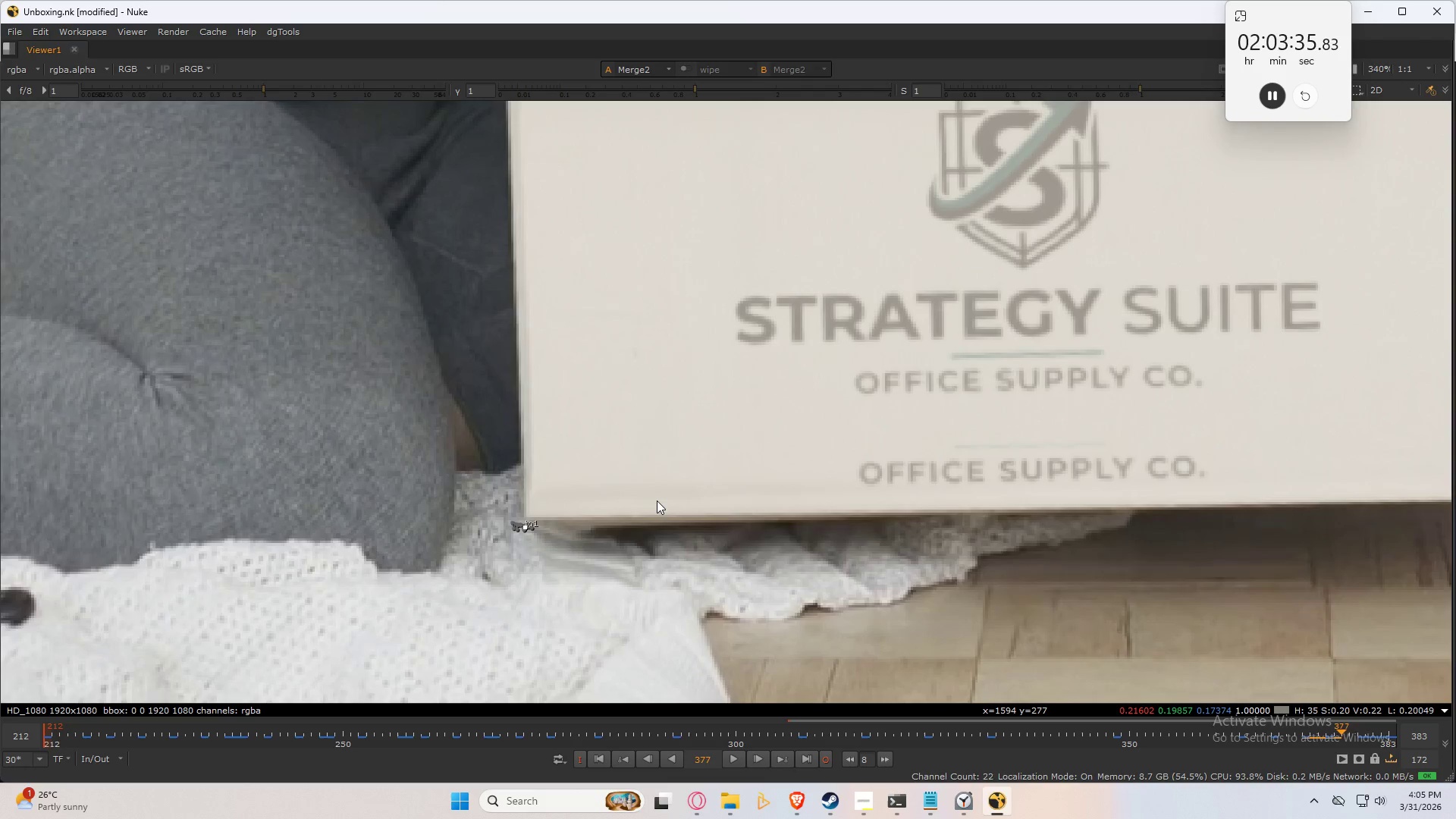 
key(ArrowRight)
 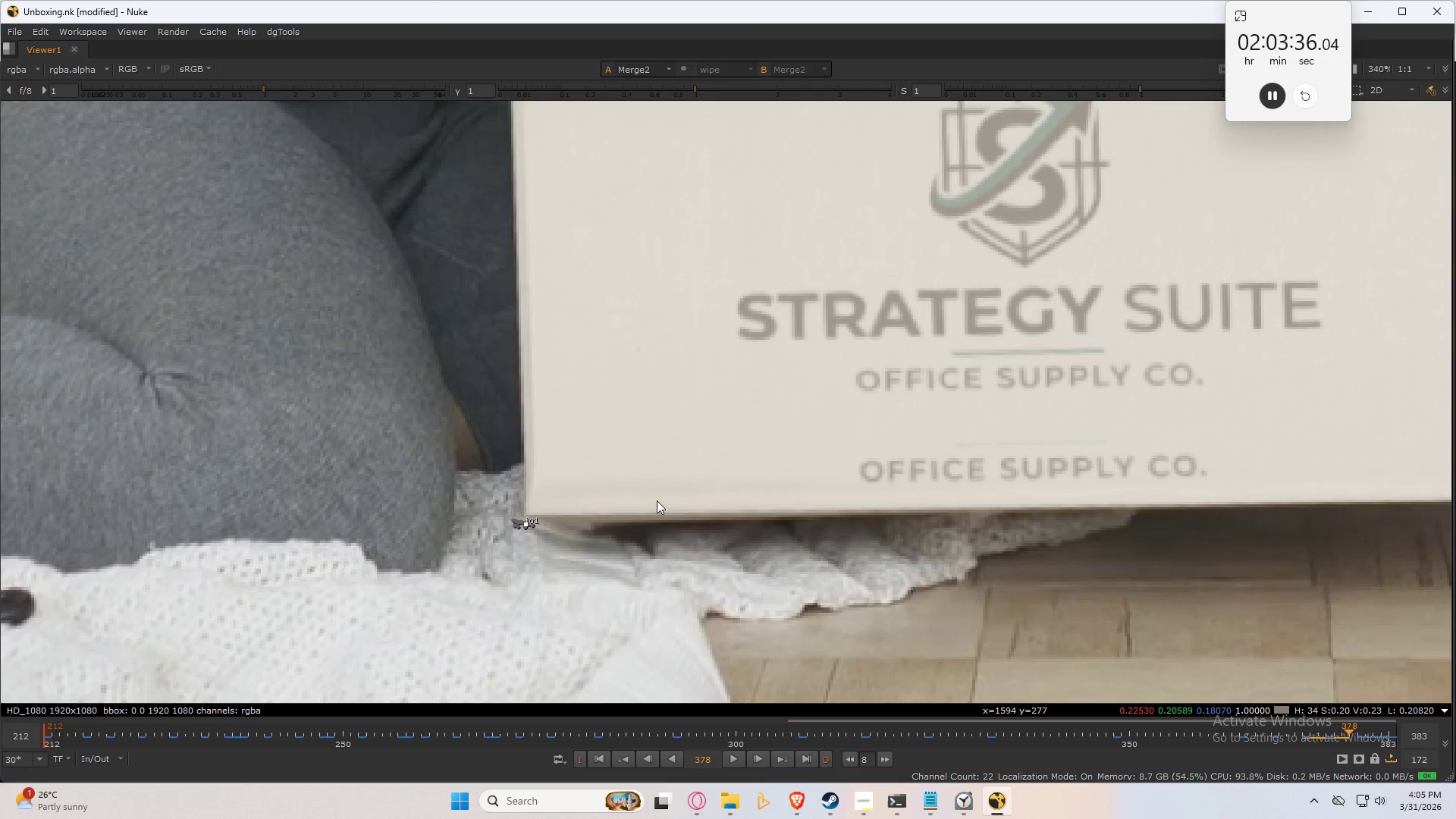 
key(ArrowRight)
 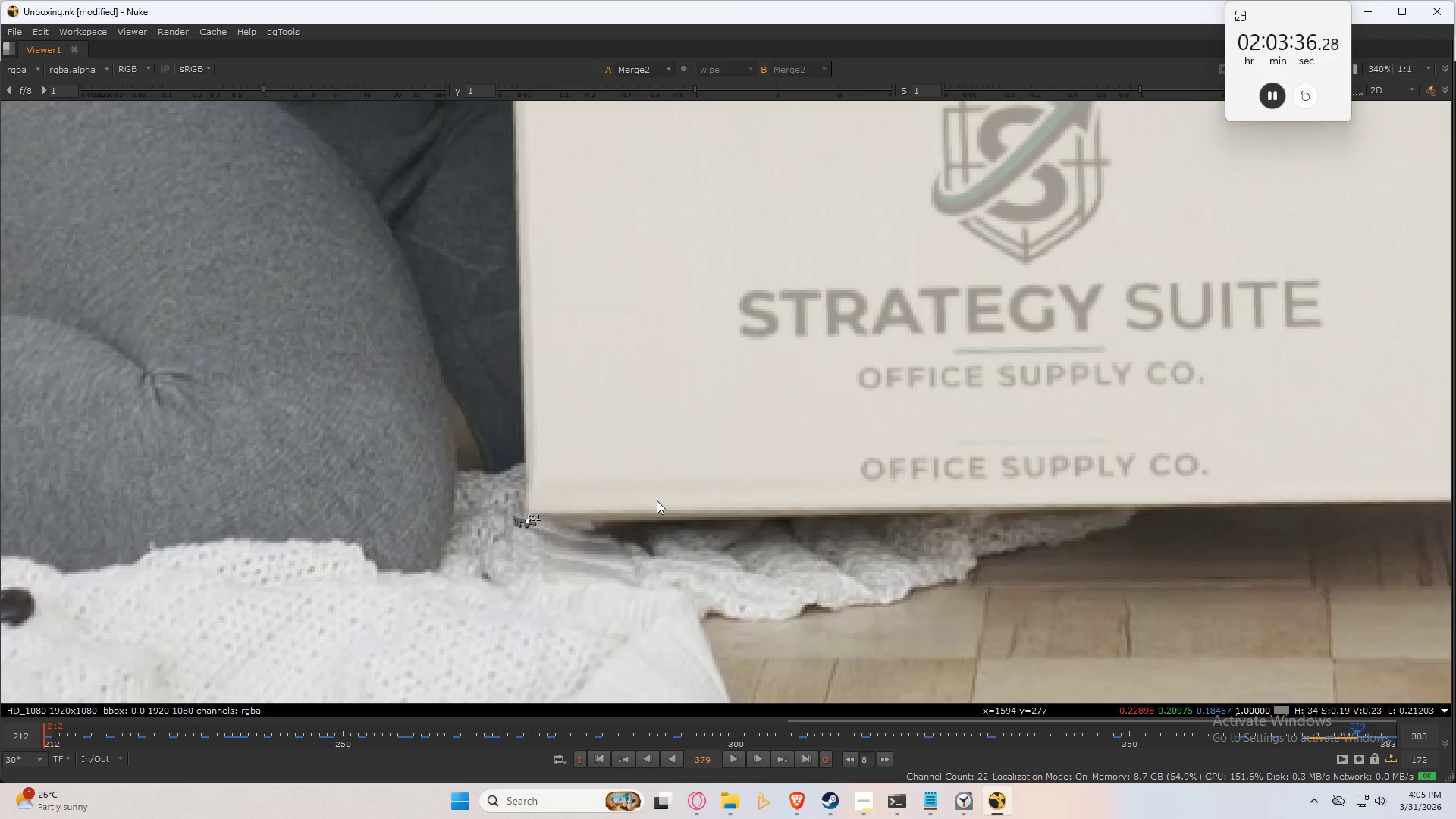 
key(ArrowRight)
 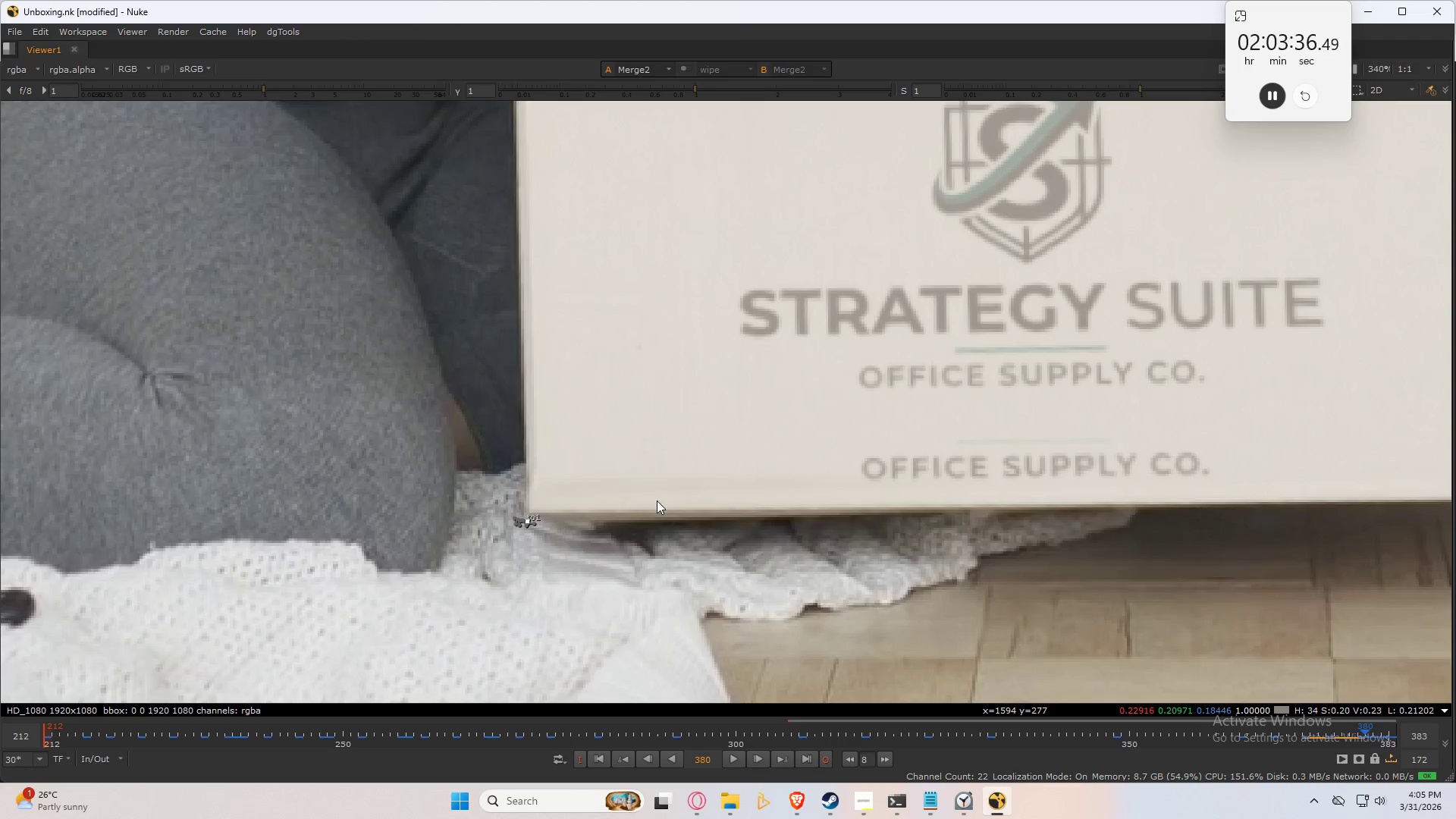 
key(ArrowRight)
 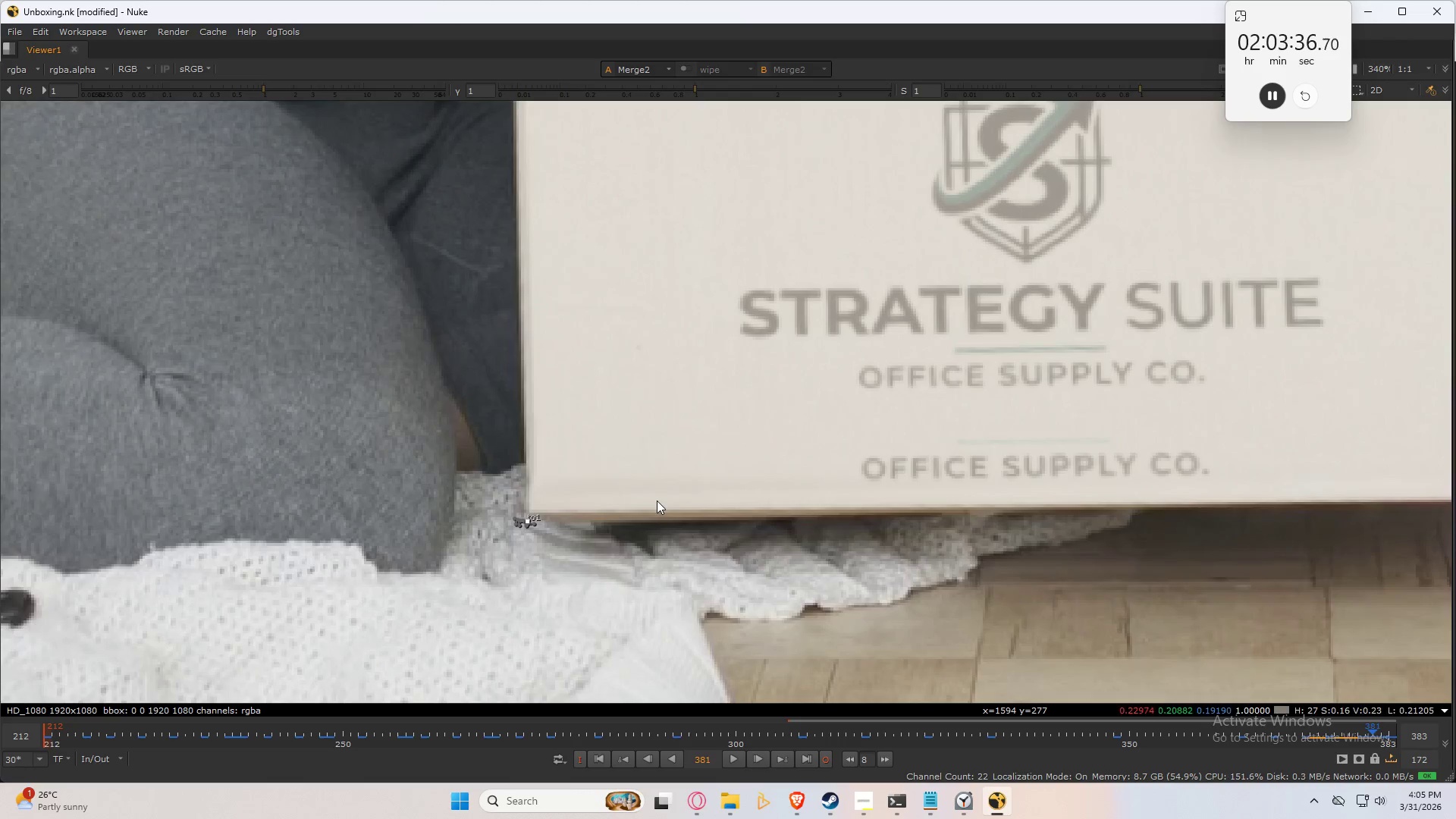 
key(ArrowRight)
 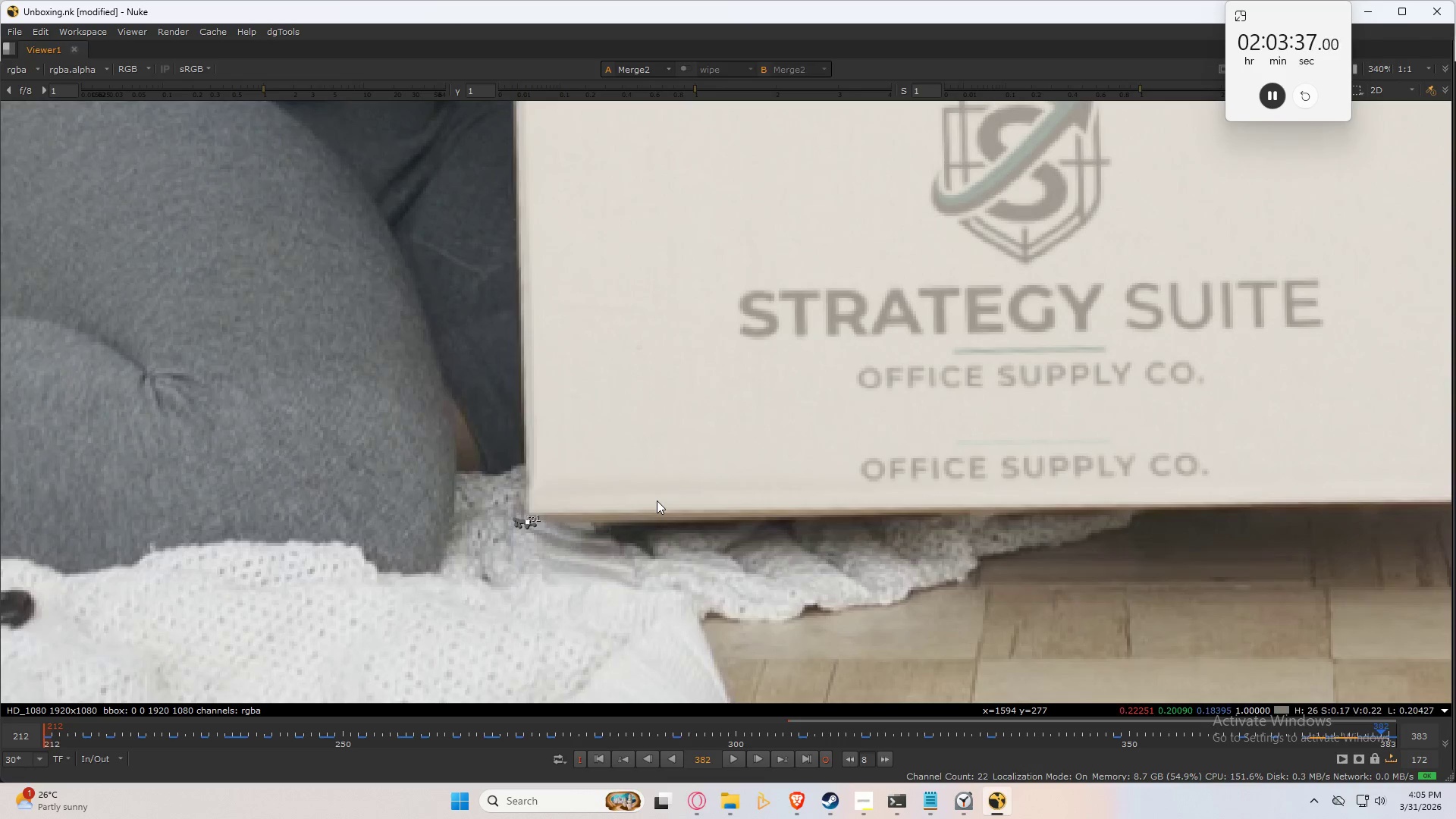 
key(ArrowRight)
 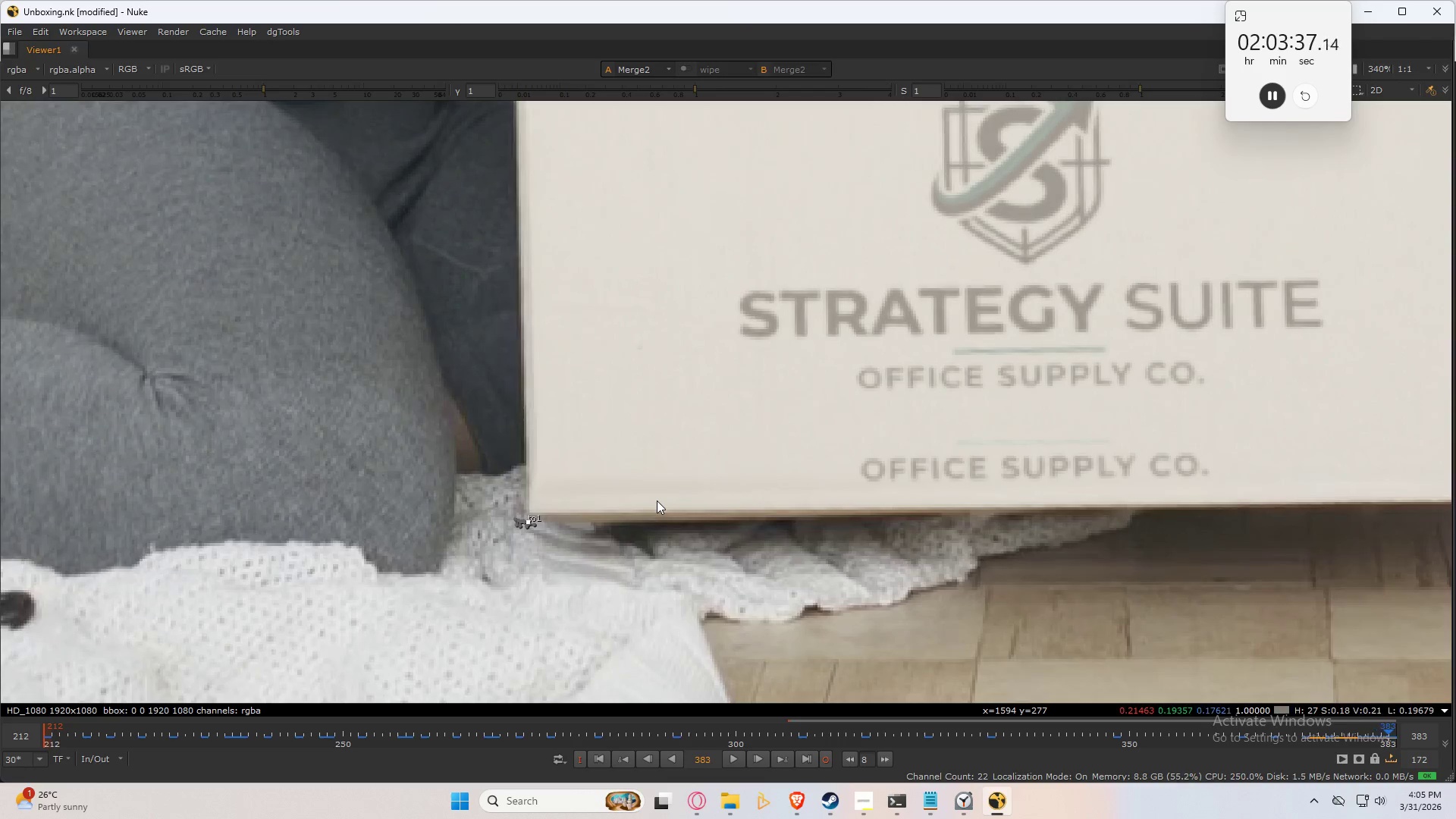 
key(ArrowRight)
 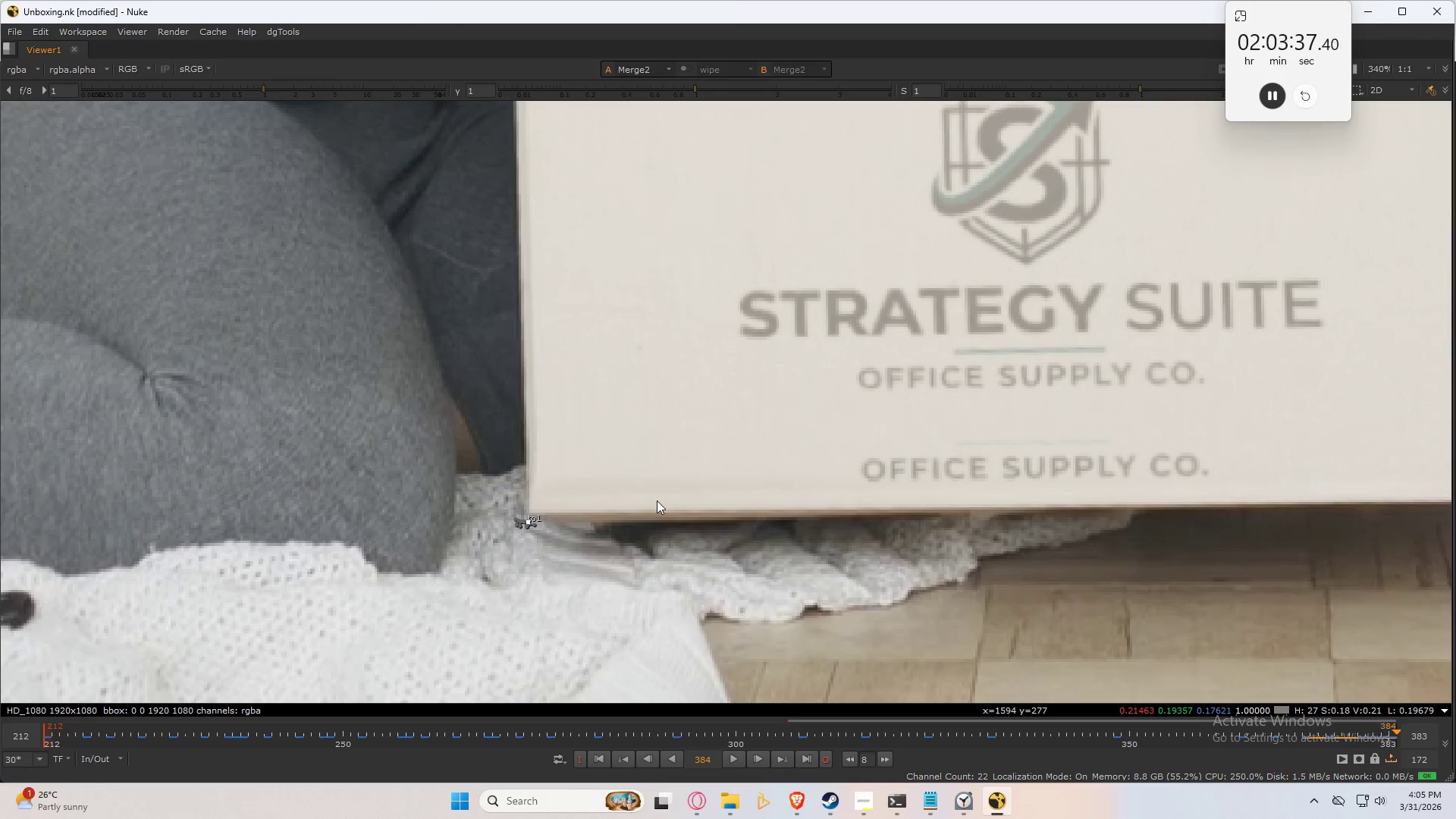 
key(ArrowRight)
 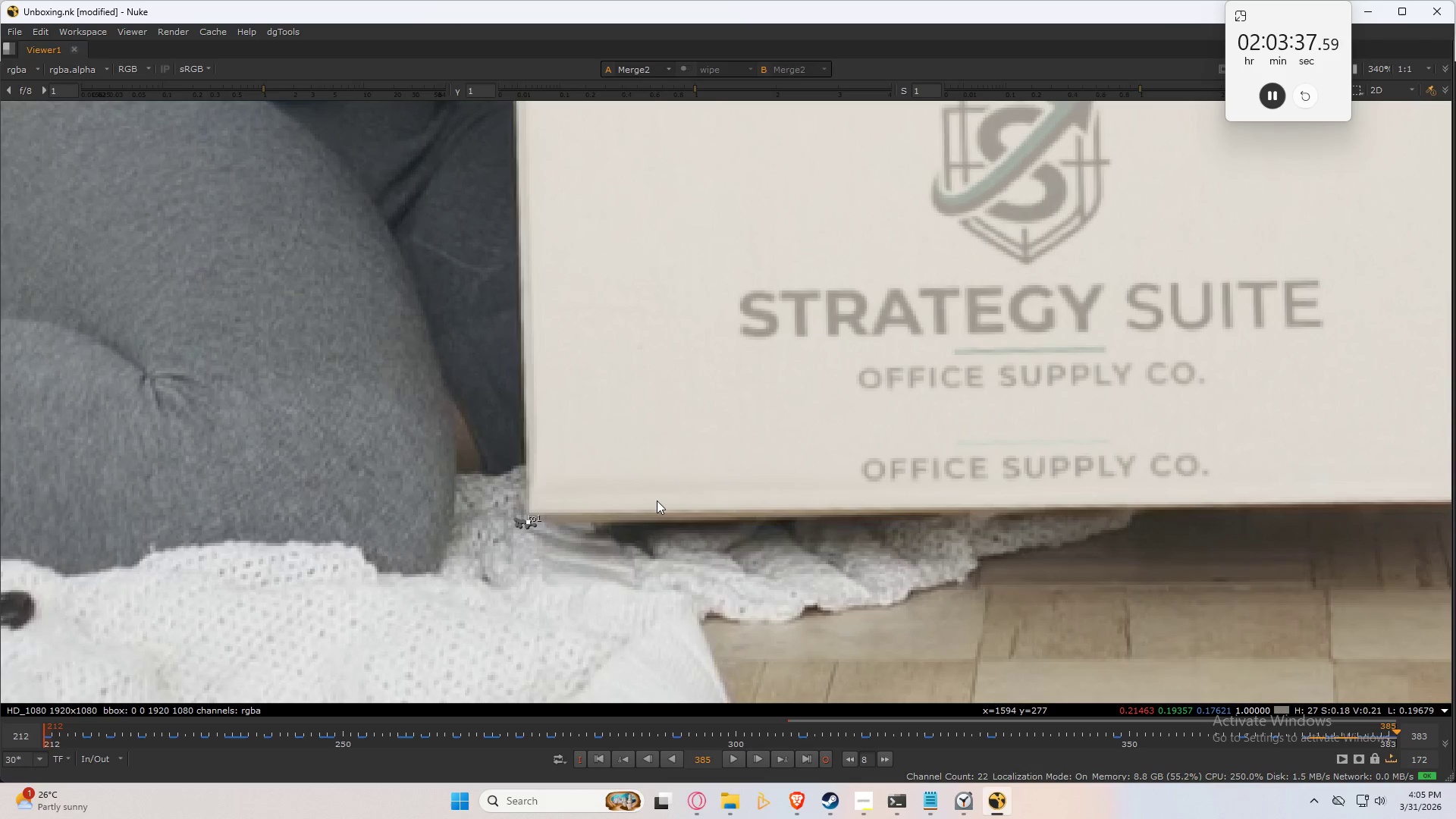 
key(ArrowRight)
 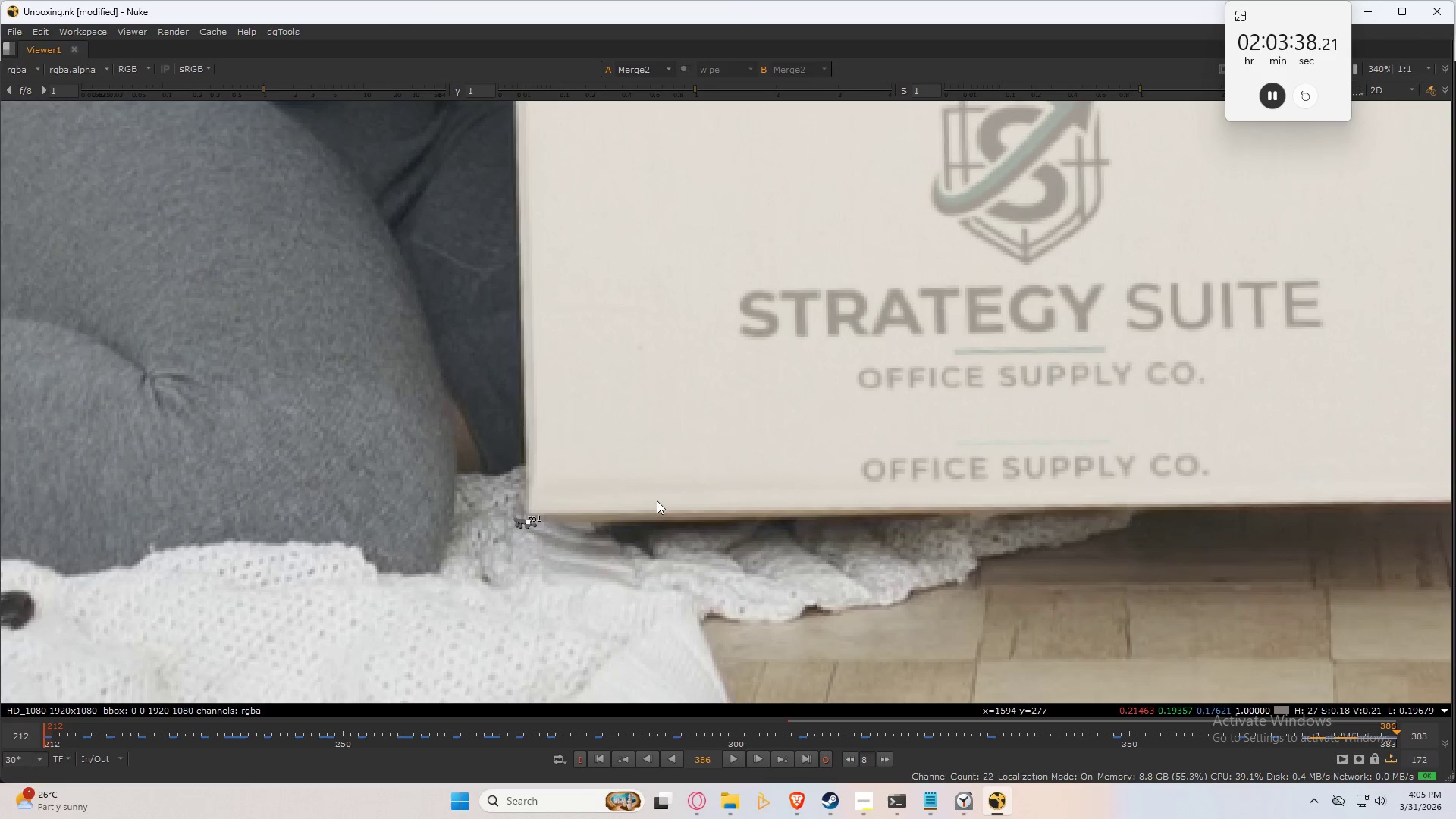 
hold_key(key=ArrowLeft, duration=1.26)
 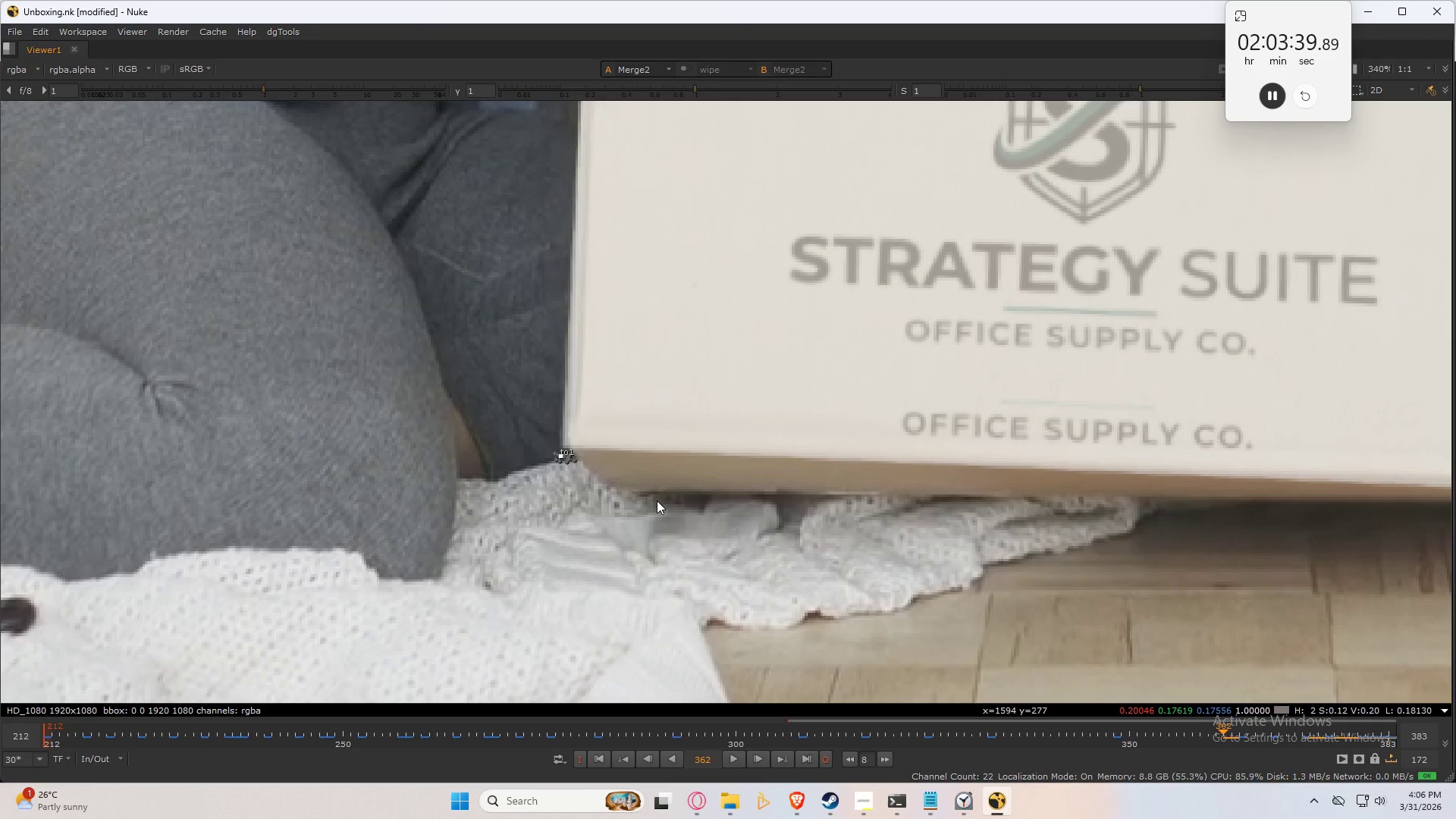 
key(ArrowLeft)
 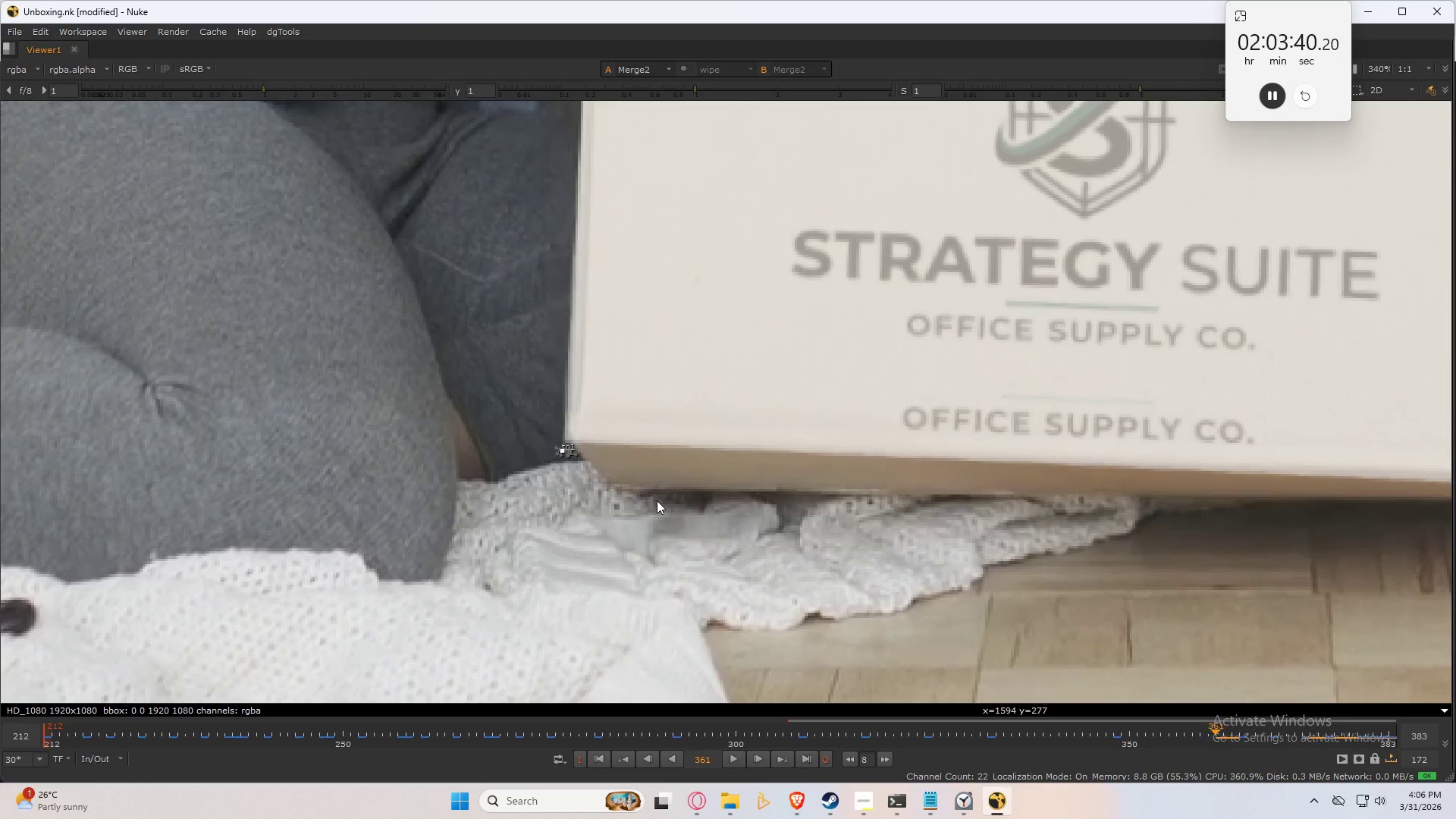 
key(ArrowLeft)
 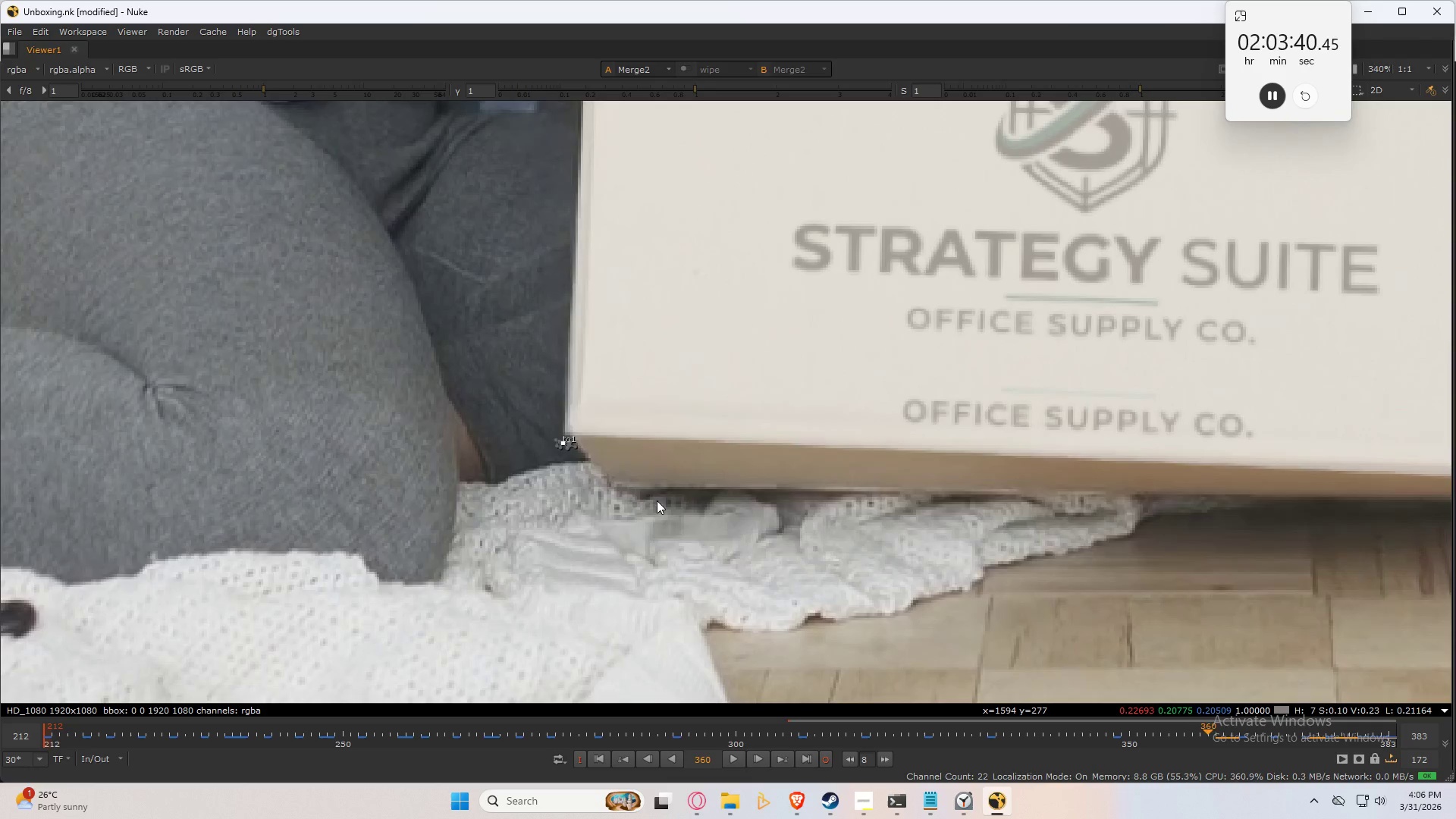 
key(ArrowLeft)
 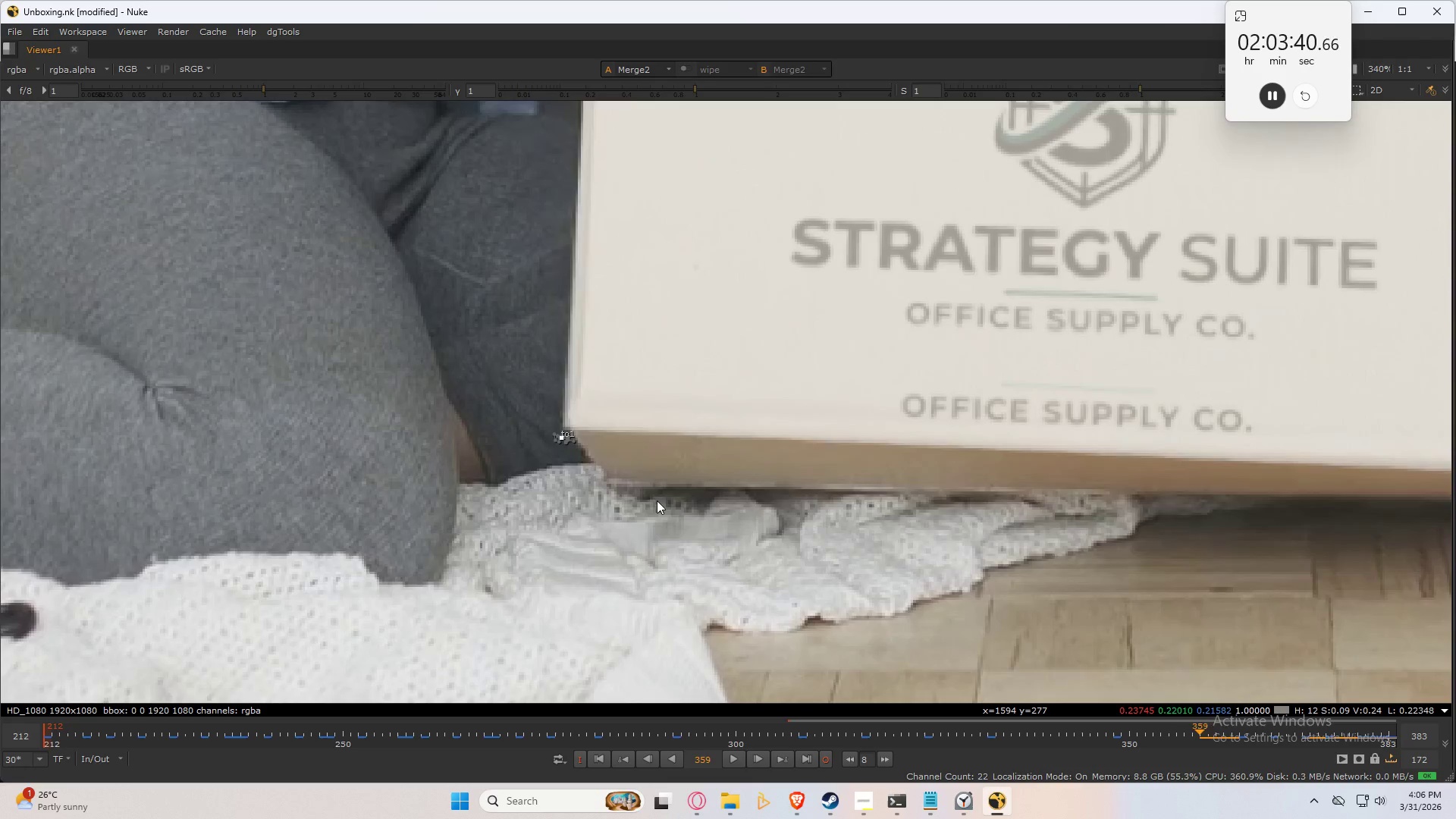 
key(ArrowLeft)
 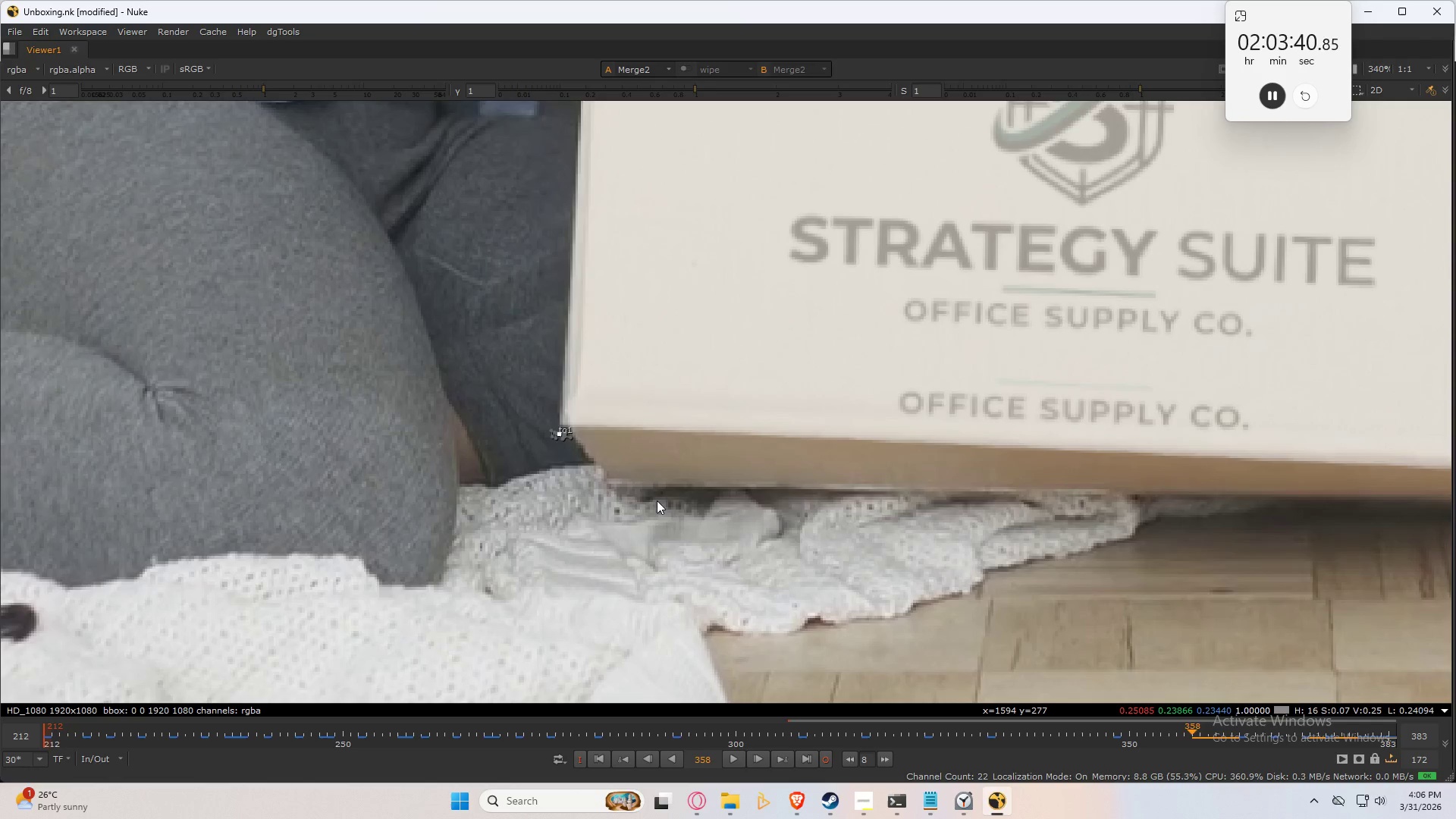 
key(ArrowLeft)
 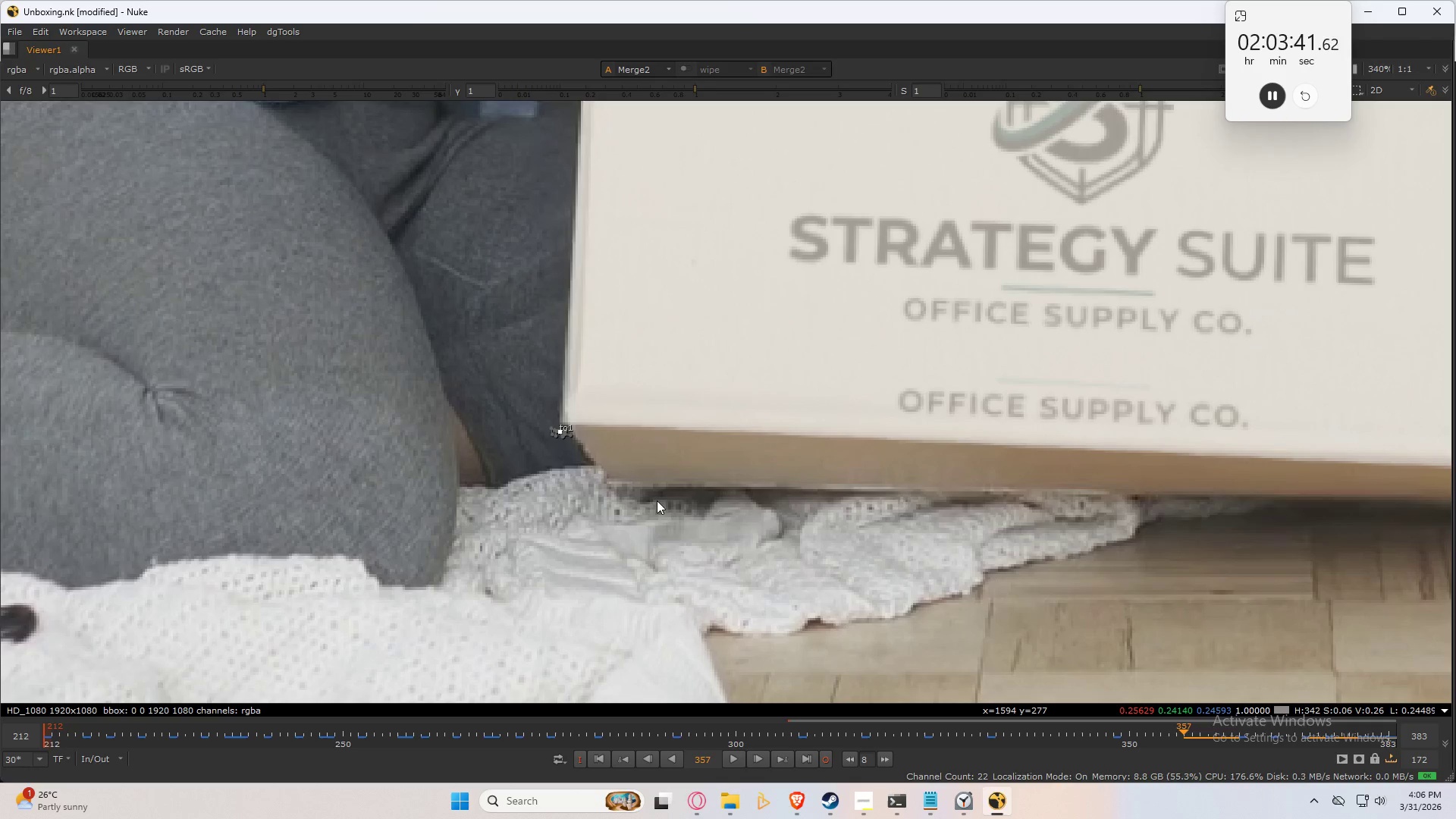 
key(Q)
 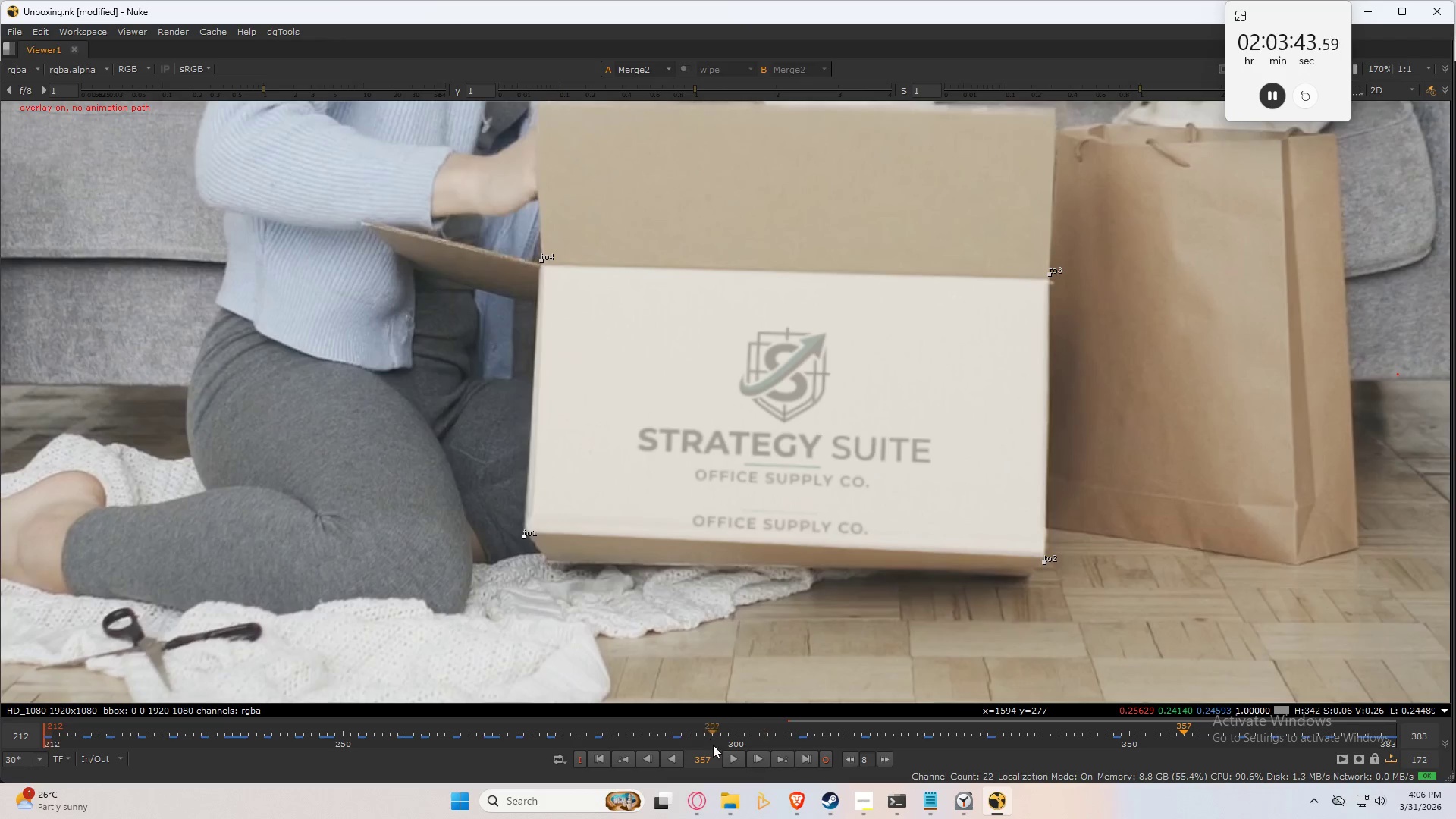 
scroll: coordinate [704, 428], scroll_direction: down, amount: 4.0
 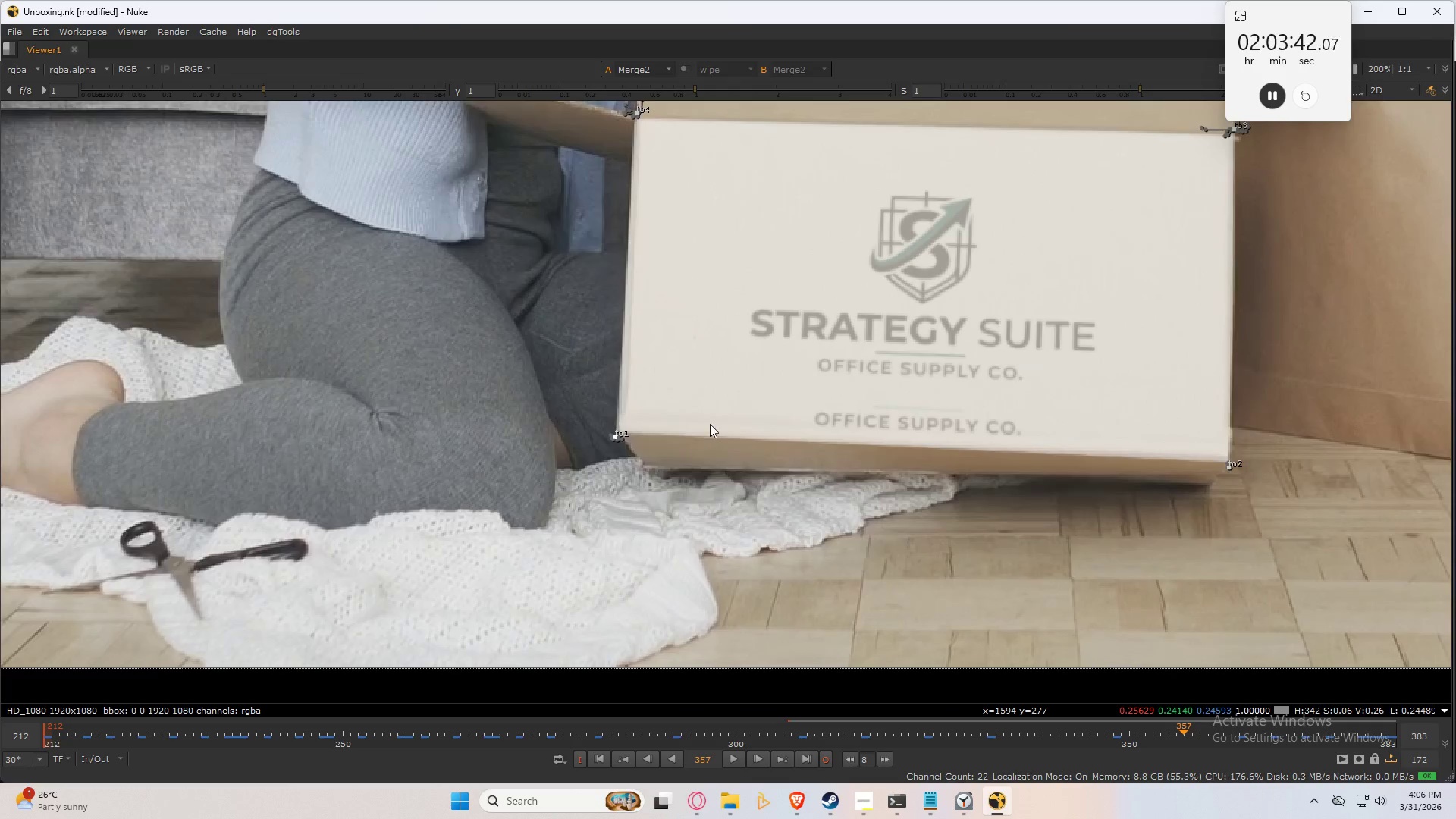 
left_click([734, 755])
 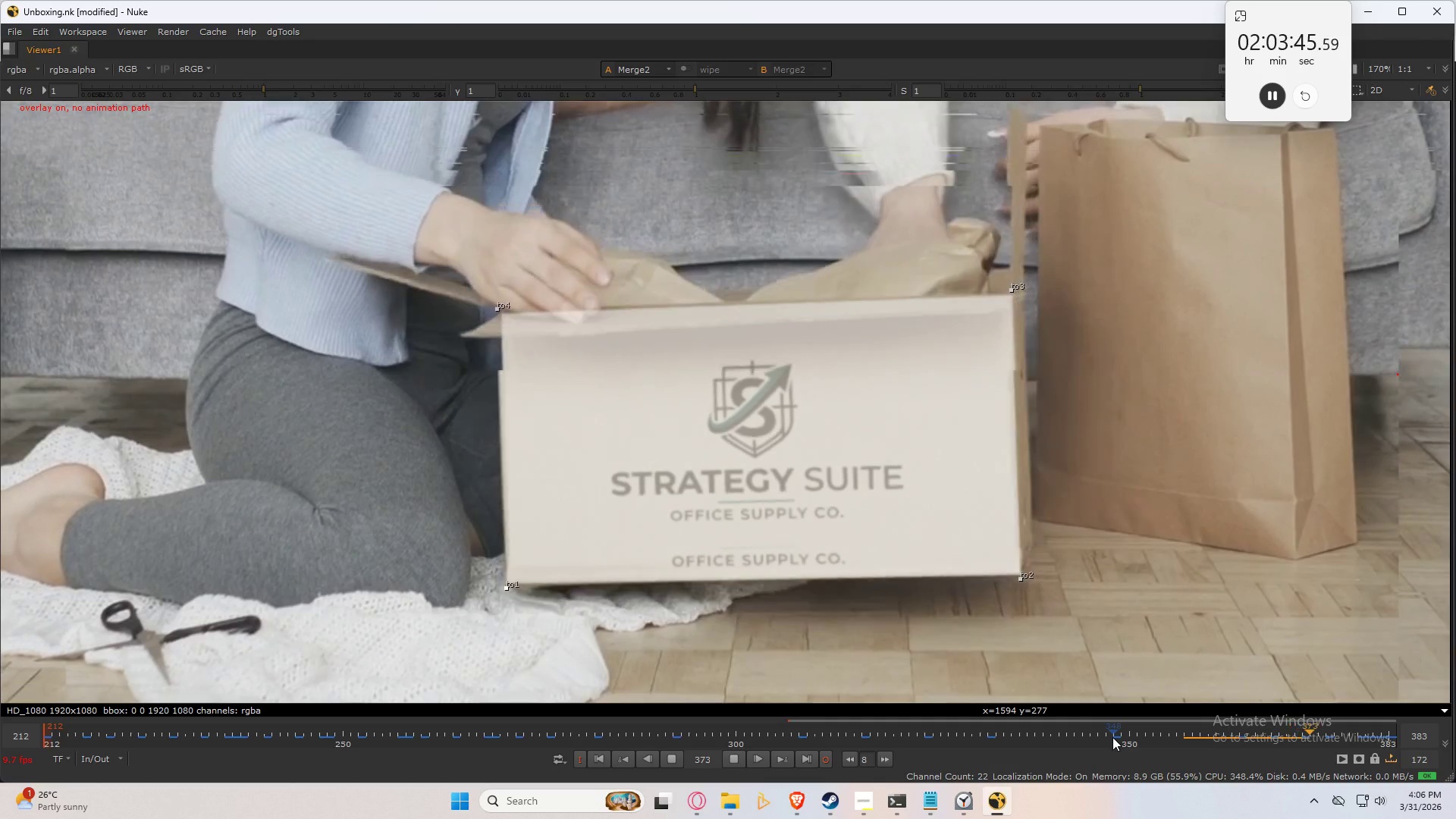 
left_click([1112, 737])
 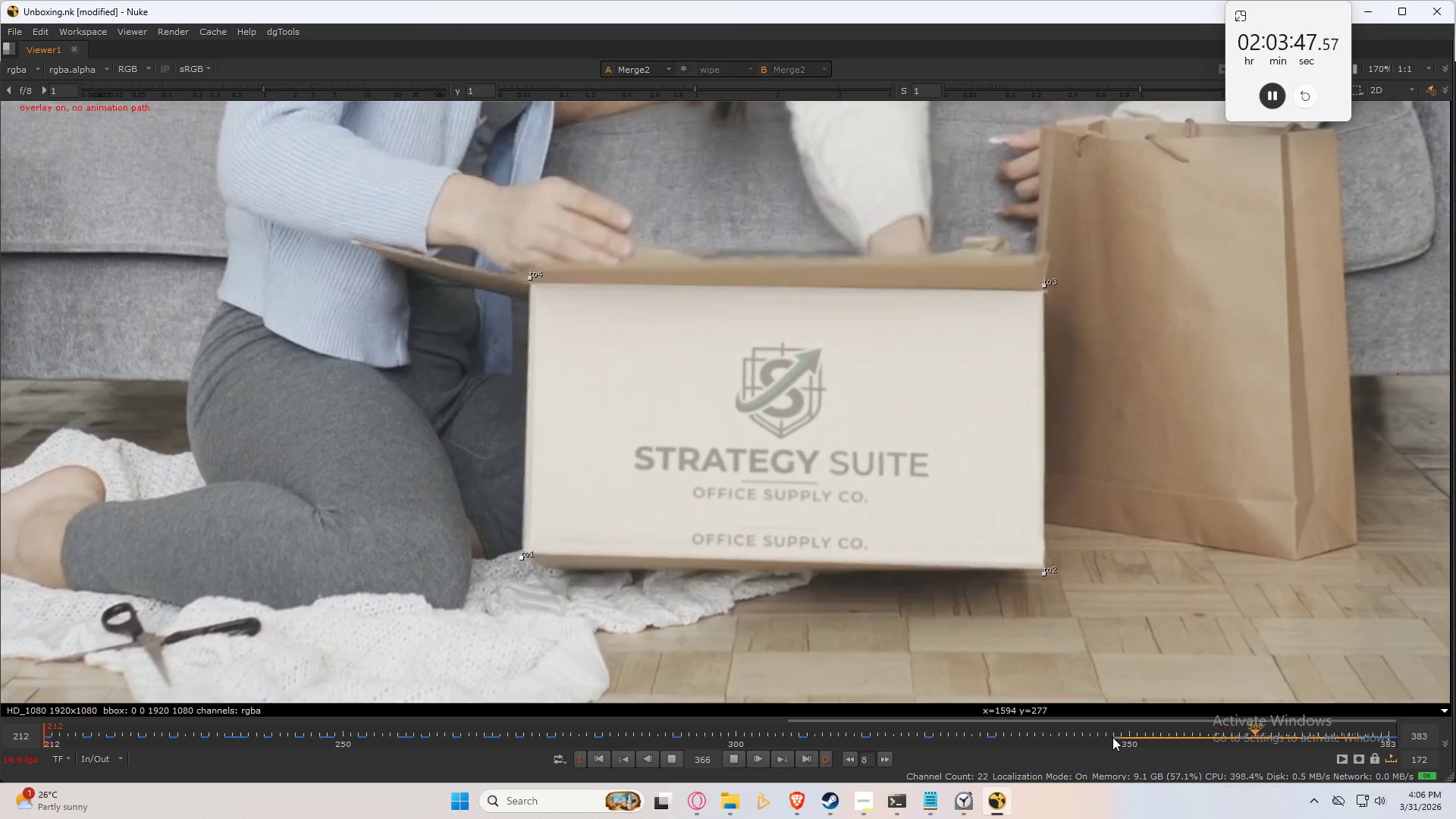 
left_click([1012, 595])
 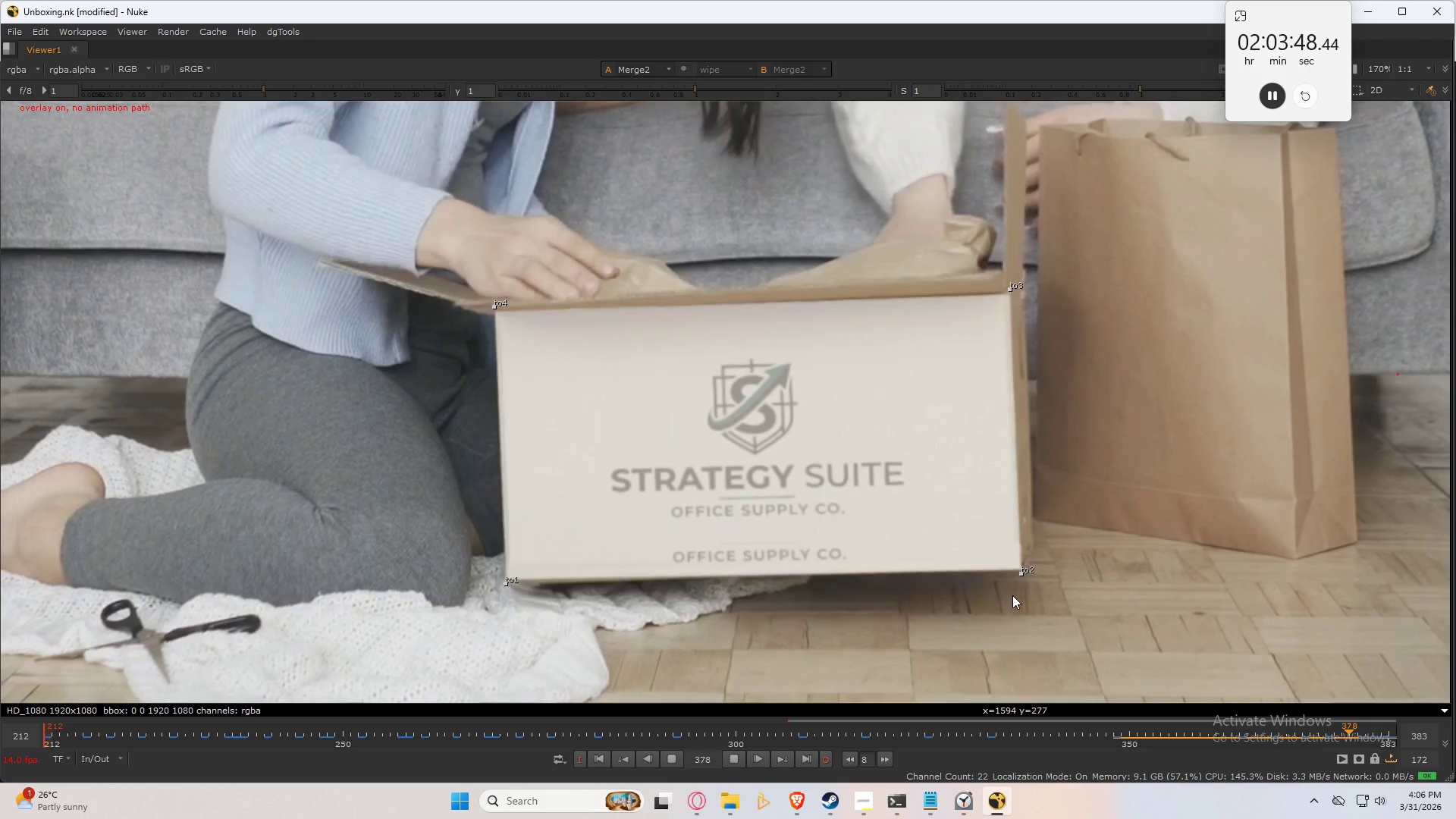 
key(Q)
 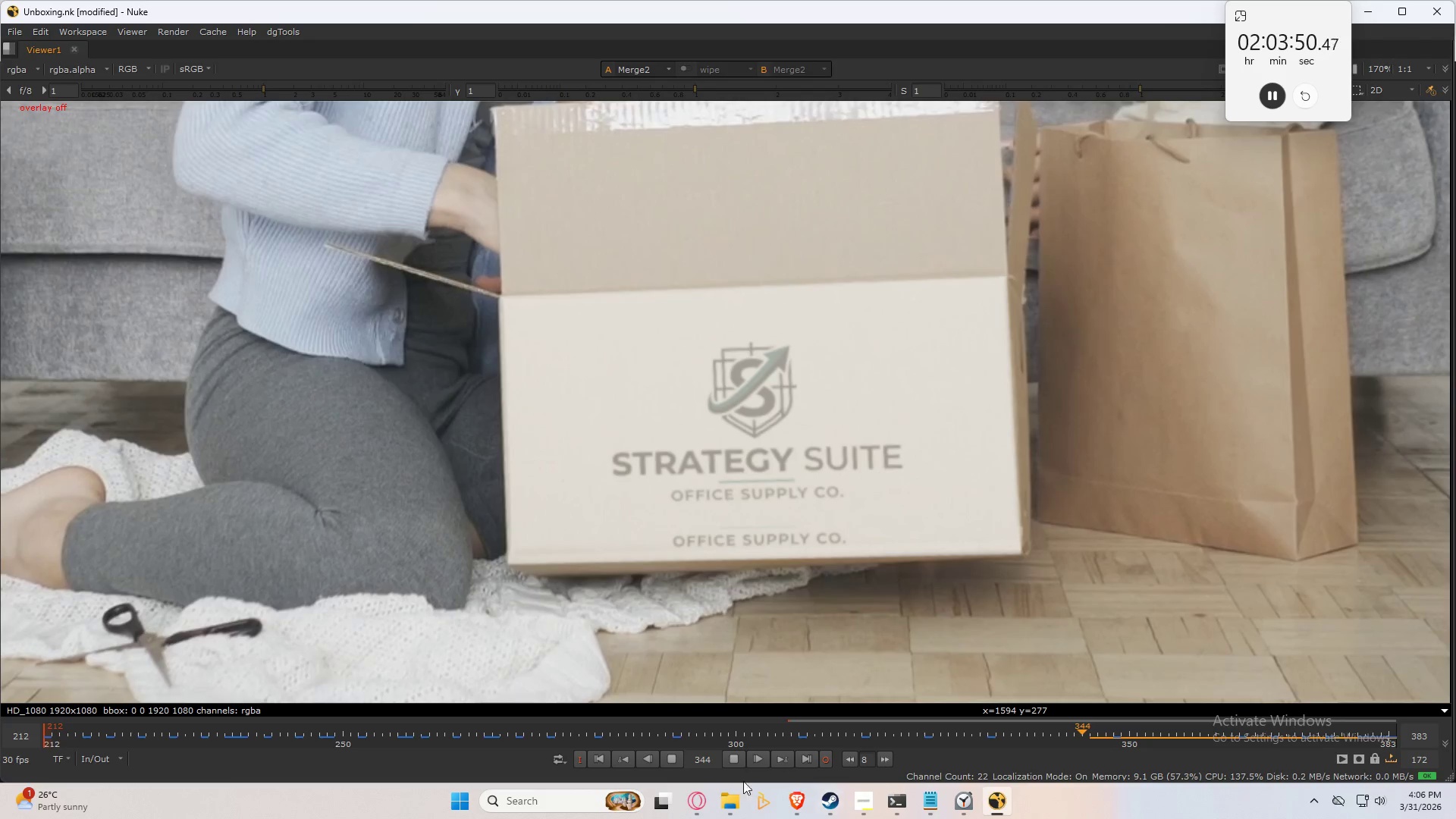 
double_click([727, 754])
 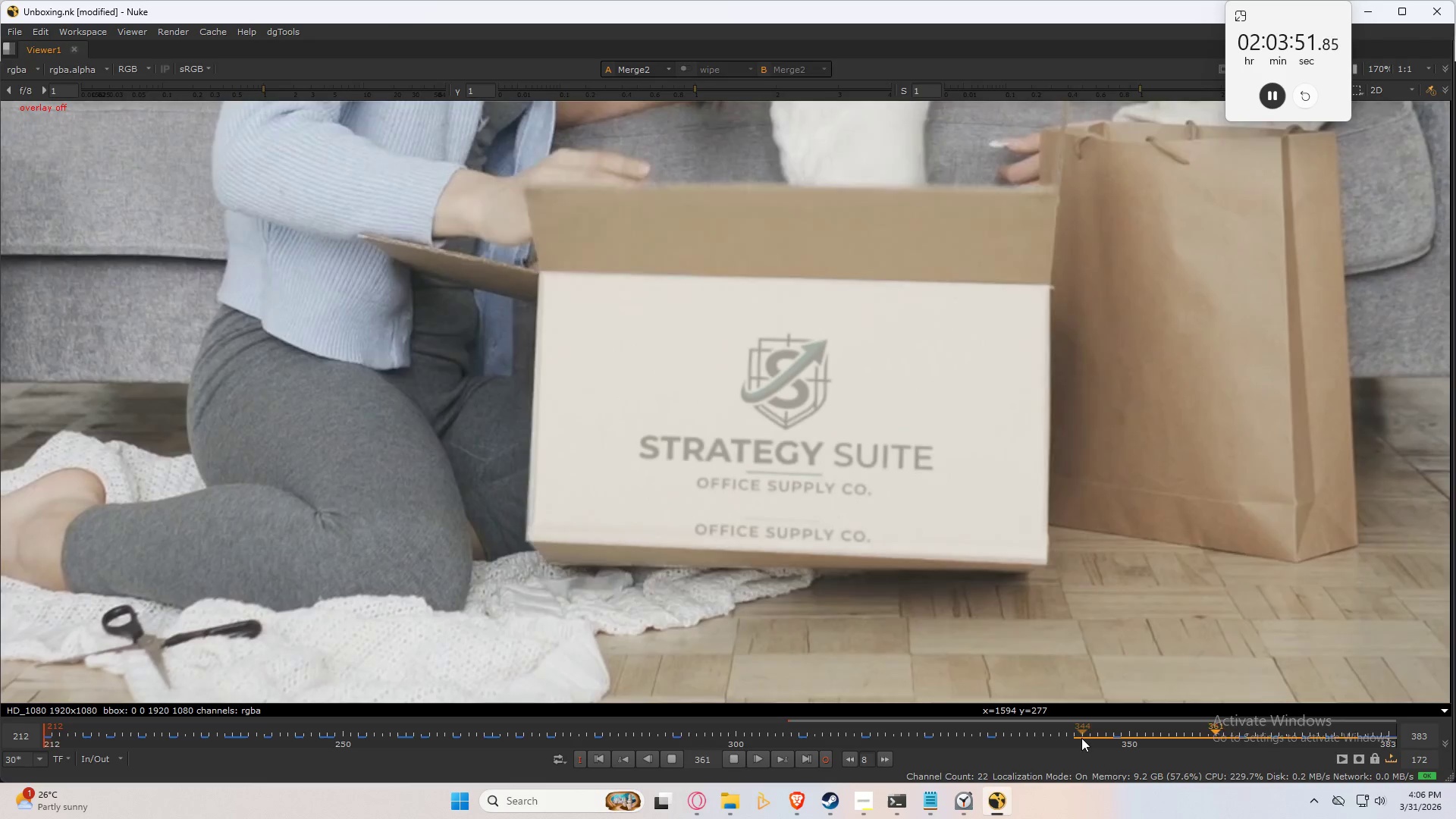 
left_click([1081, 737])
 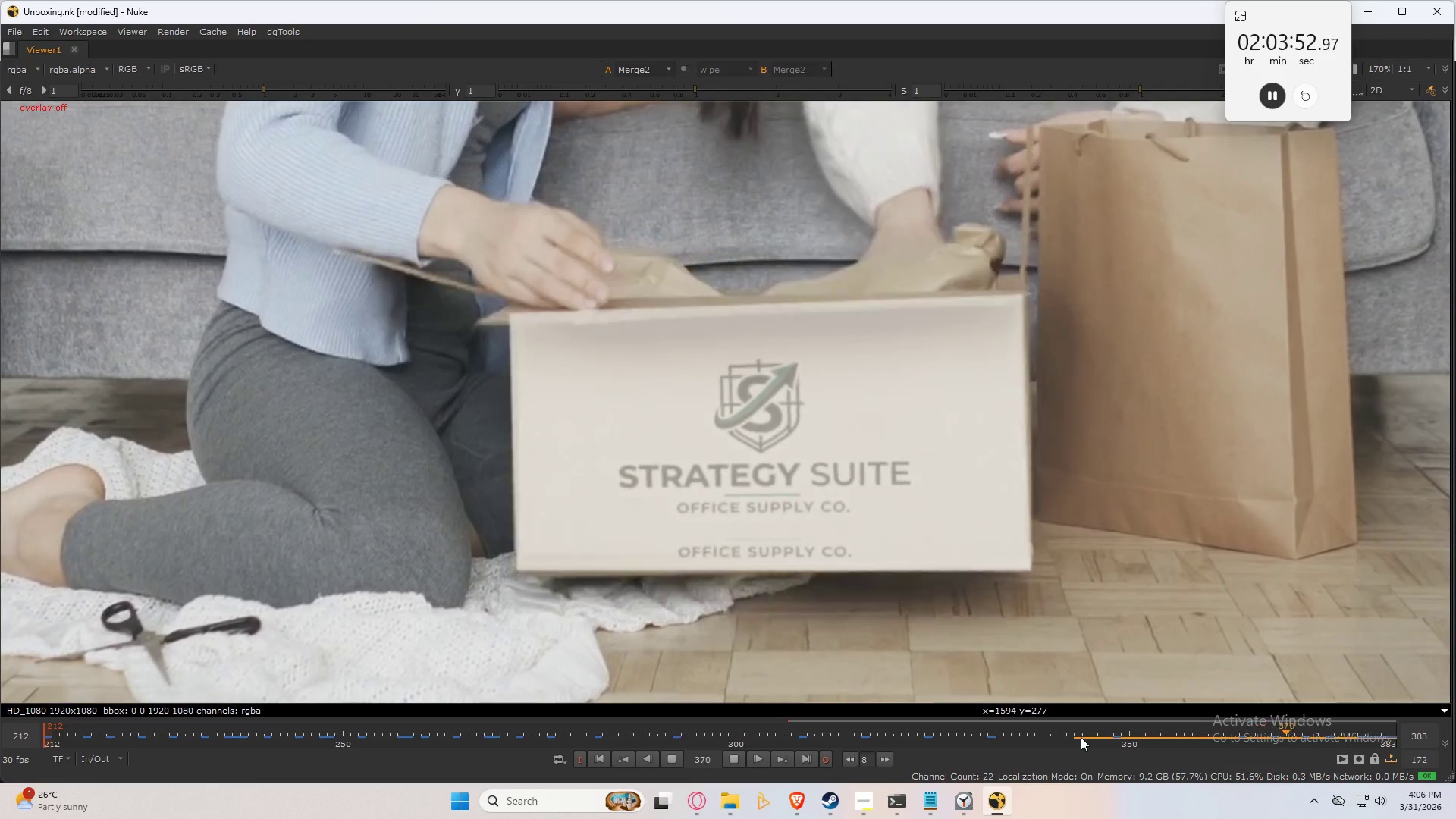 
left_click([1081, 736])
 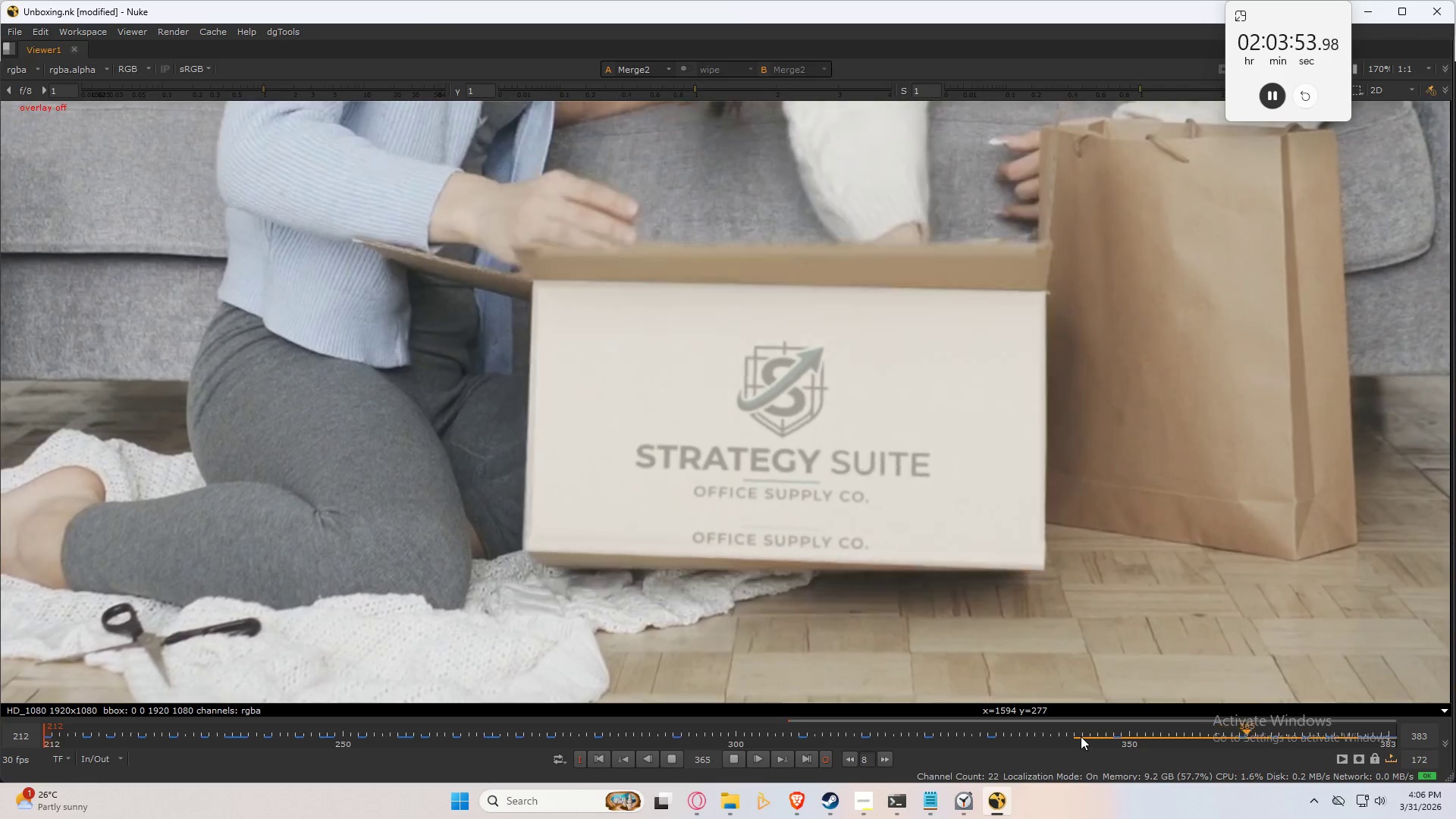 
left_click([1081, 736])
 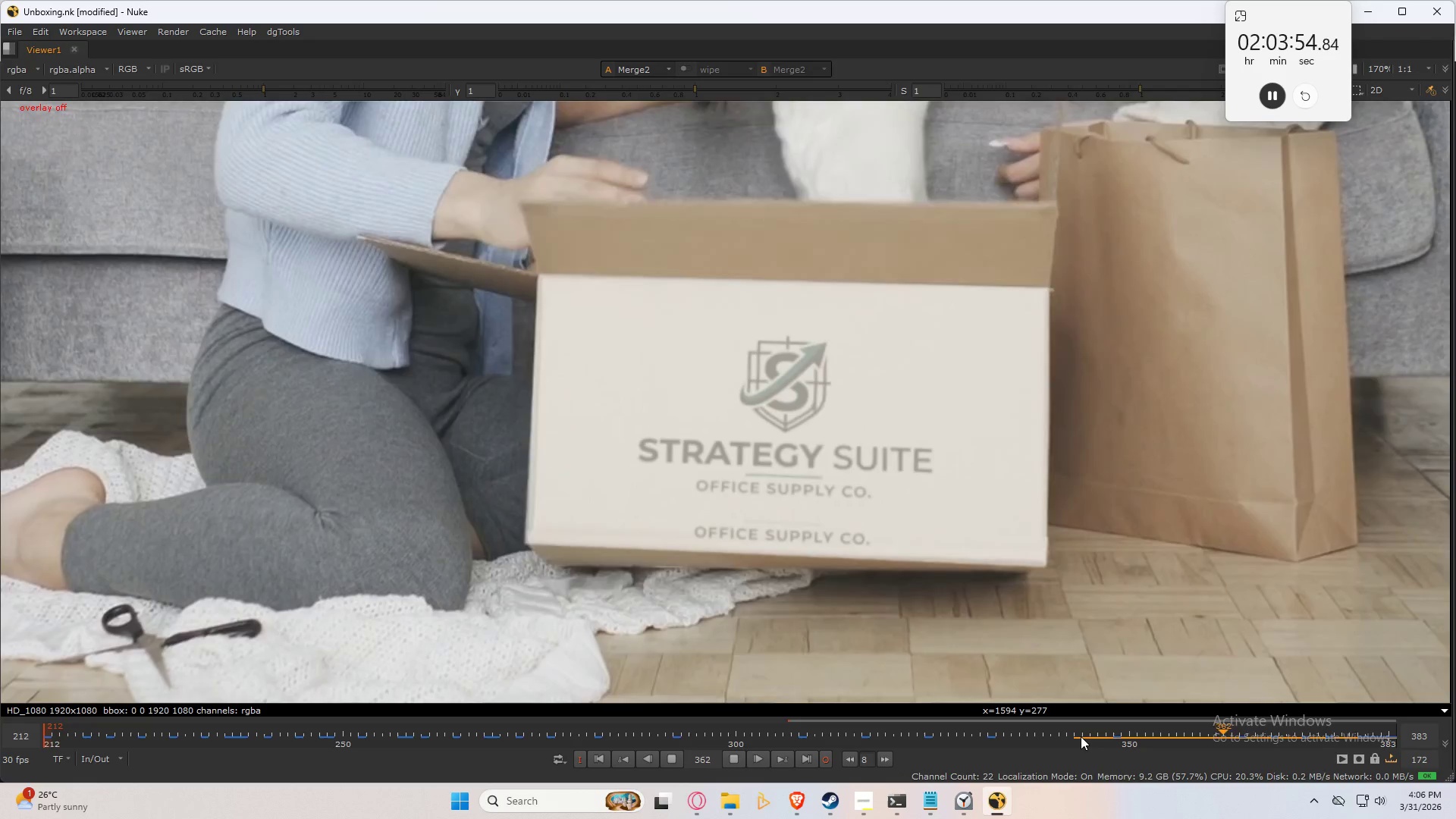 
left_click([1081, 736])
 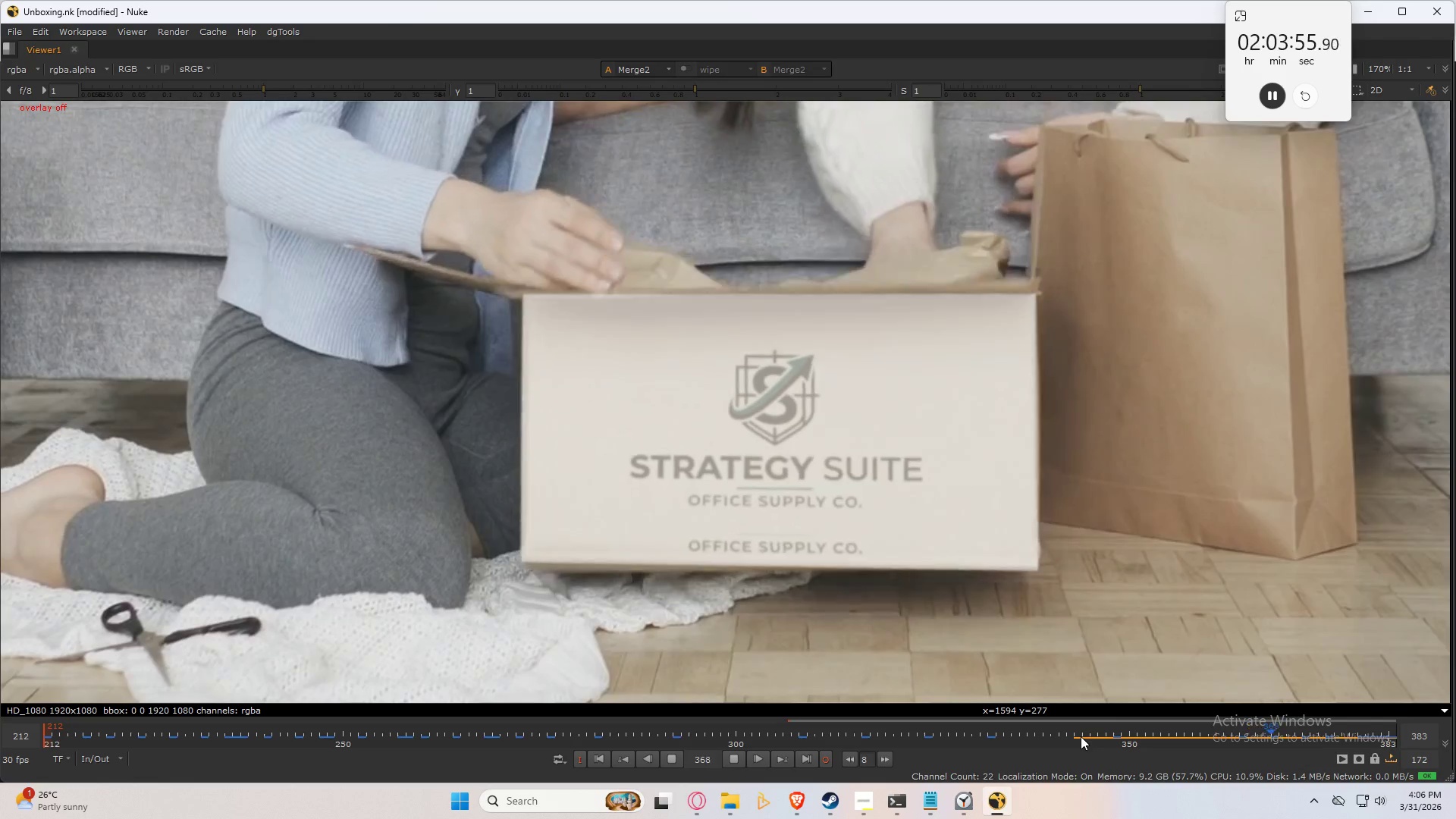 
left_click([1081, 736])
 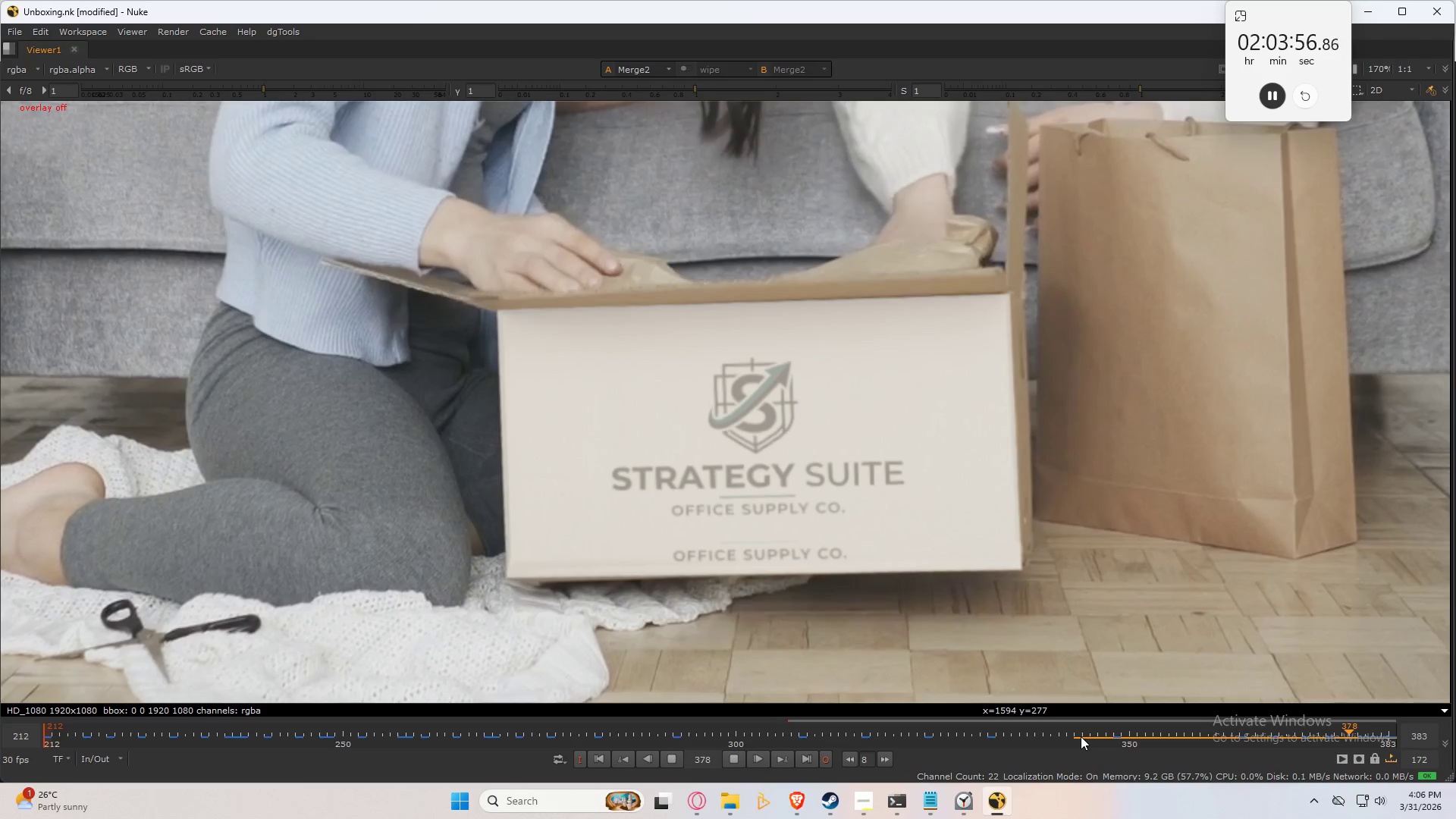 
left_click([1081, 736])
 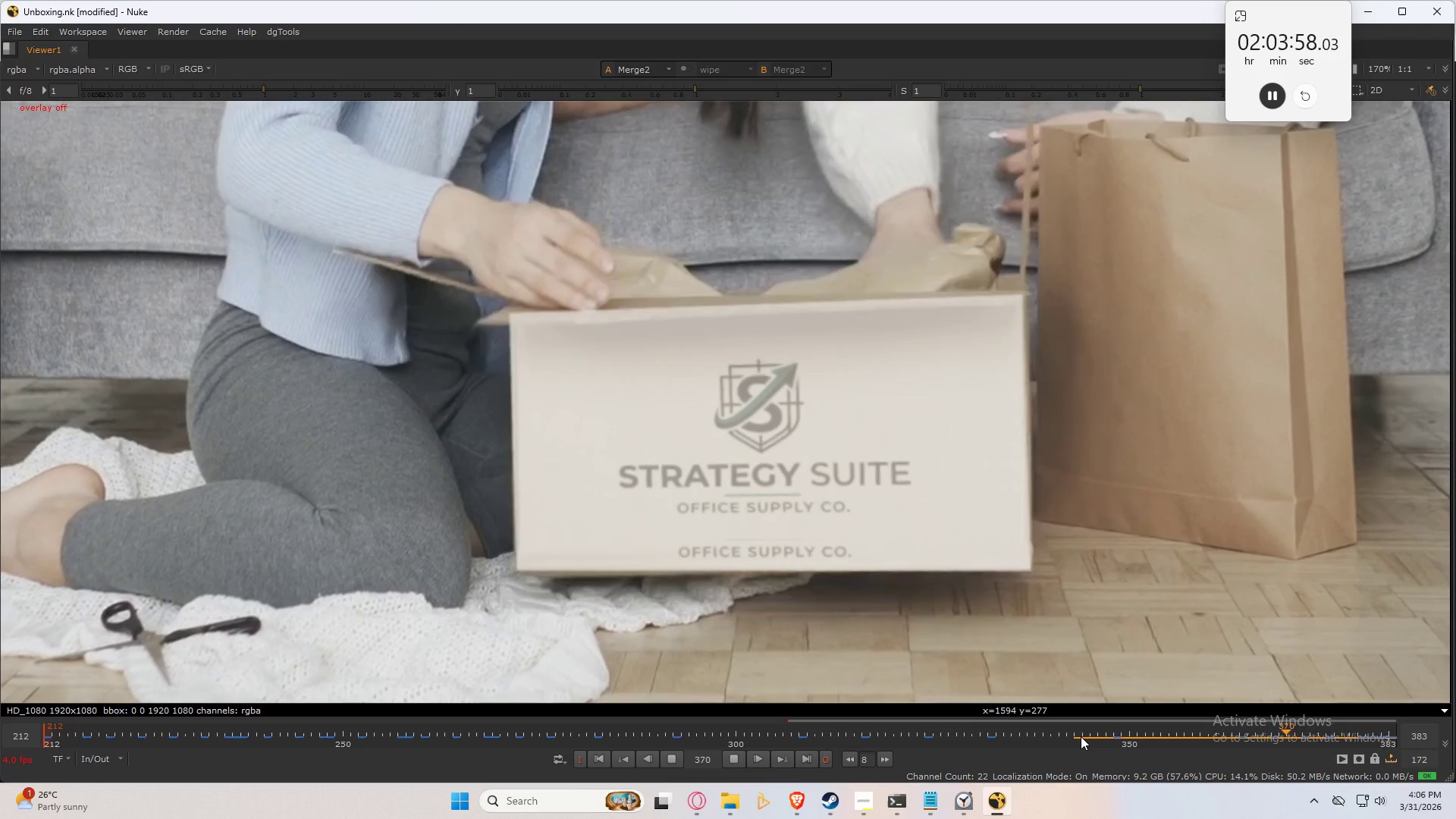 
left_click([1081, 736])
 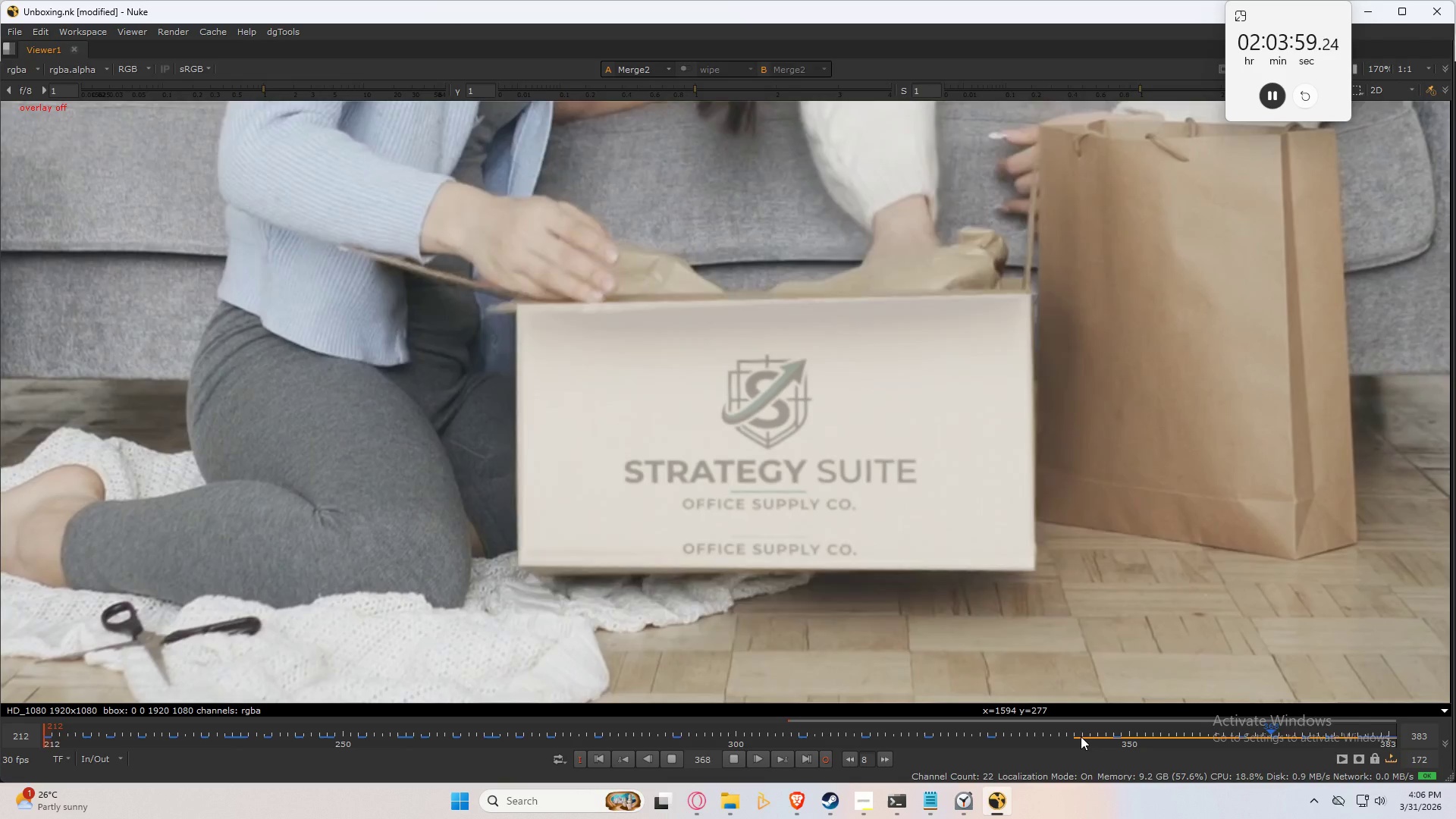 
left_click([1081, 736])
 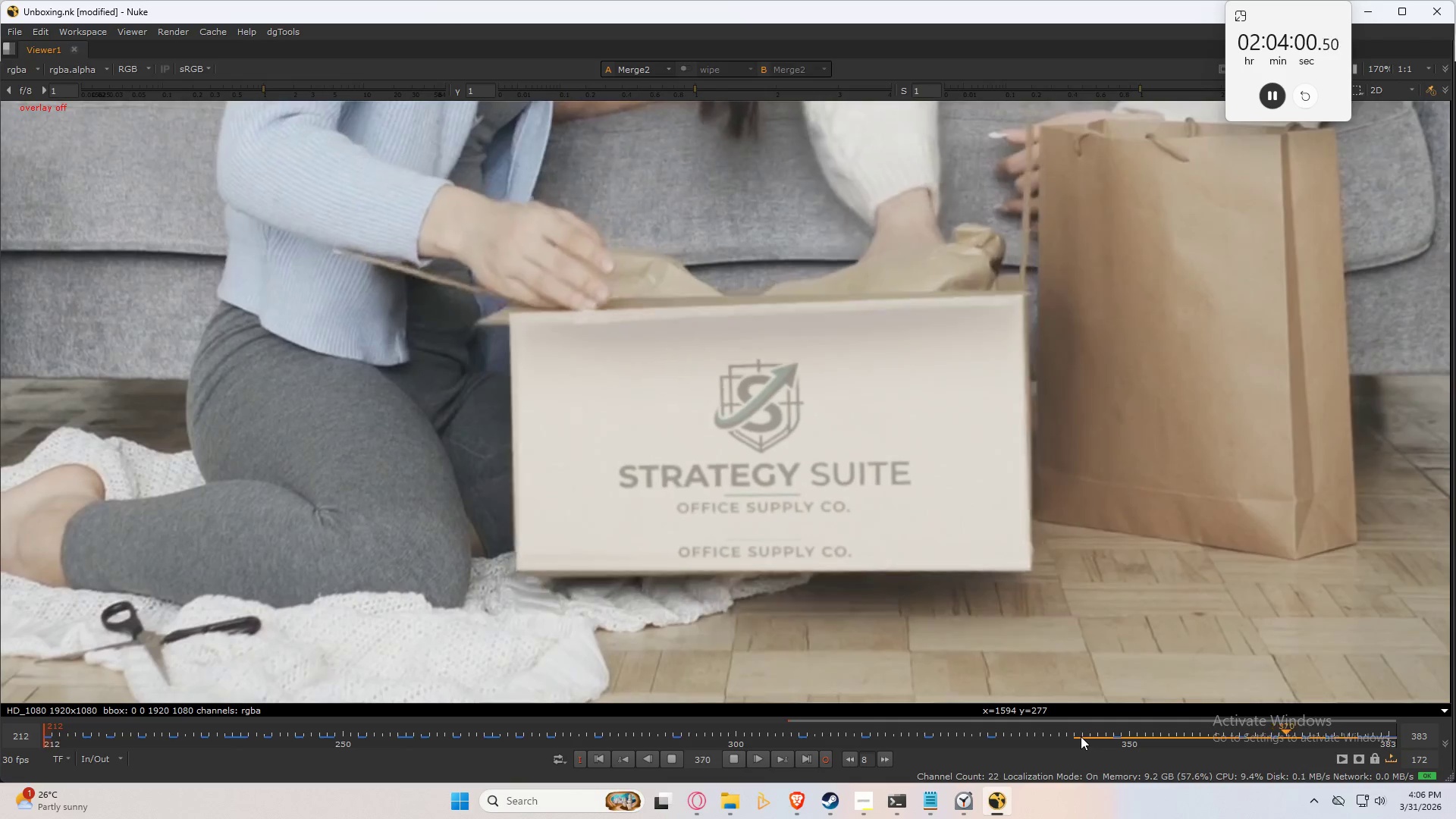 
left_click([1081, 736])
 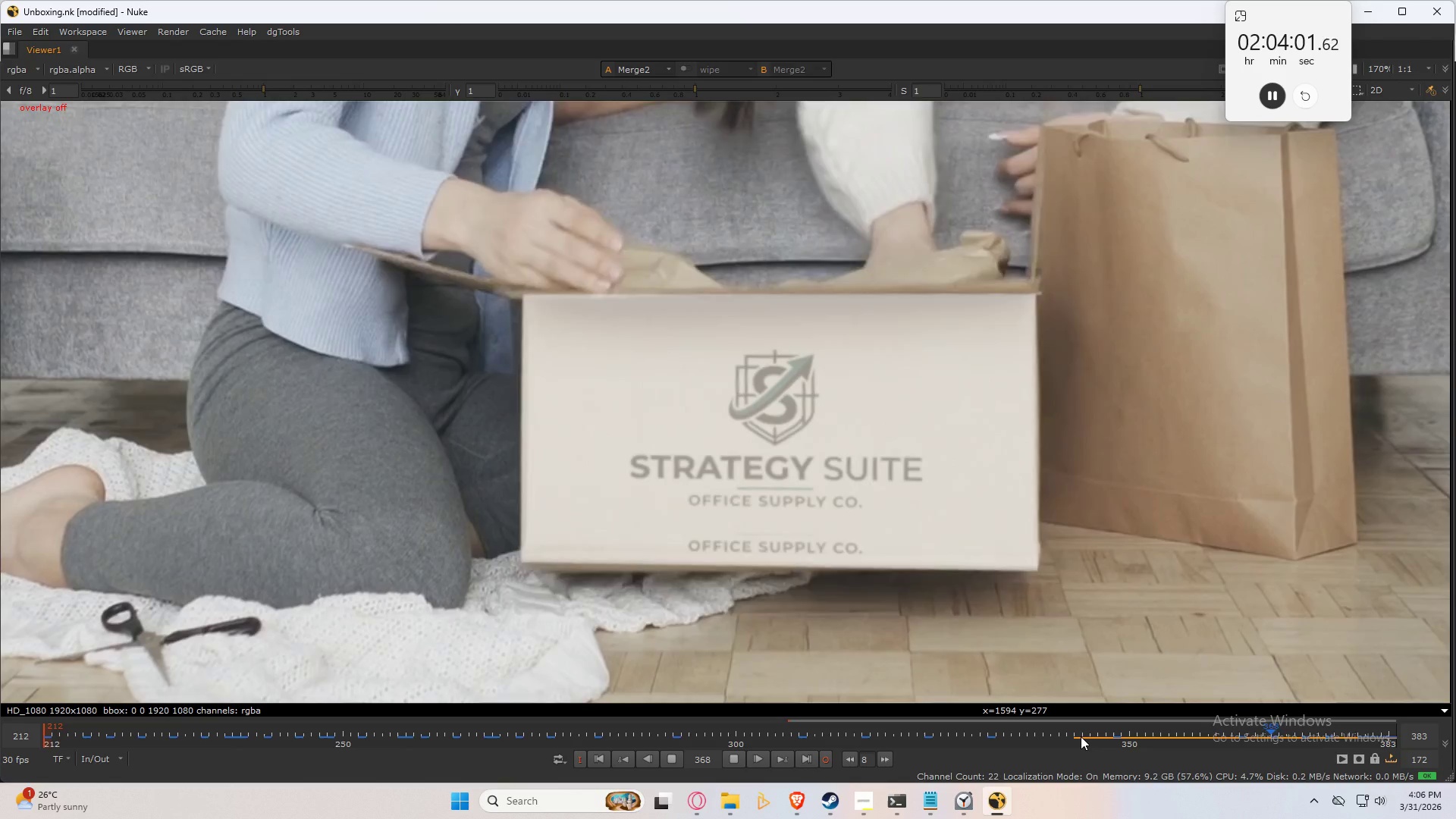 
left_click([1081, 736])
 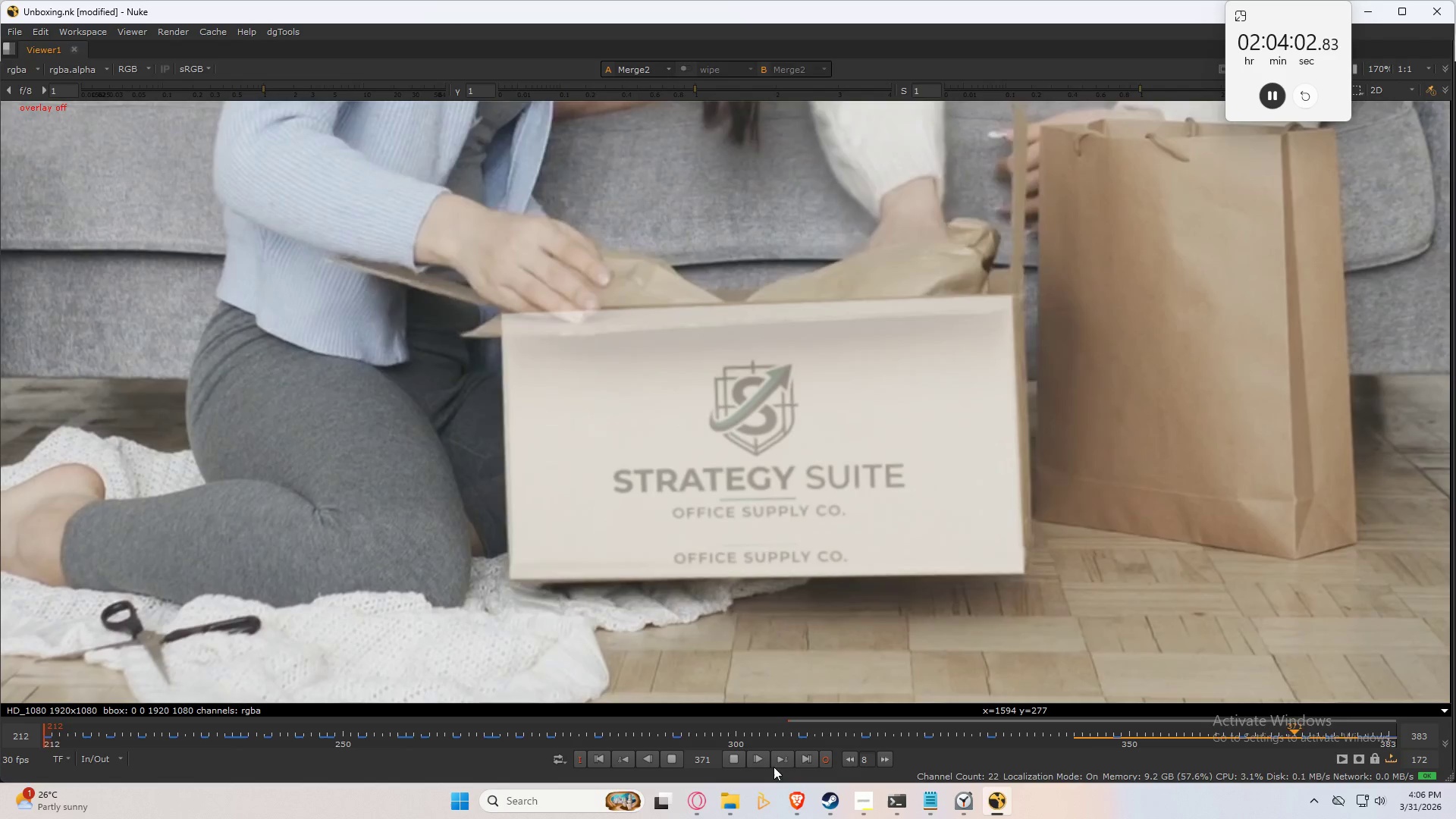 
left_click([739, 752])
 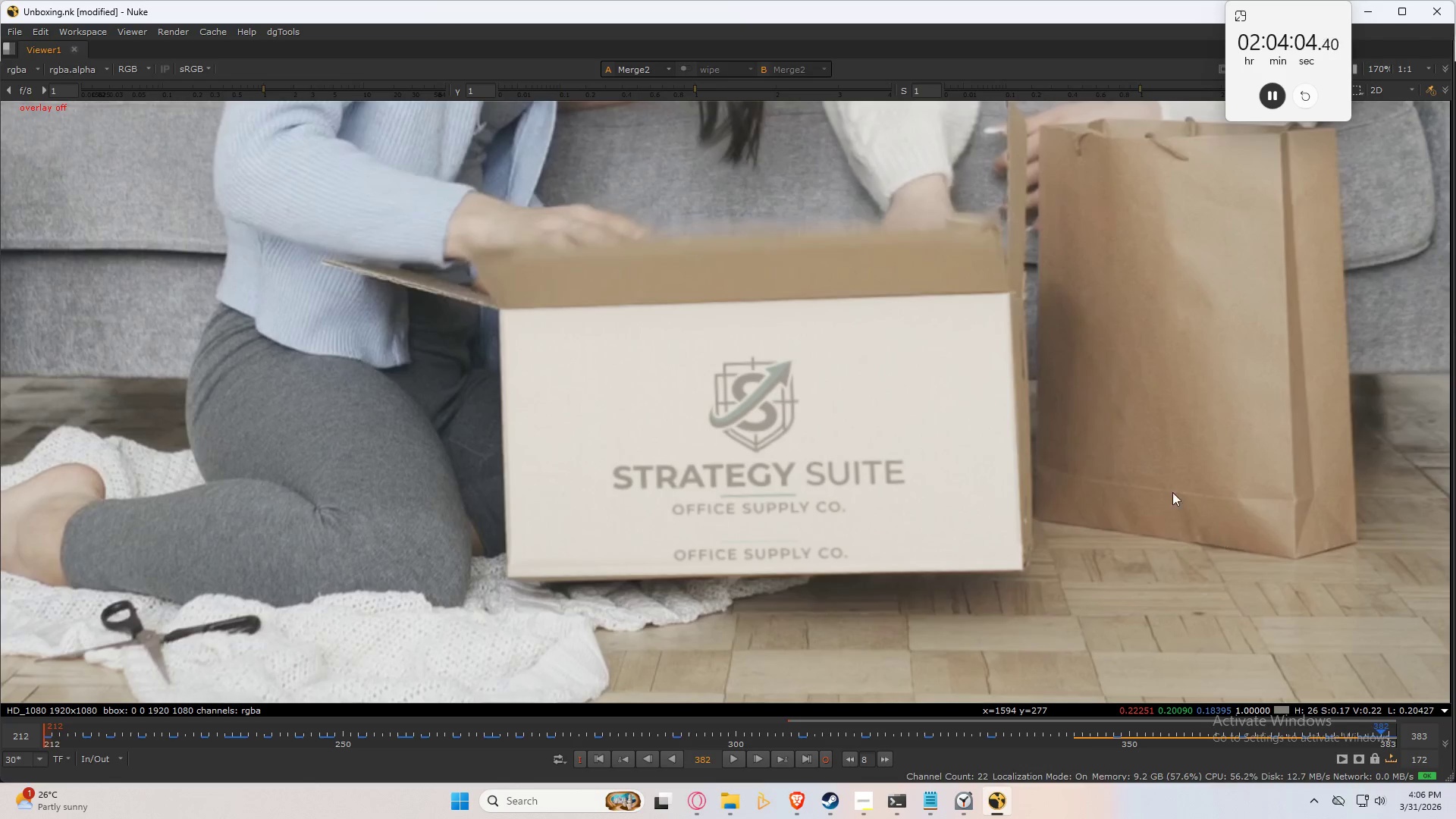 
key(ArrowLeft)
 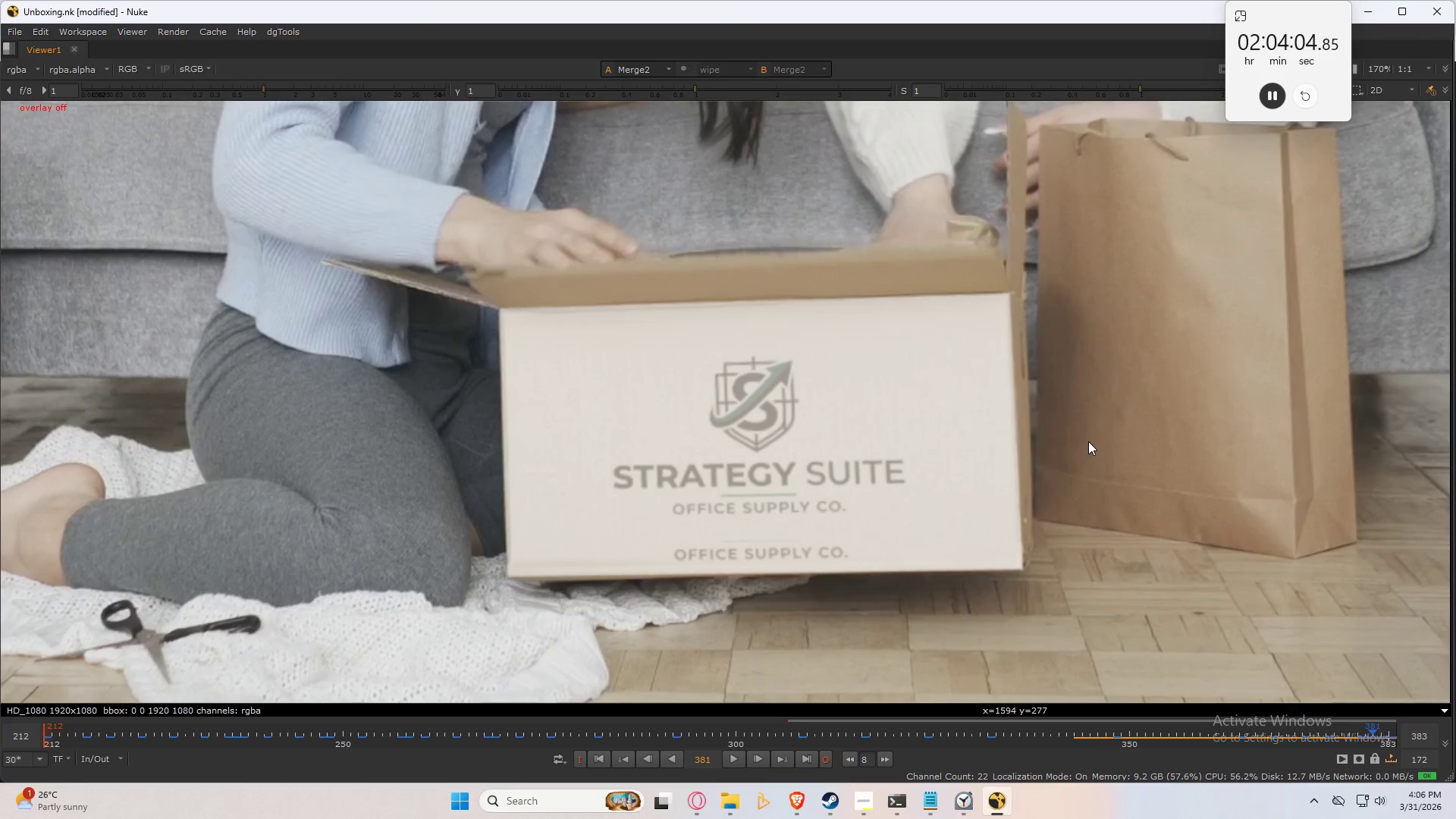 
key(ArrowLeft)
 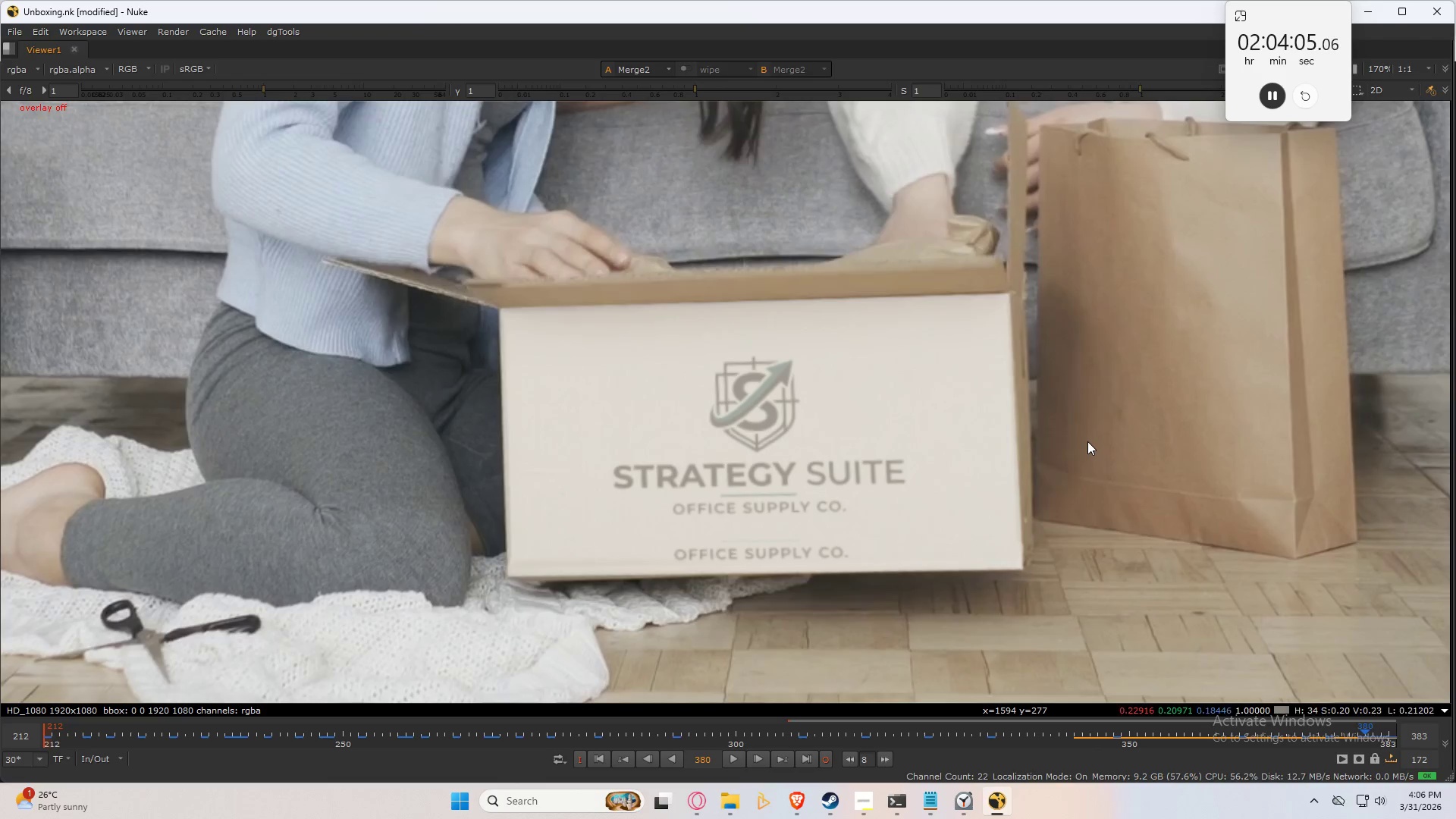 
key(ArrowLeft)
 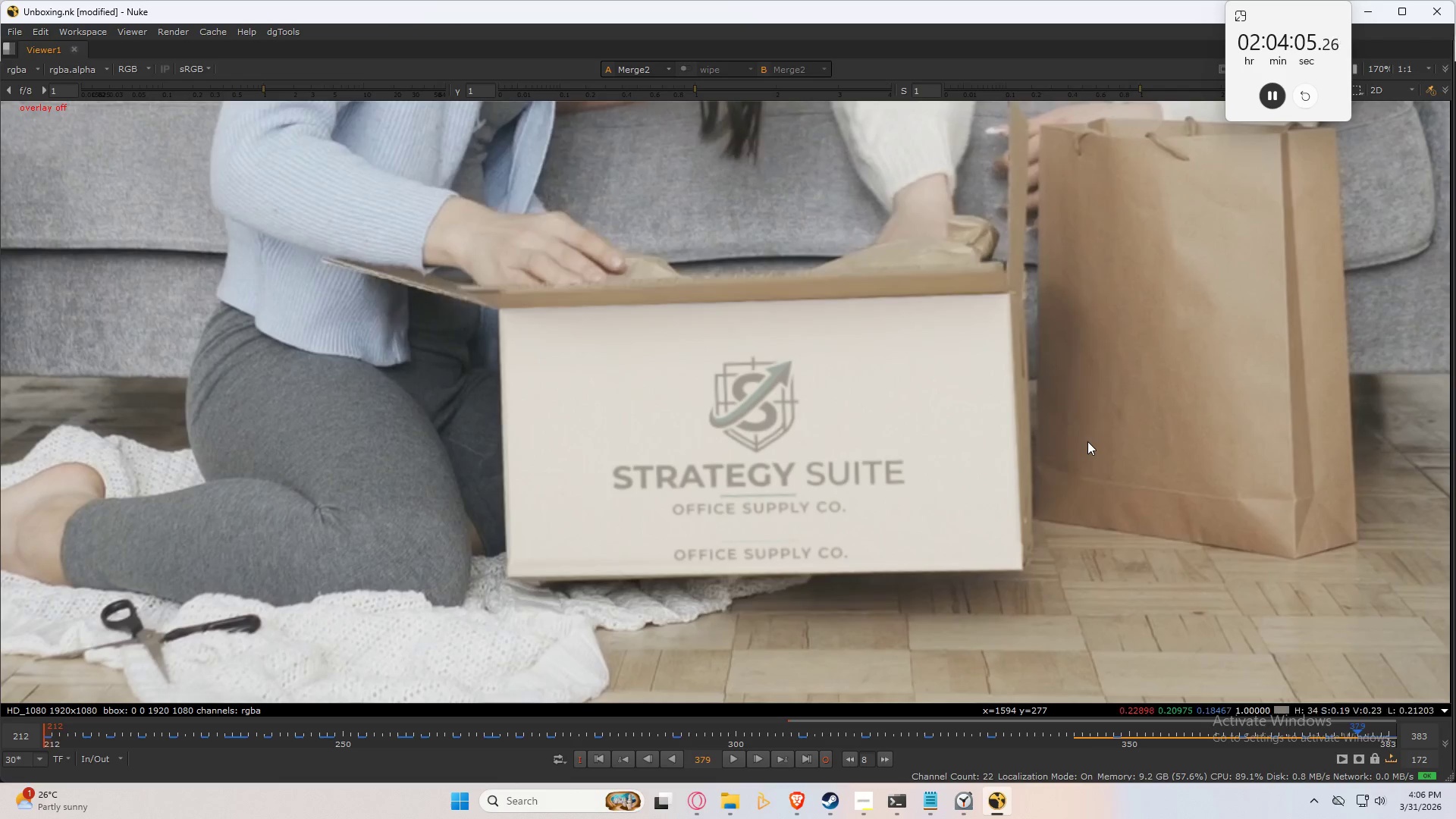 
hold_key(key=ArrowLeft, duration=0.64)
 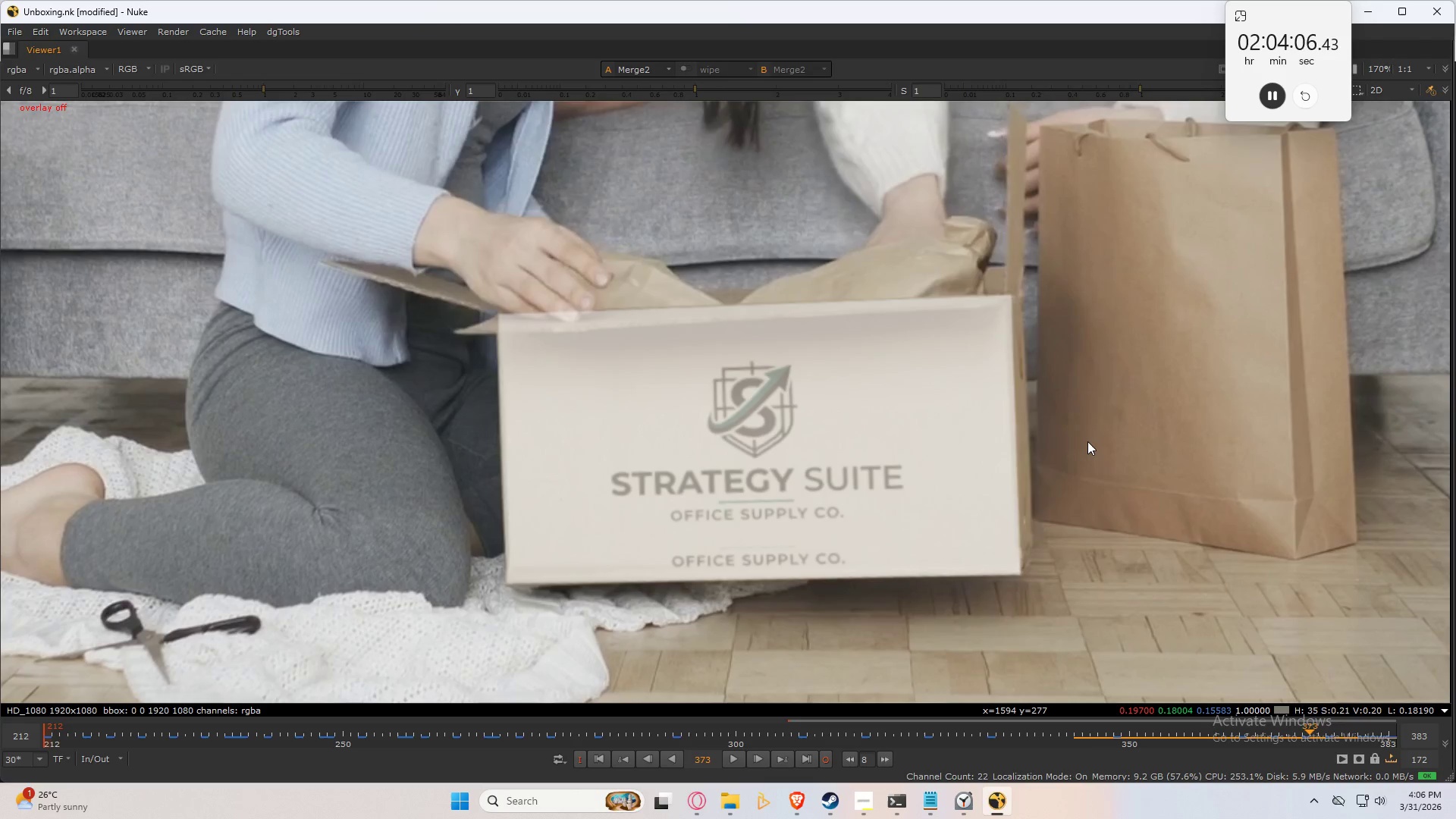 
key(ArrowRight)
 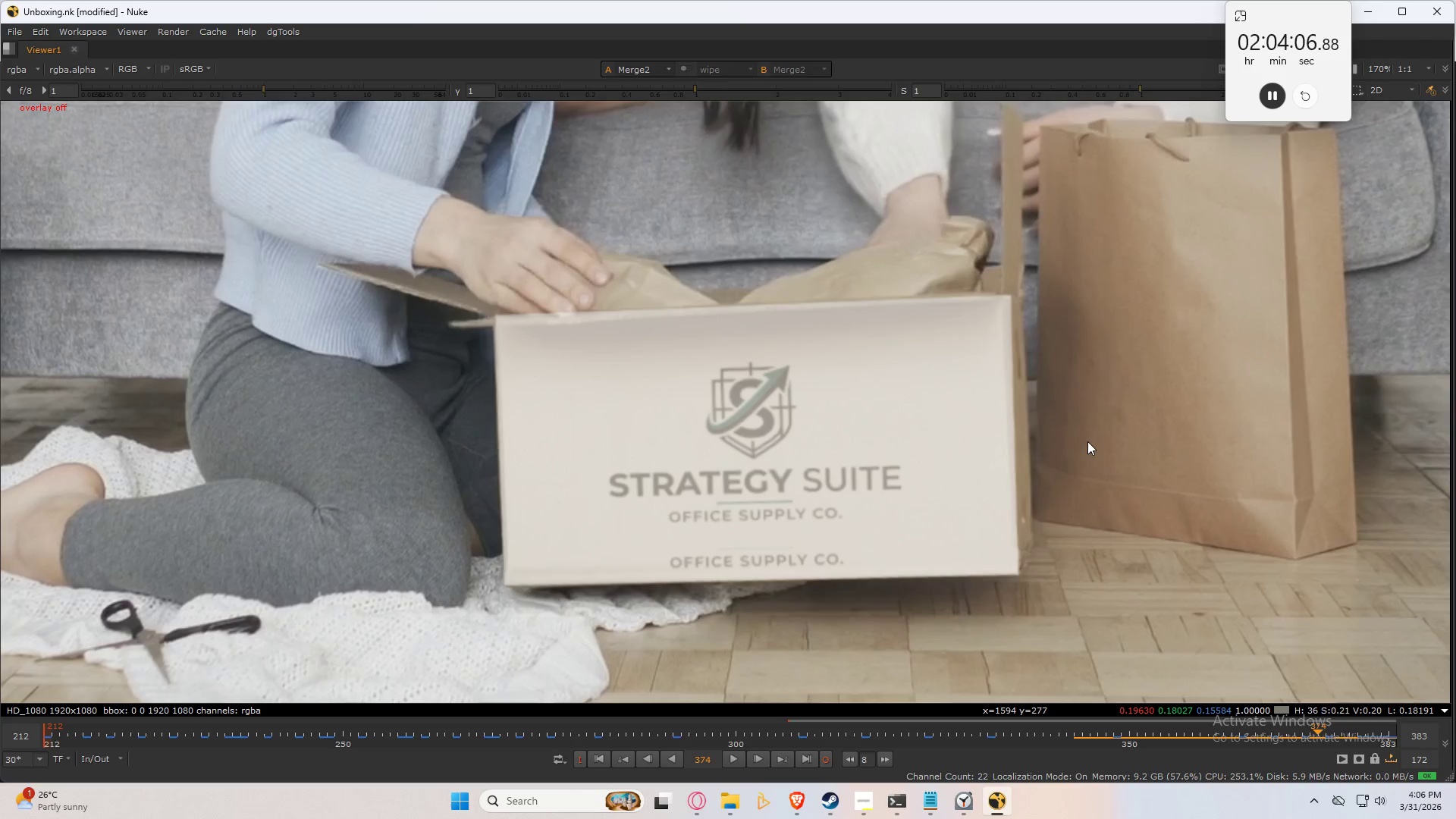 
key(ArrowRight)
 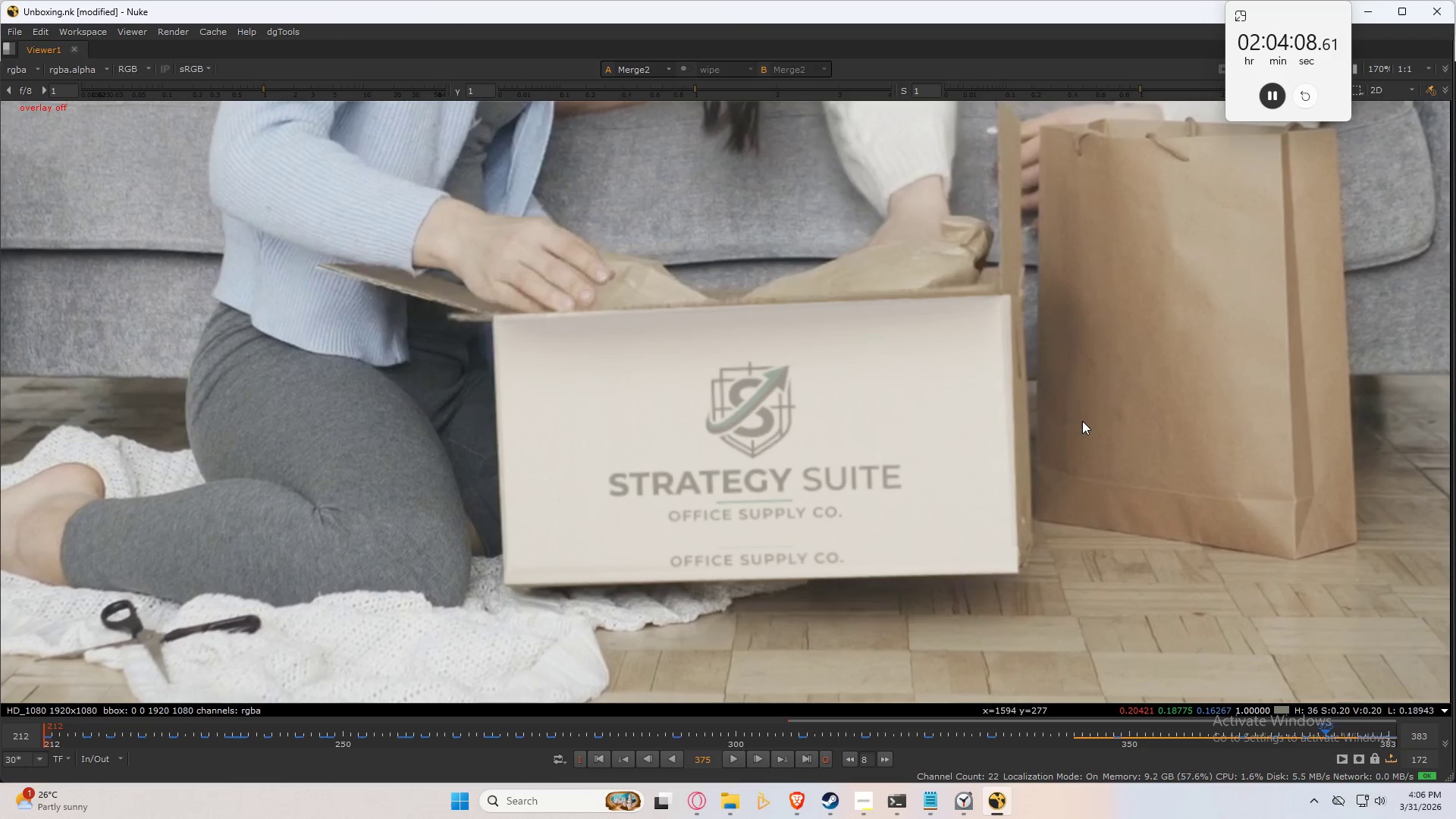 
key(Q)
 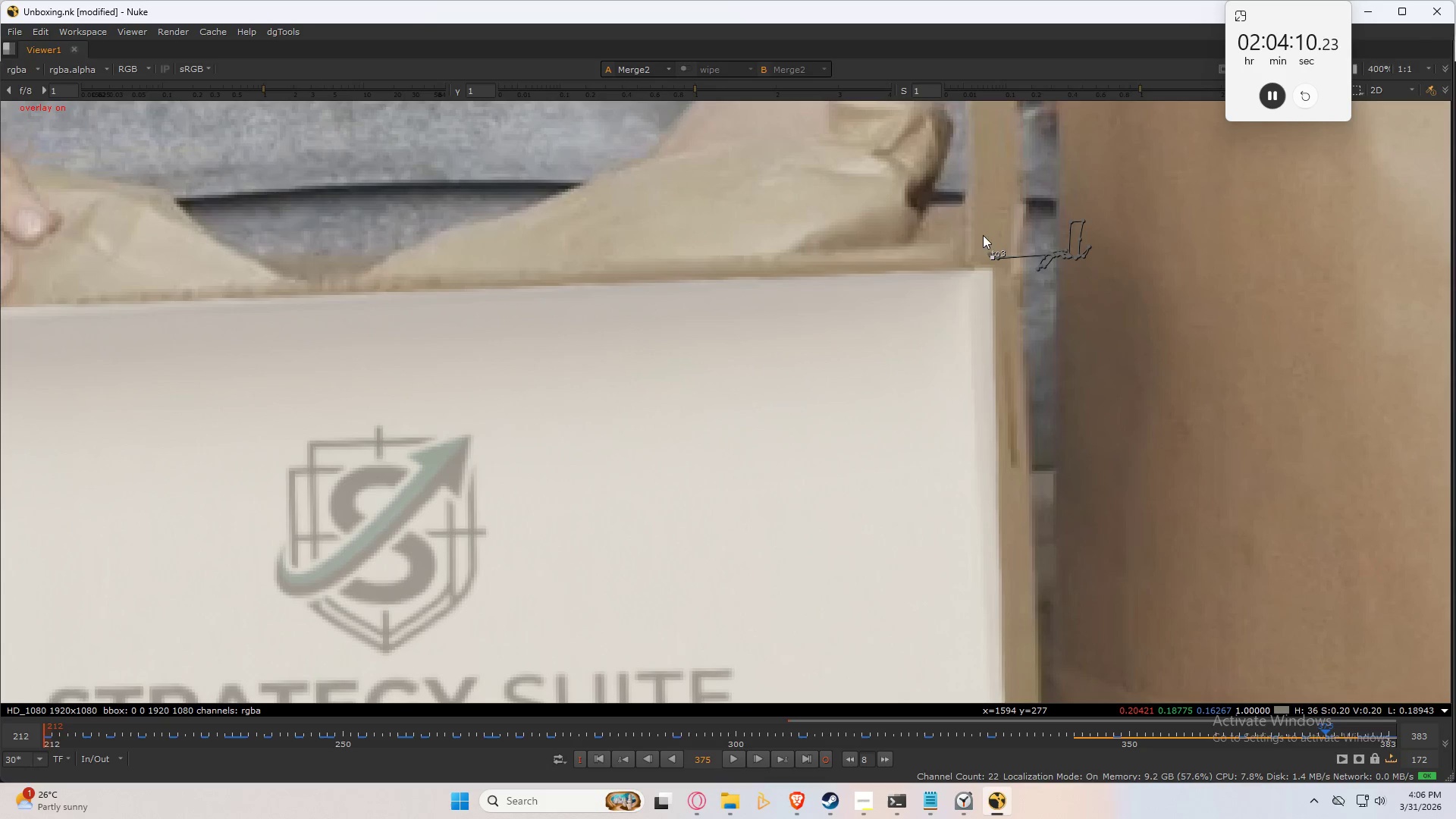 
scroll: coordinate [1012, 306], scroll_direction: up, amount: 5.0
 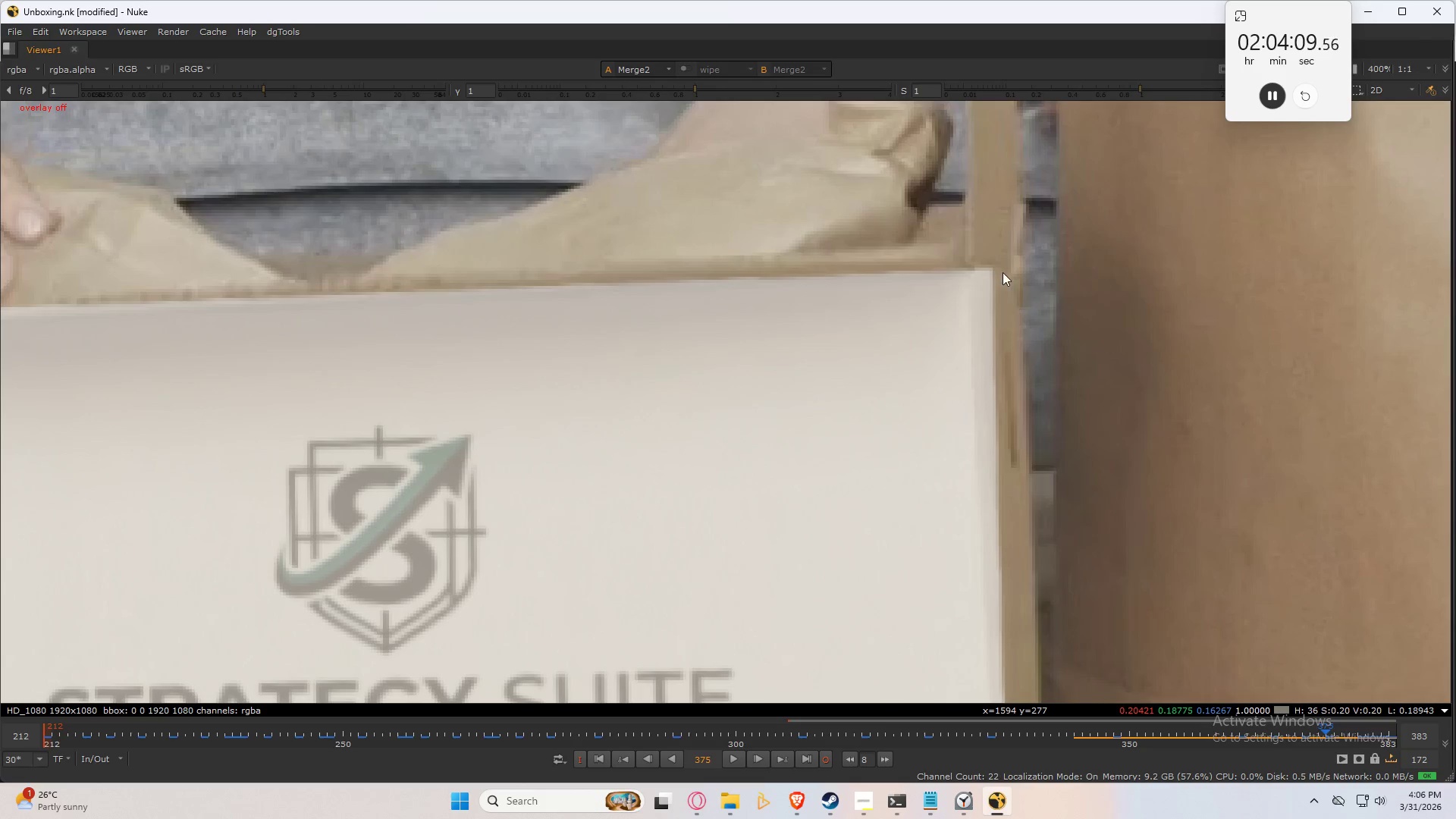 
left_click_drag(start_coordinate=[963, 187], to_coordinate=[1039, 305])
 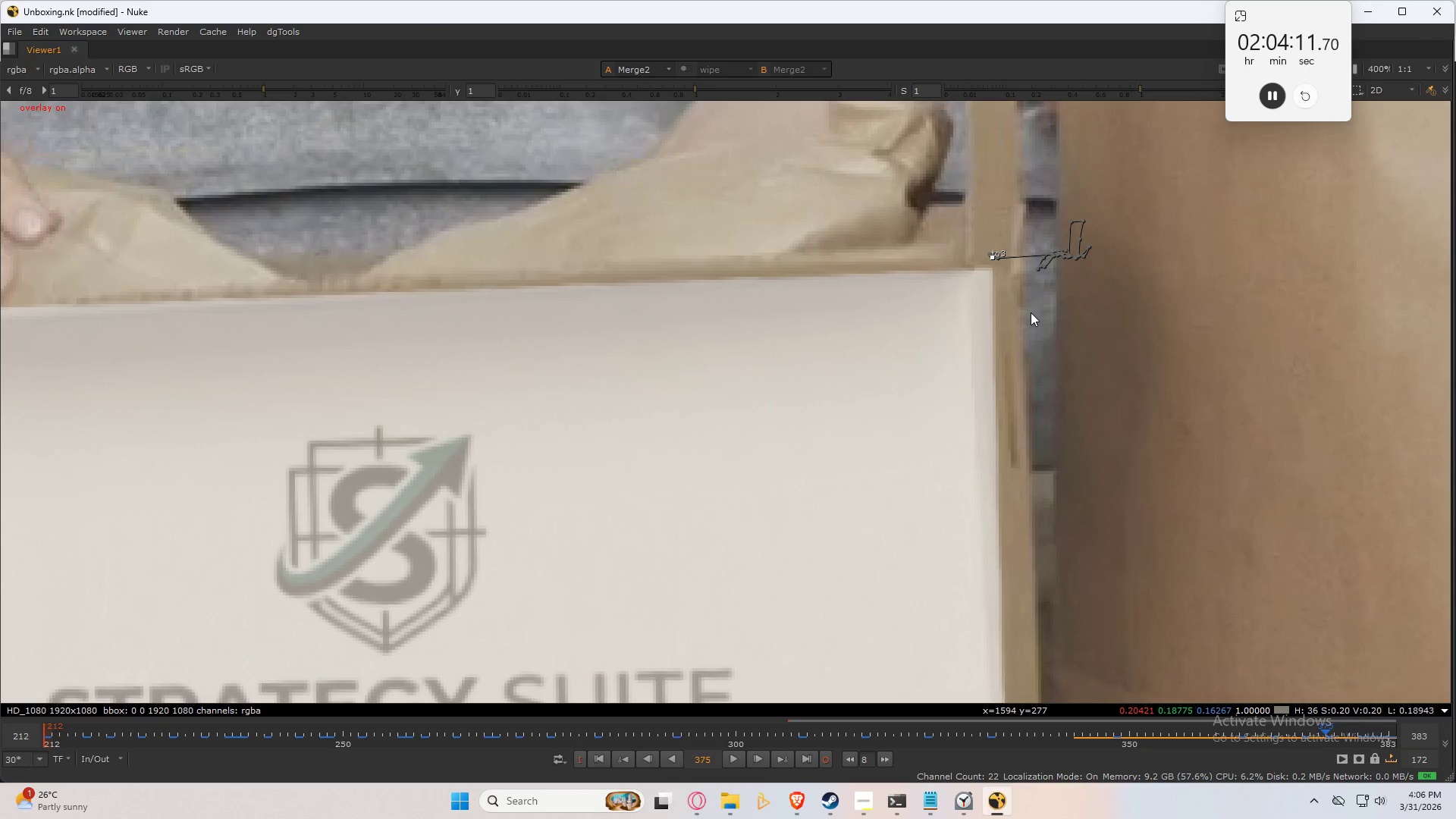 
key(Alt+ArrowLeft)
 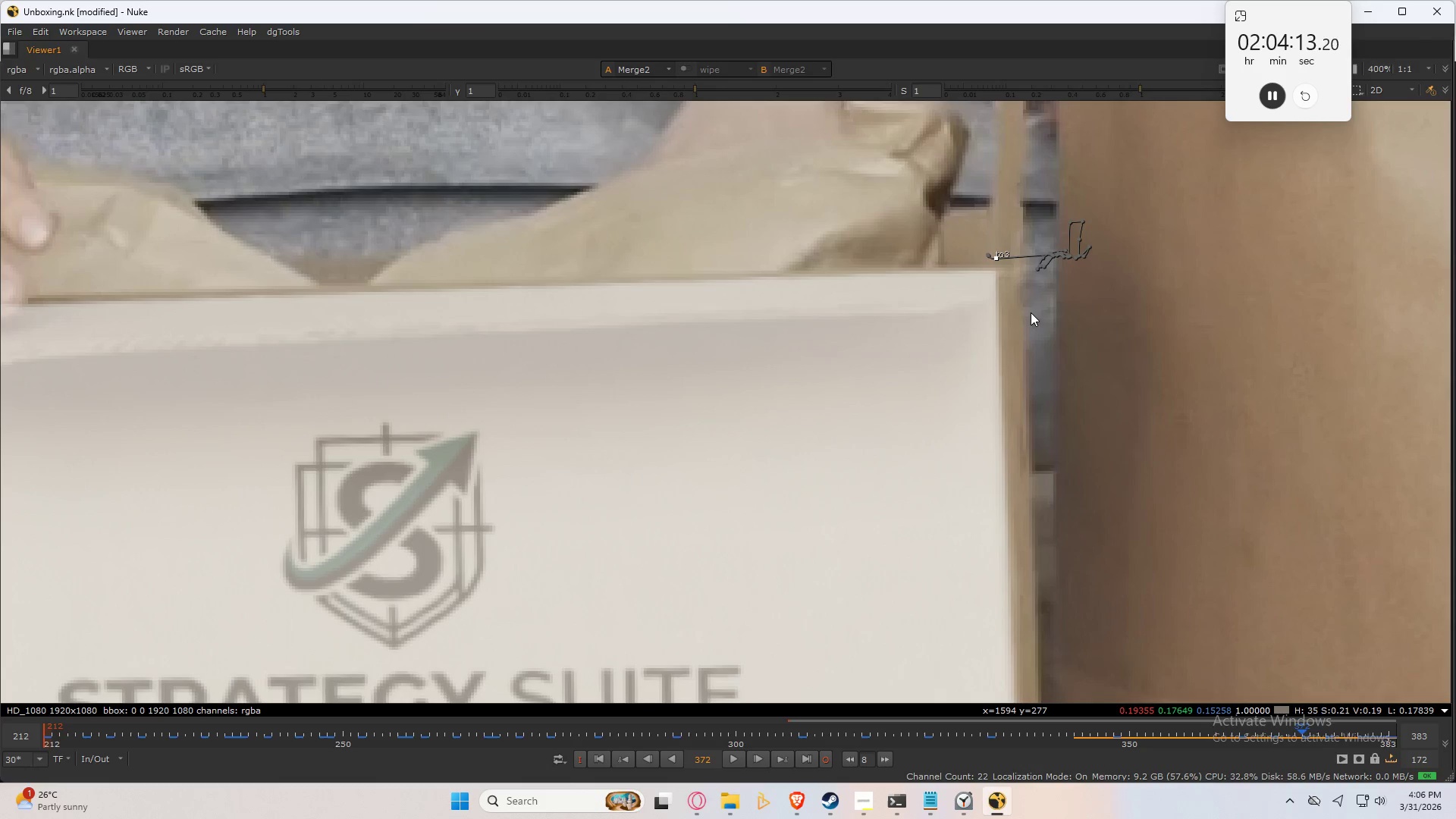 
key(Alt+ArrowLeft)
 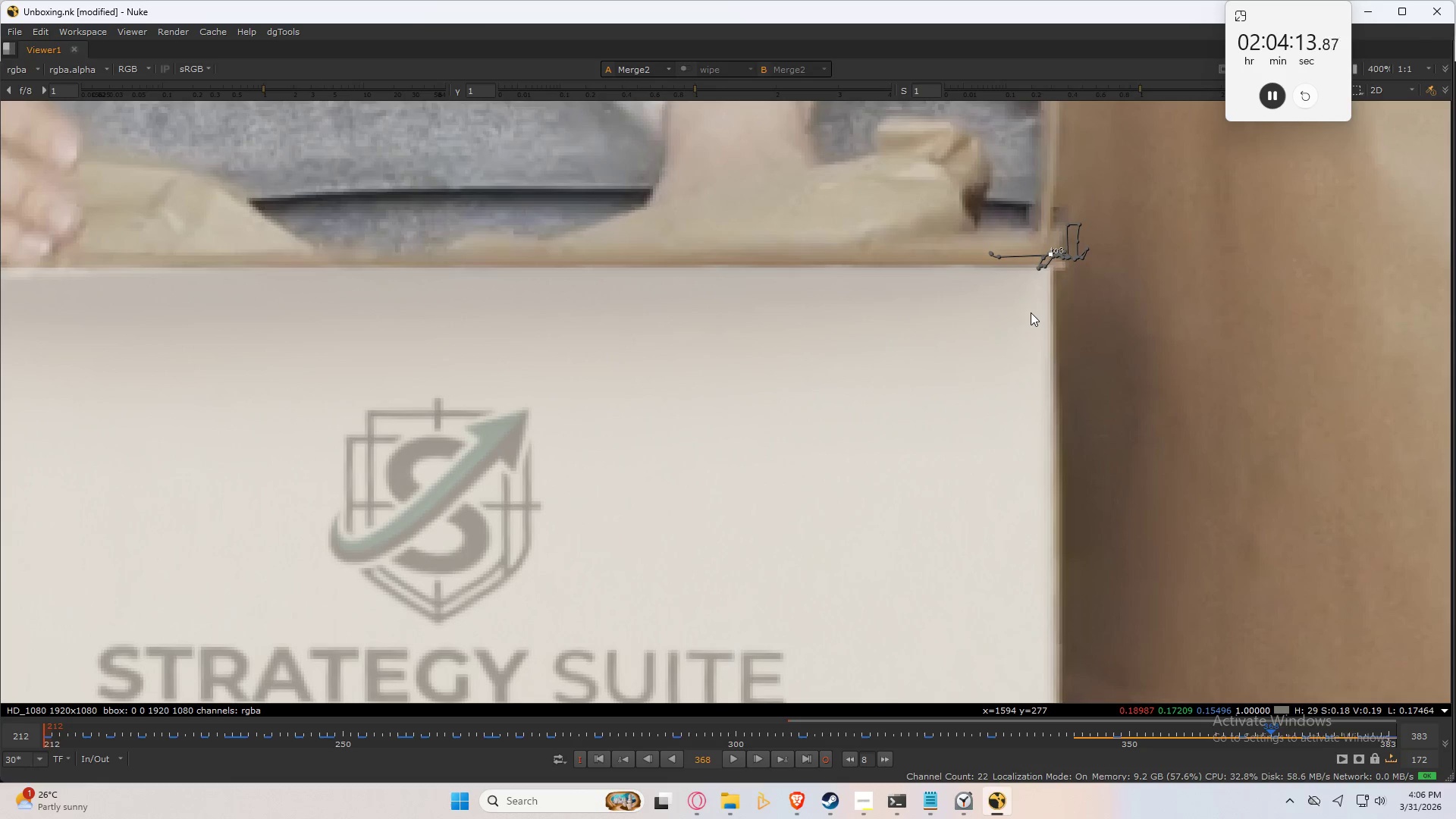 
key(Alt+ArrowRight)
 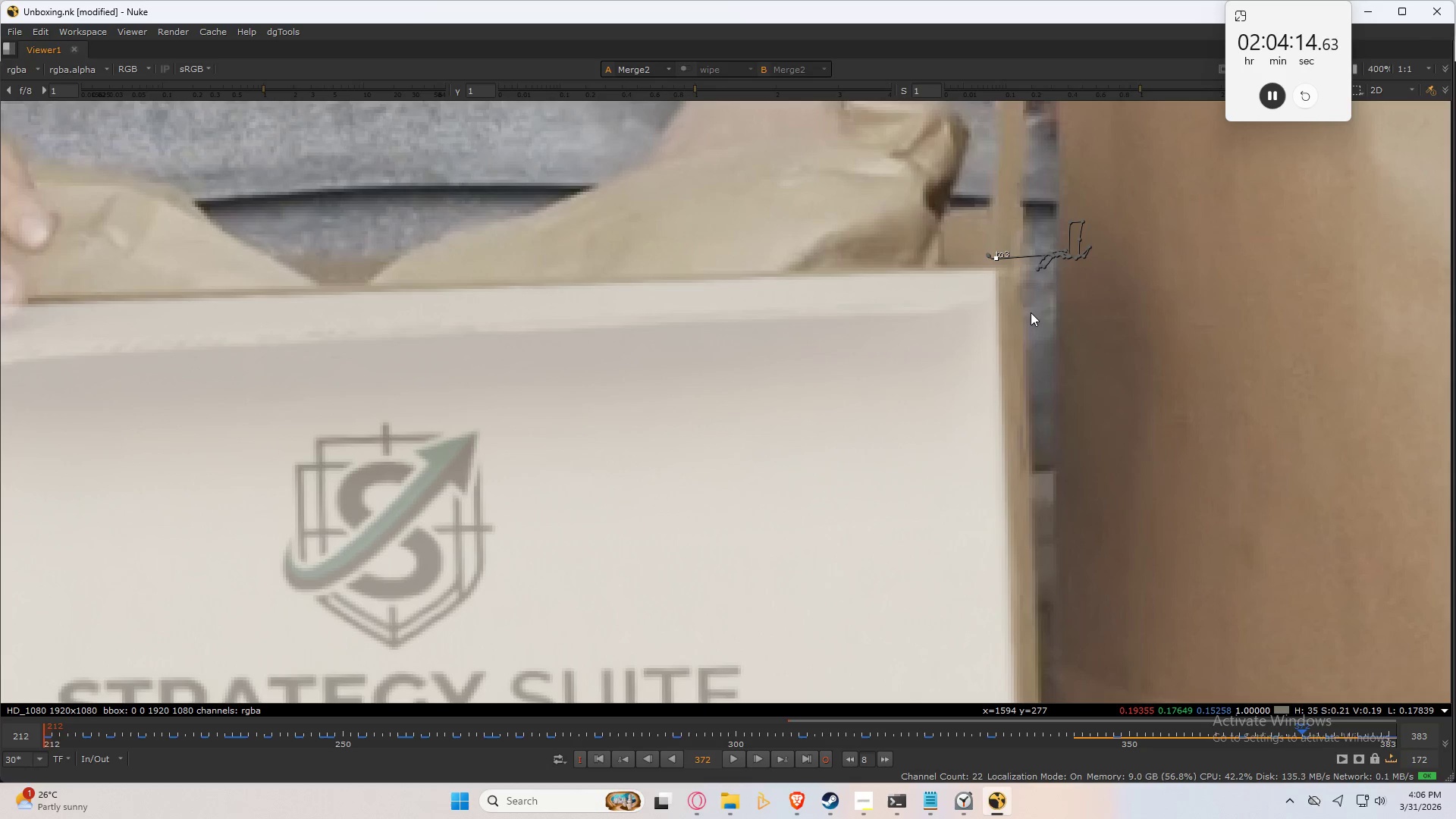 
key(Alt+ArrowRight)
 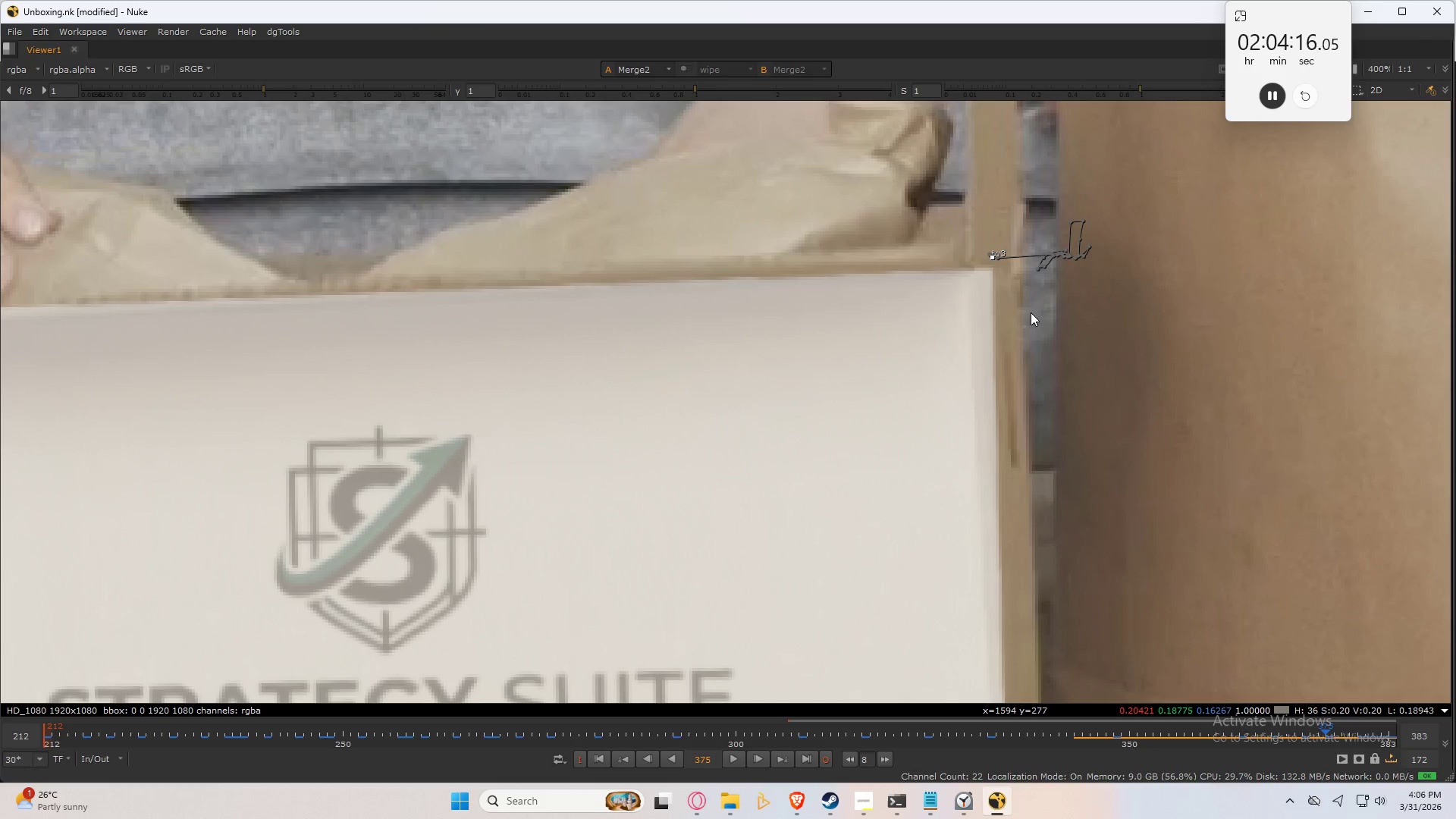 
hold_key(key=Numpad4, duration=0.66)
 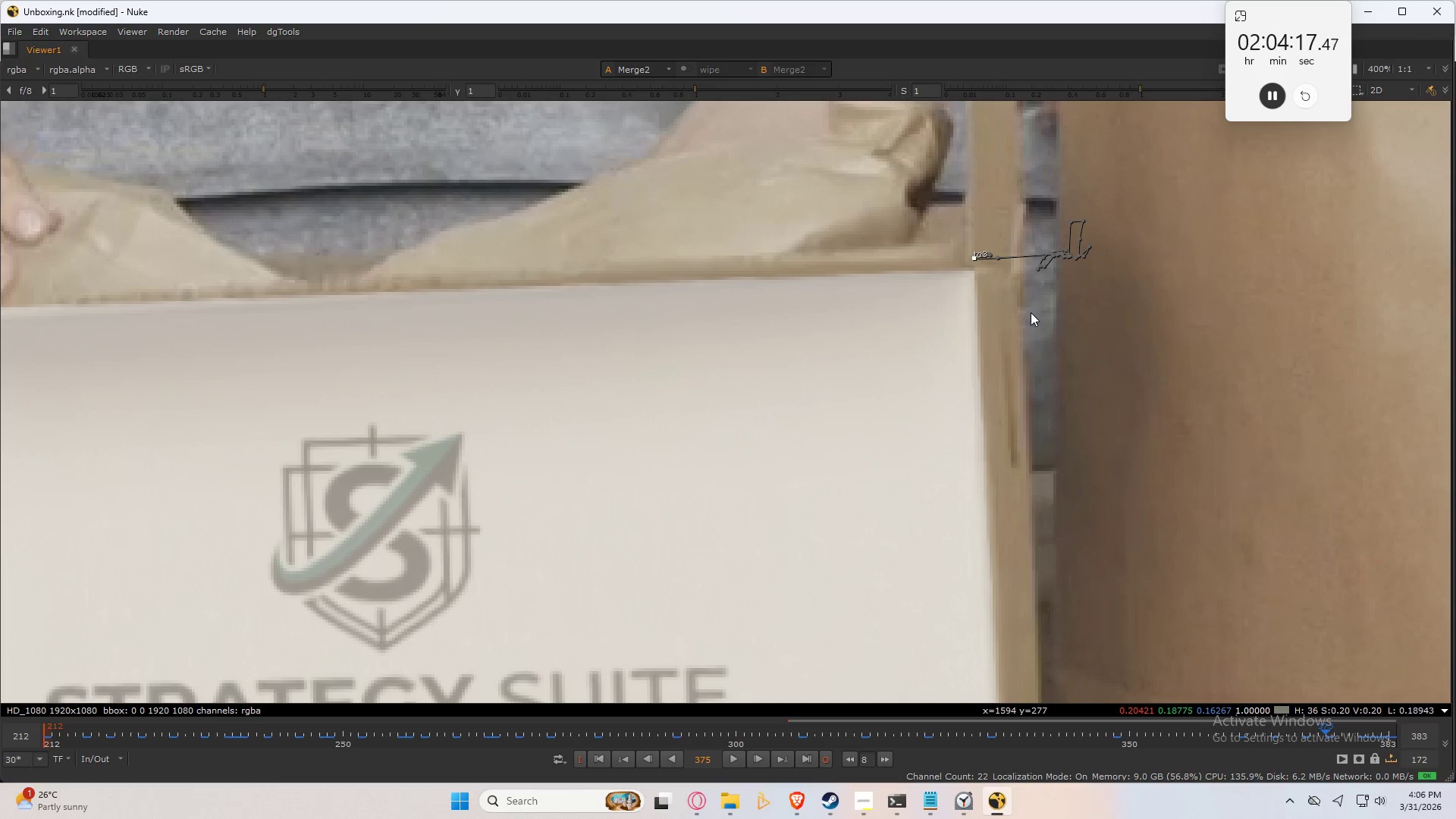 
key(Numpad4)
 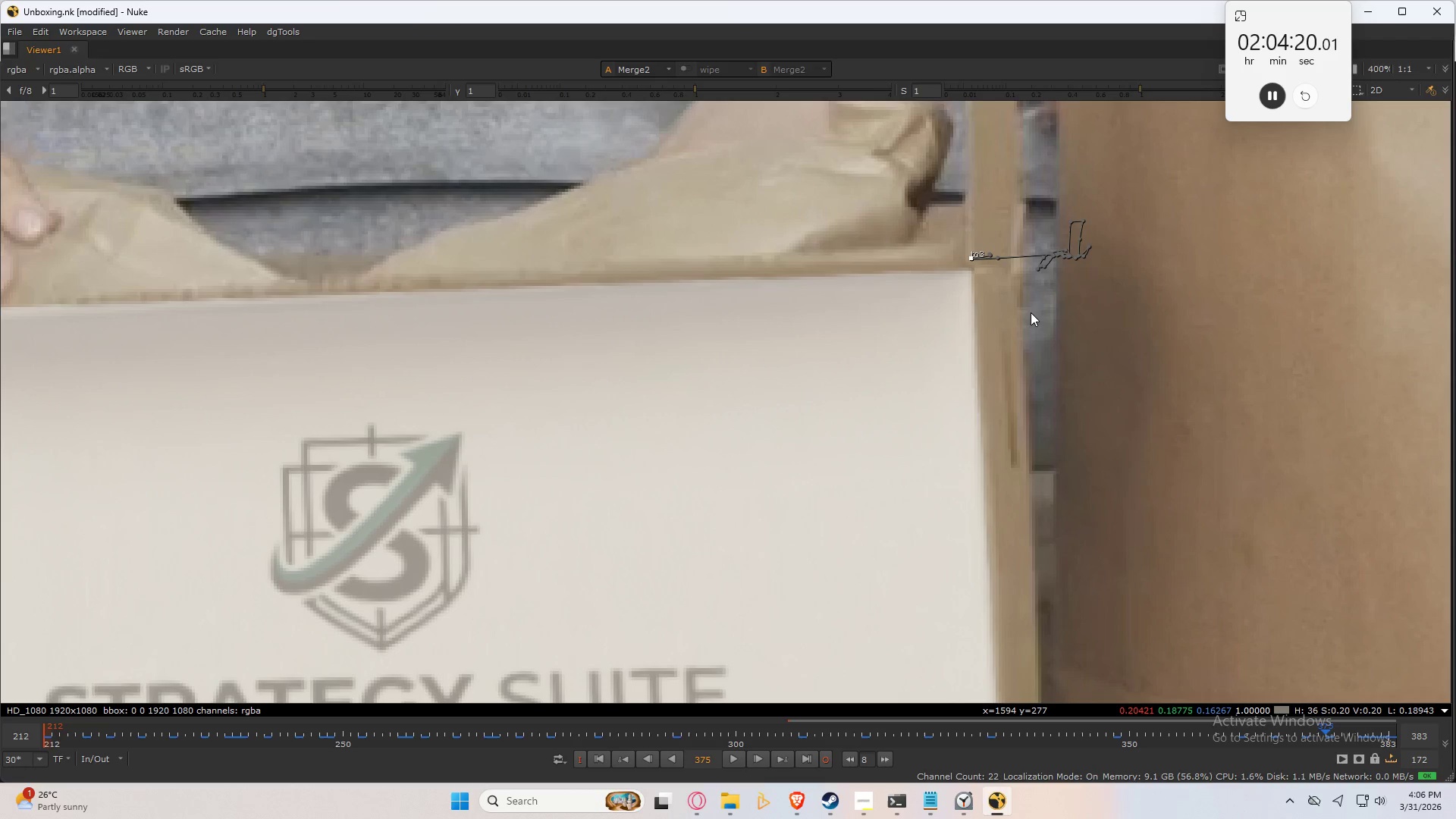 
key(Alt+ArrowRight)
 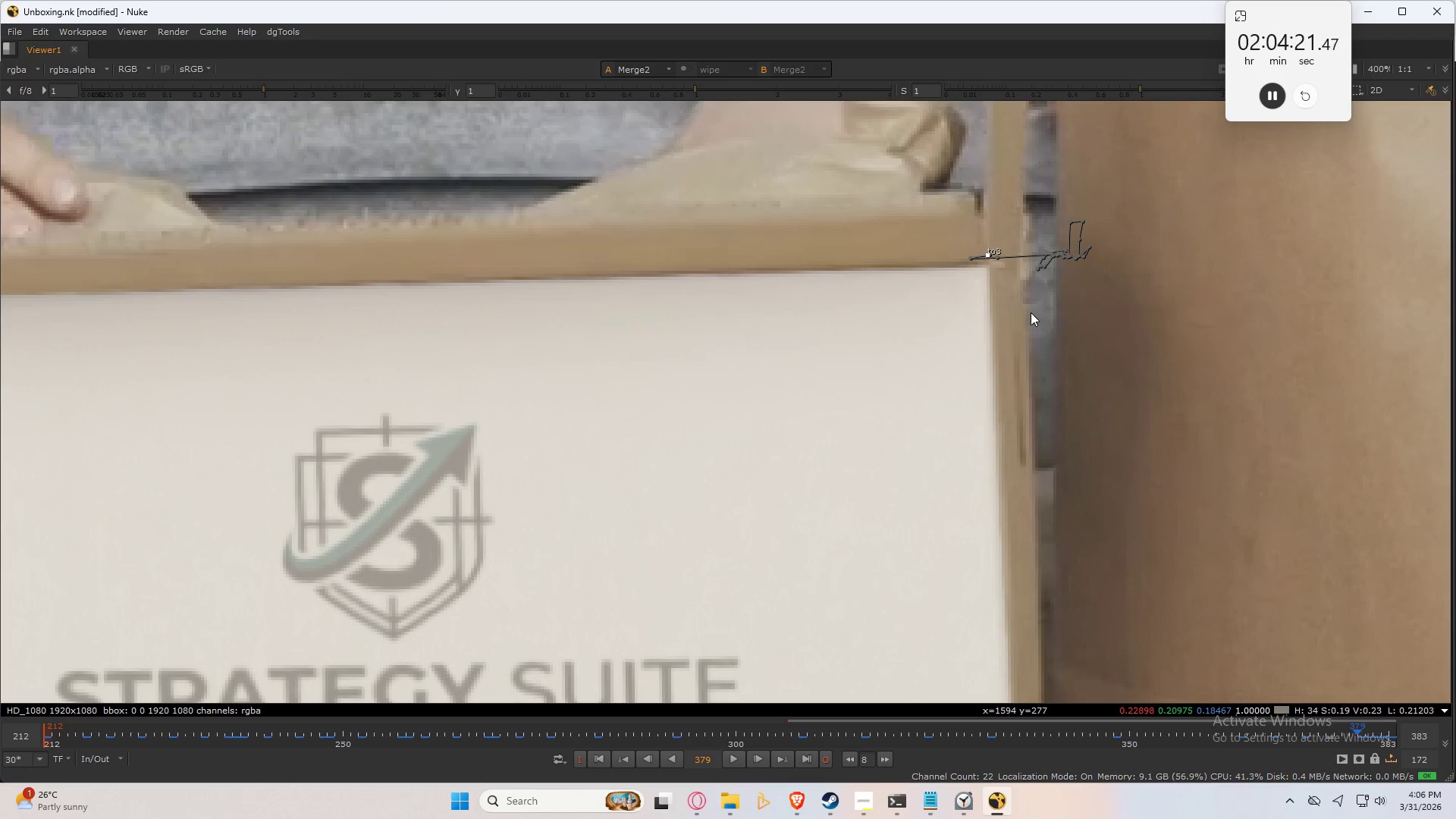 
key(Alt+ArrowLeft)
 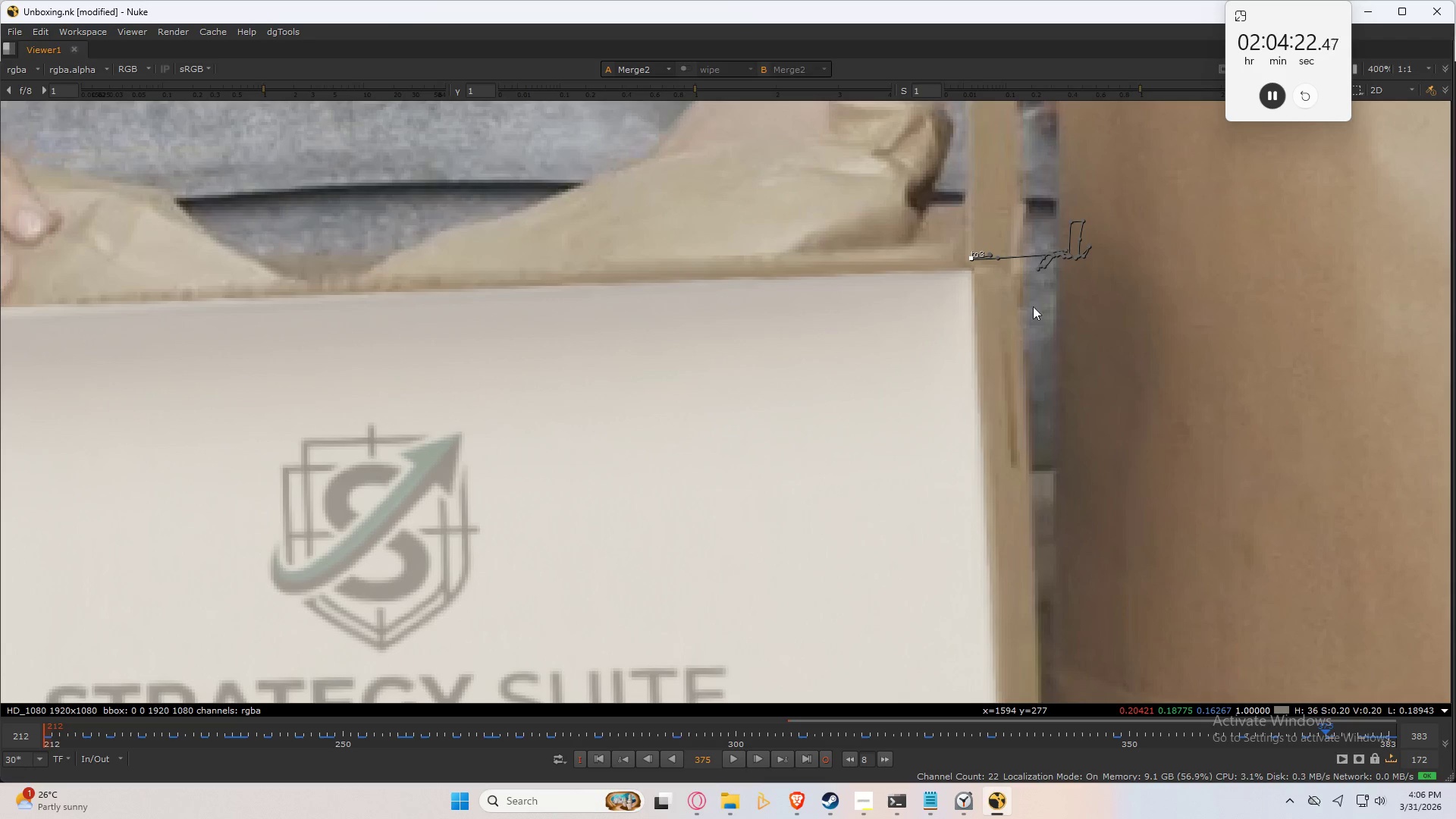 
scroll: coordinate [927, 400], scroll_direction: down, amount: 4.0
 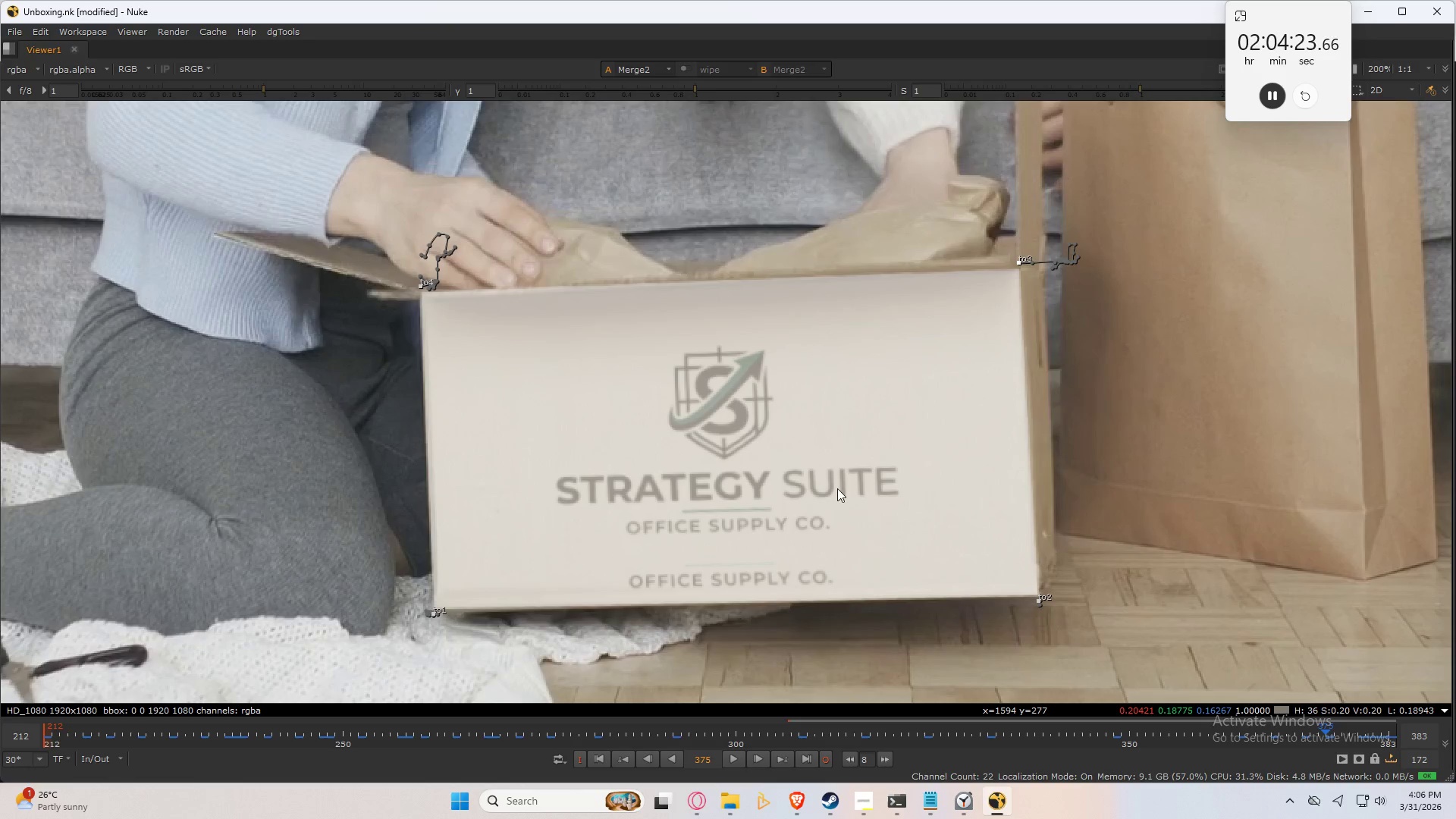 
type(qq)
 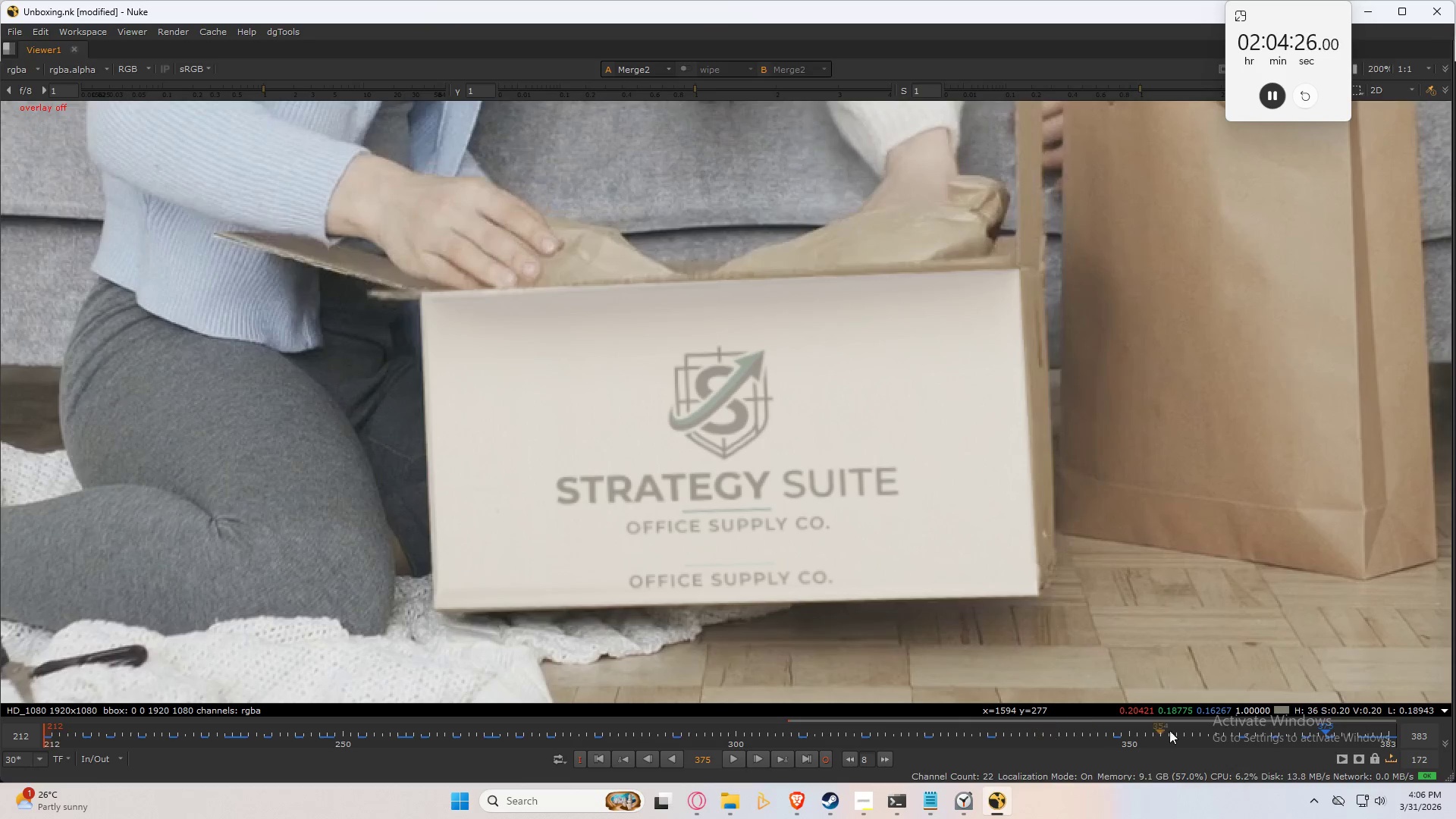 
left_click([1105, 738])
 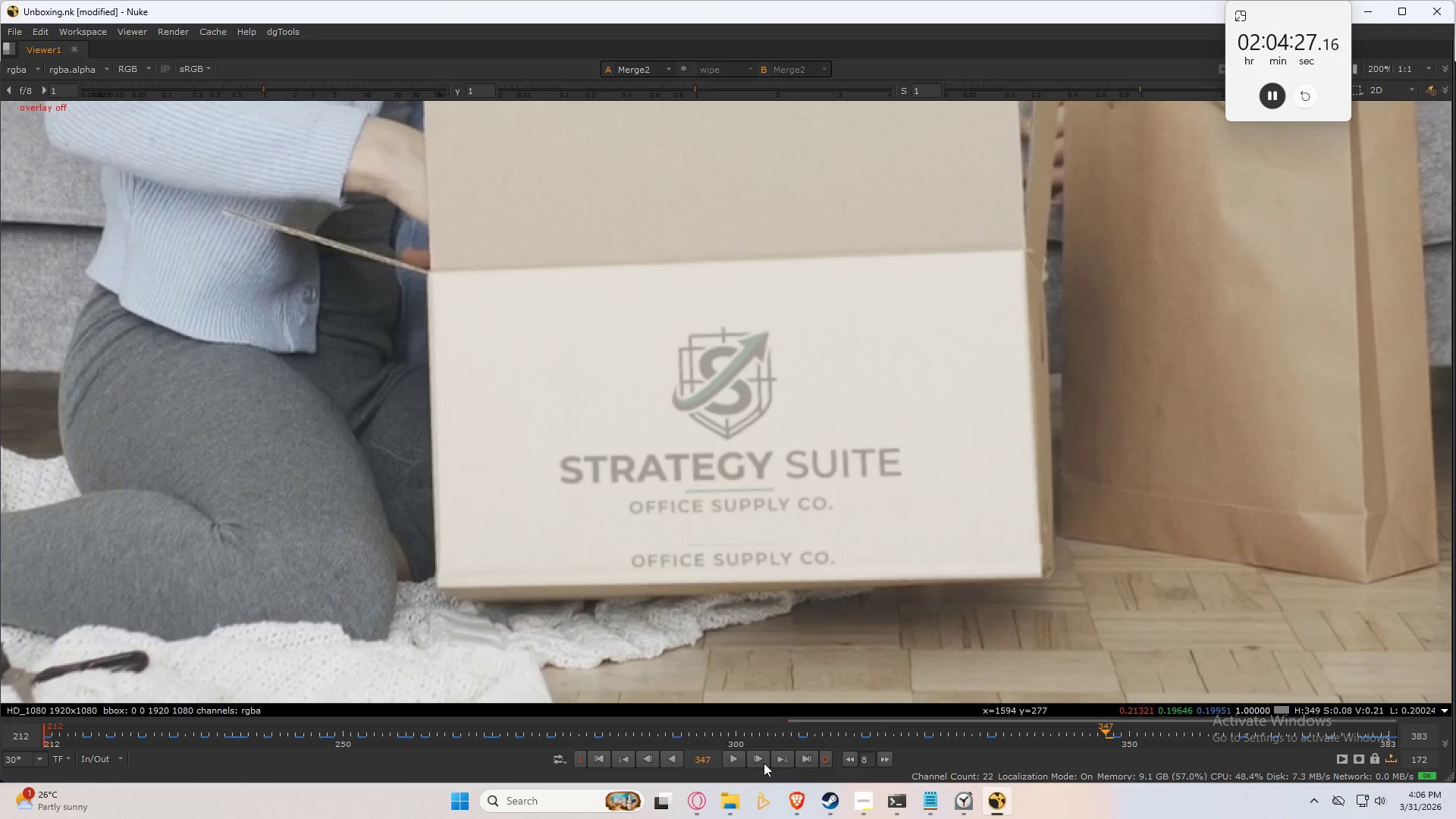 
left_click([732, 762])
 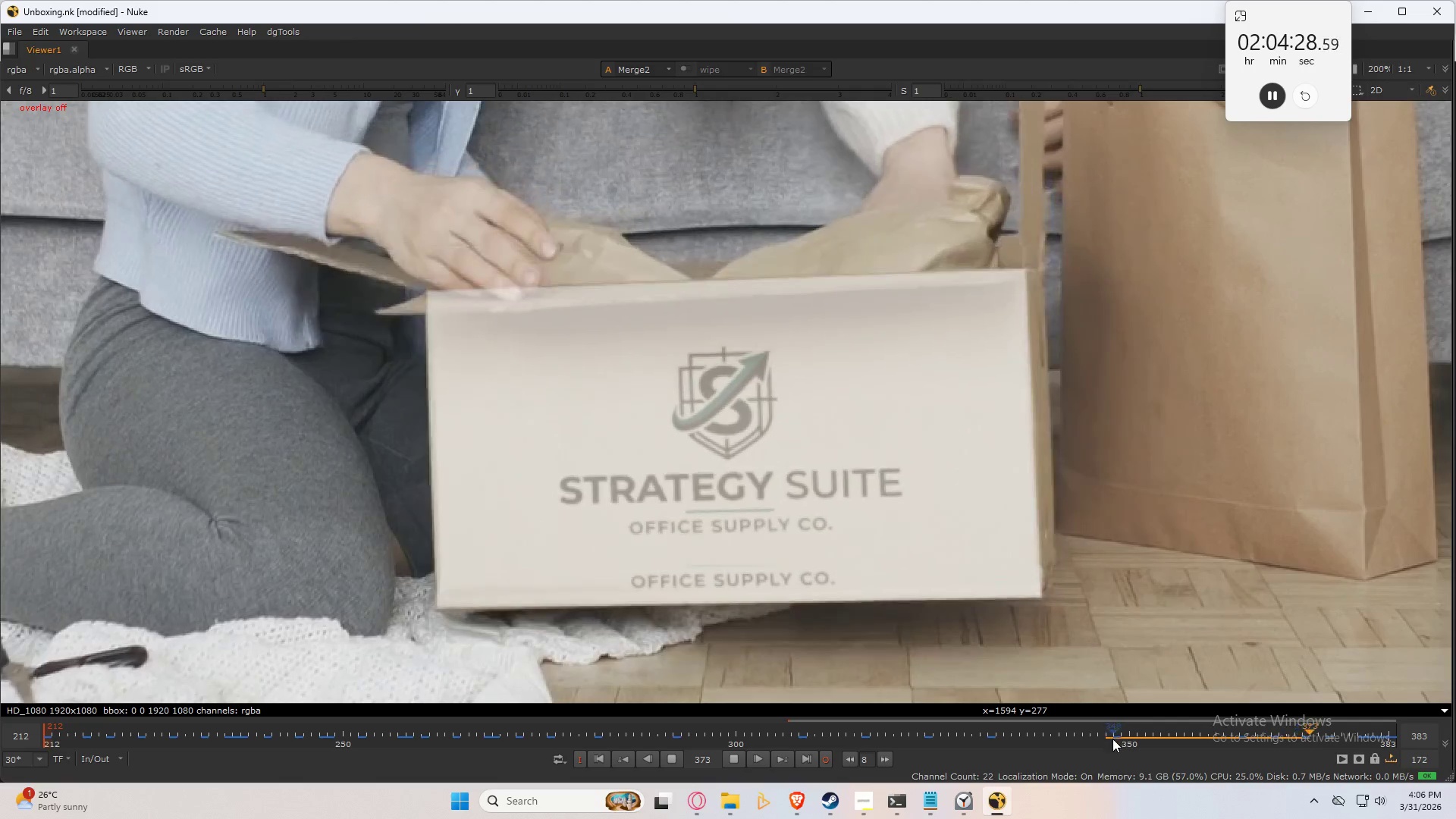 
left_click([1111, 738])
 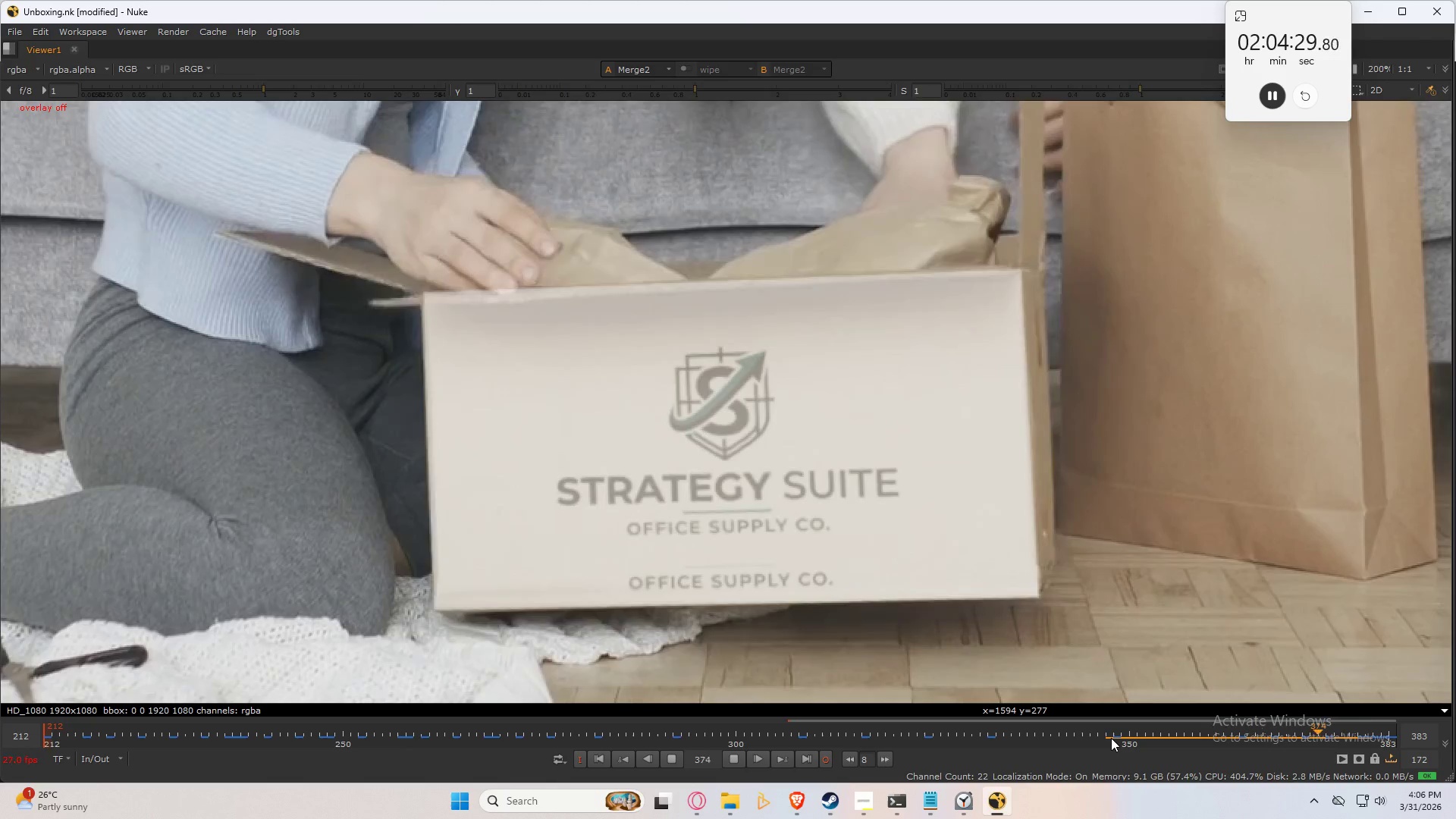 
left_click([1111, 738])
 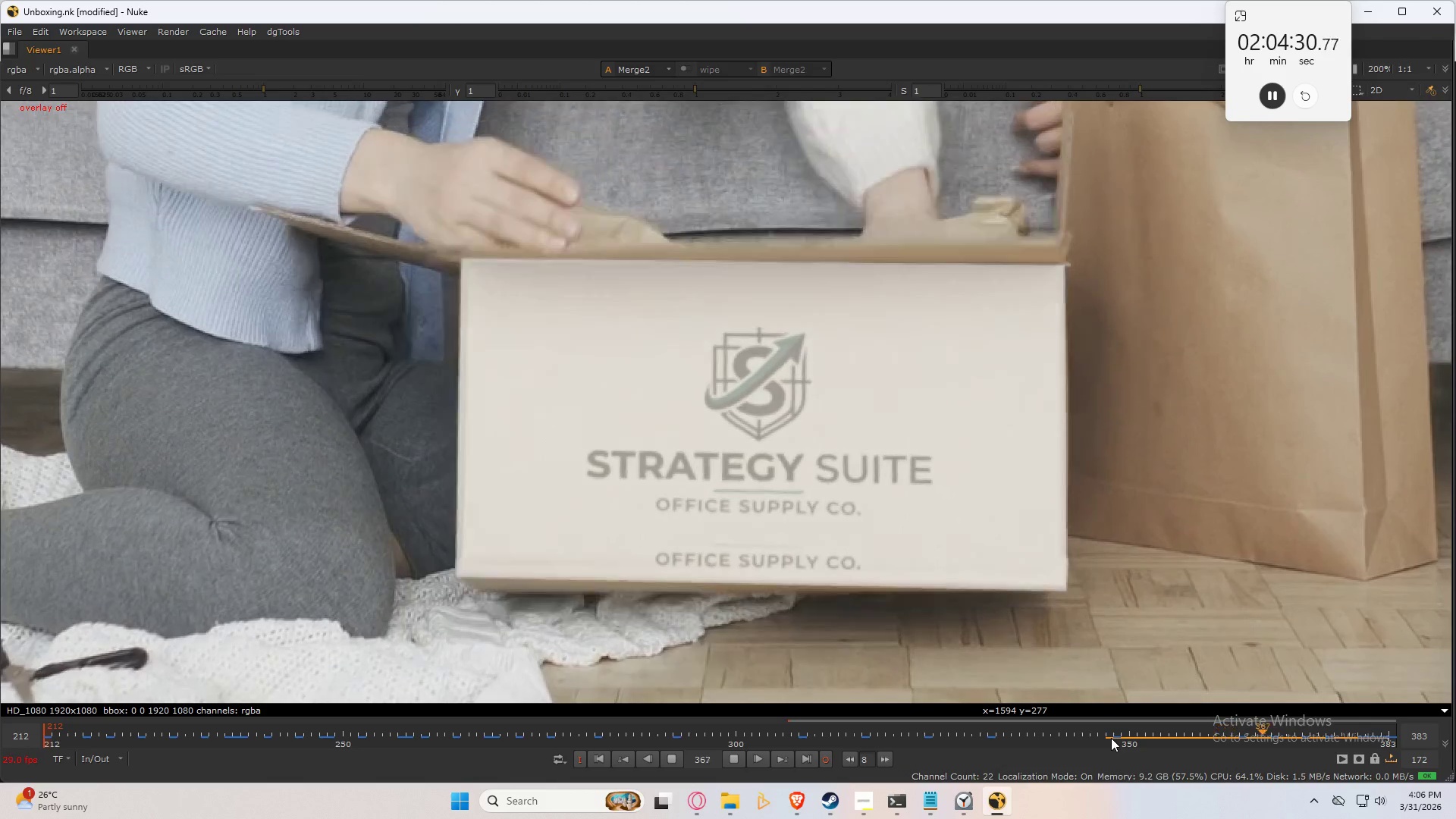 
left_click([1111, 738])
 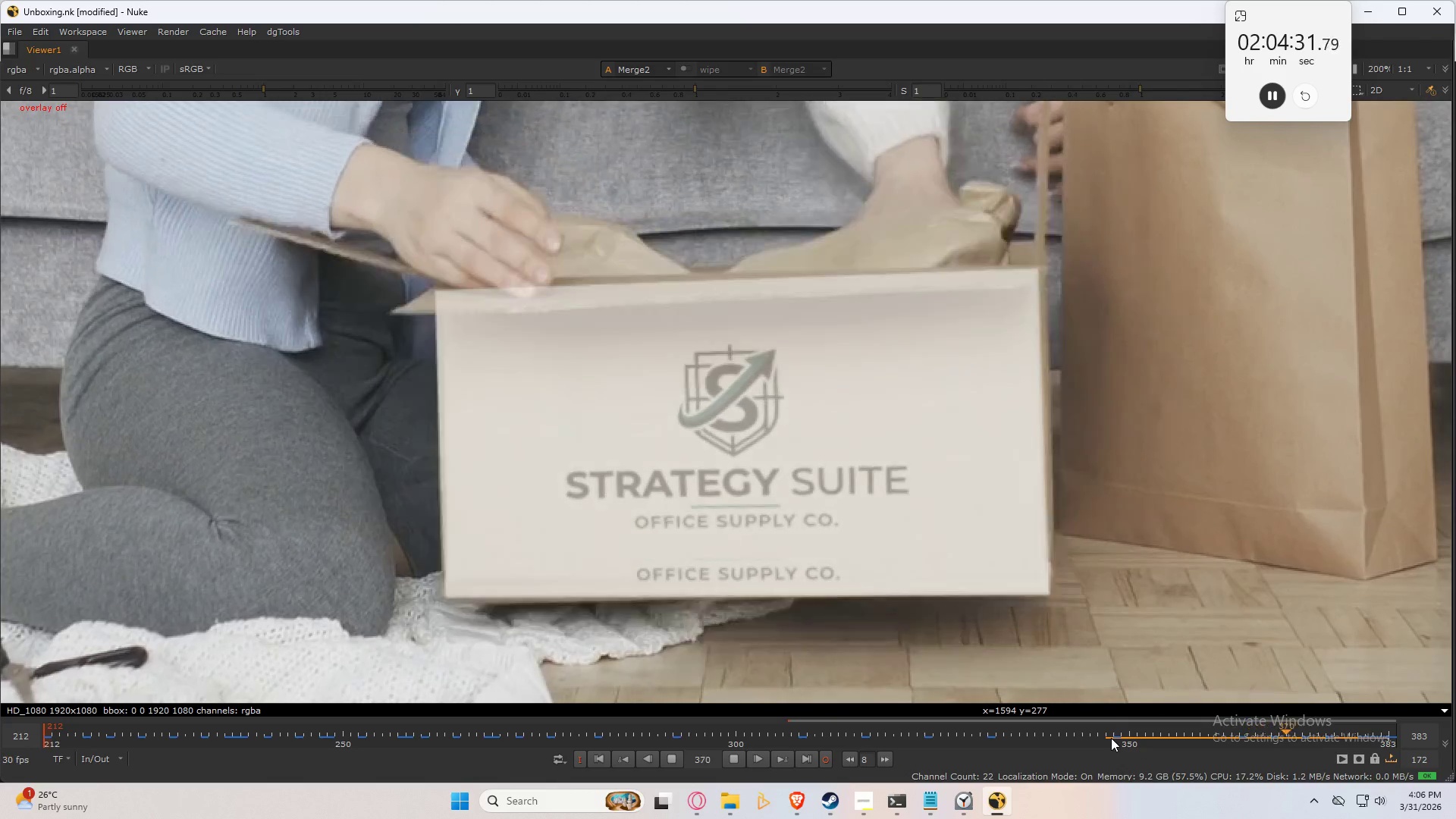 
left_click([1111, 738])
 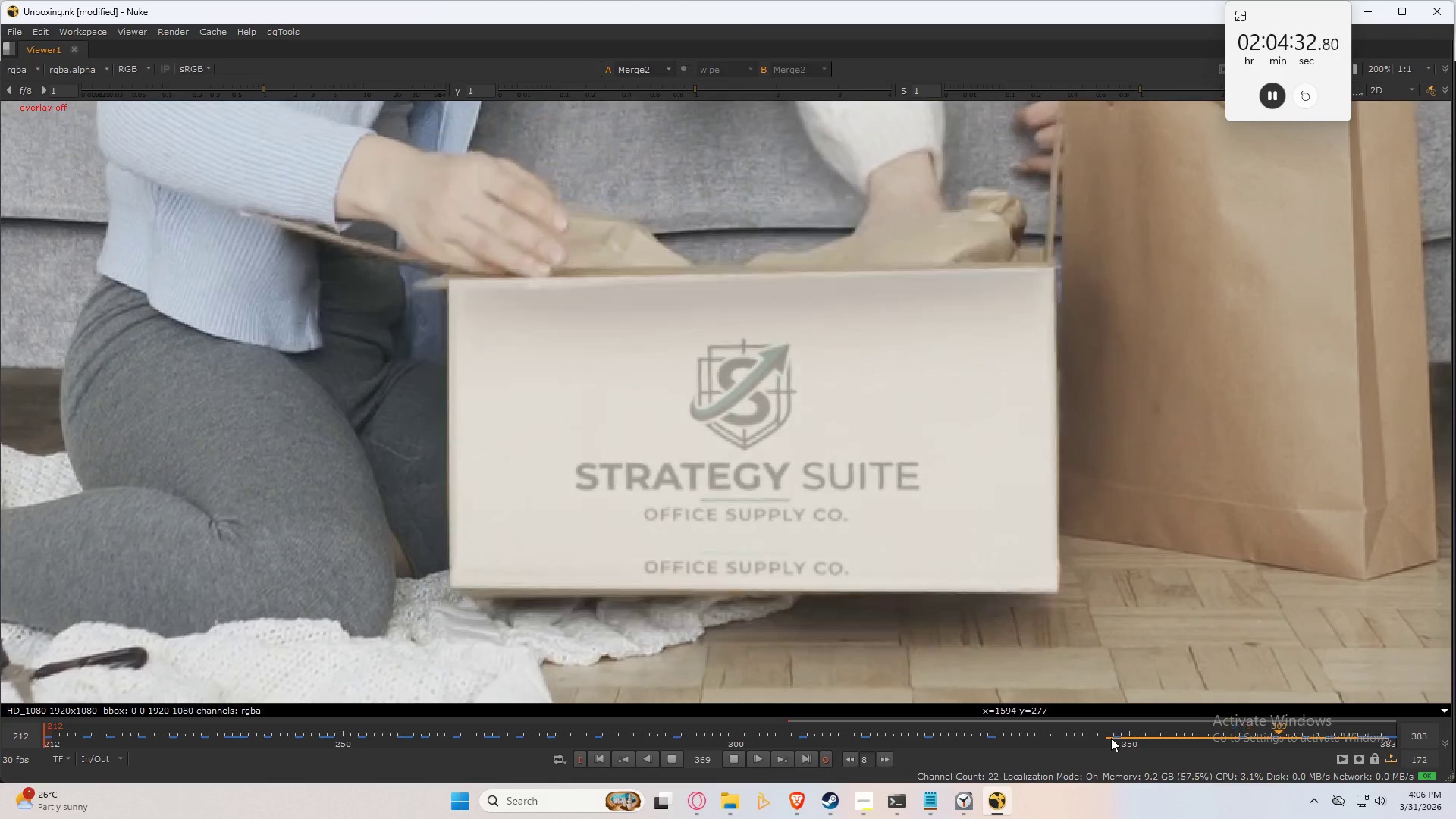 
left_click([1111, 738])
 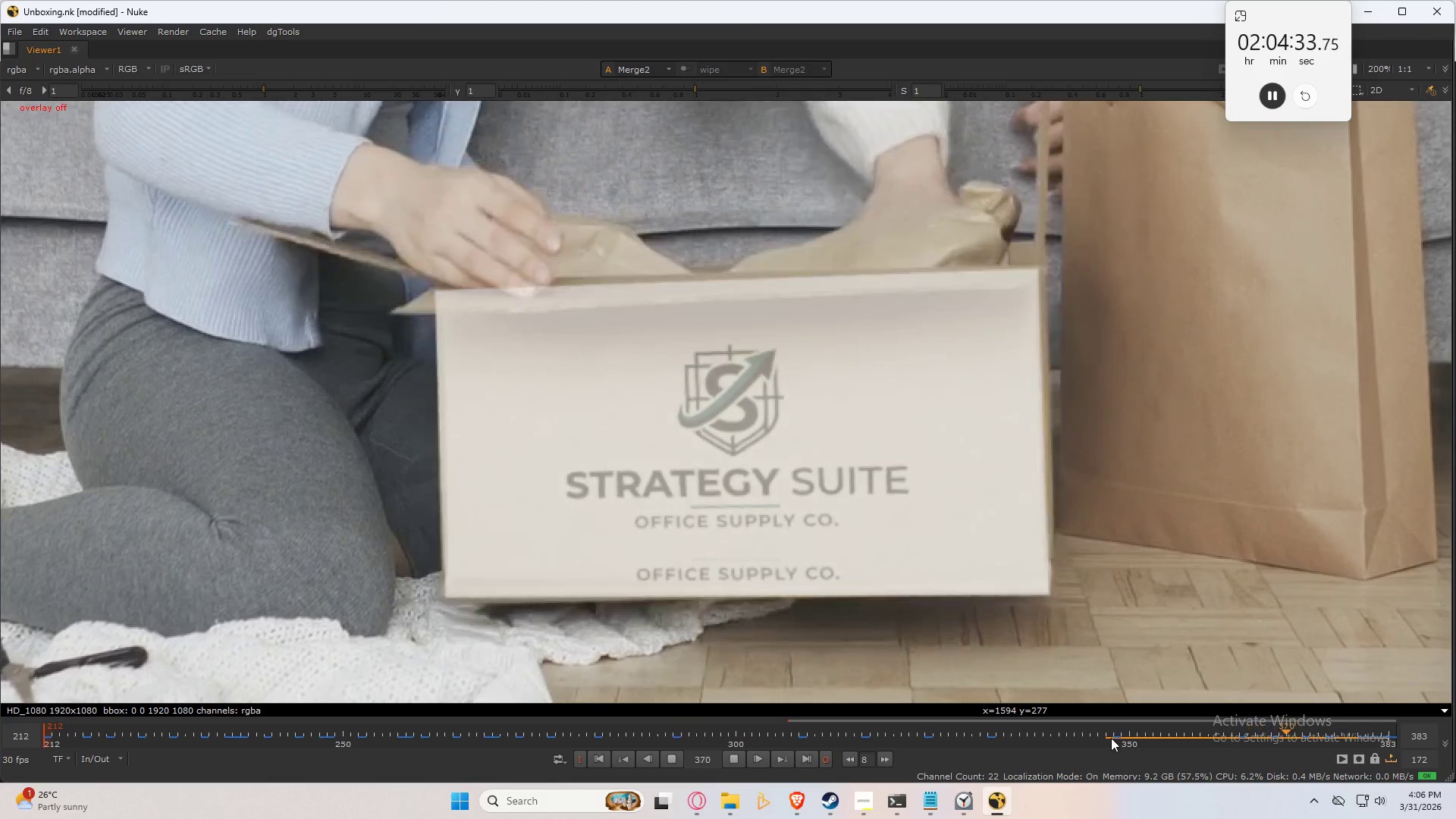 
left_click([1111, 738])
 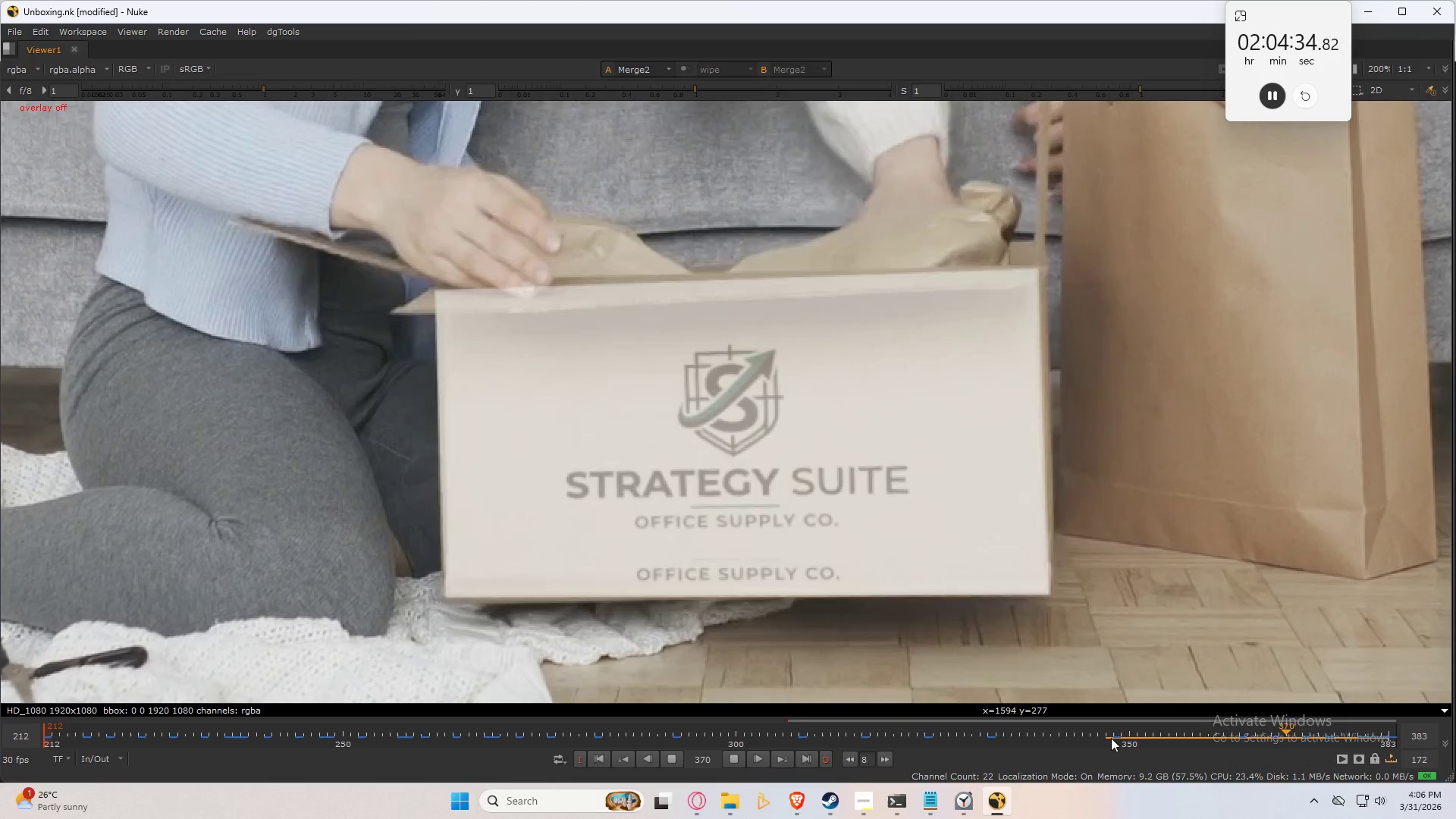 
left_click([1111, 738])
 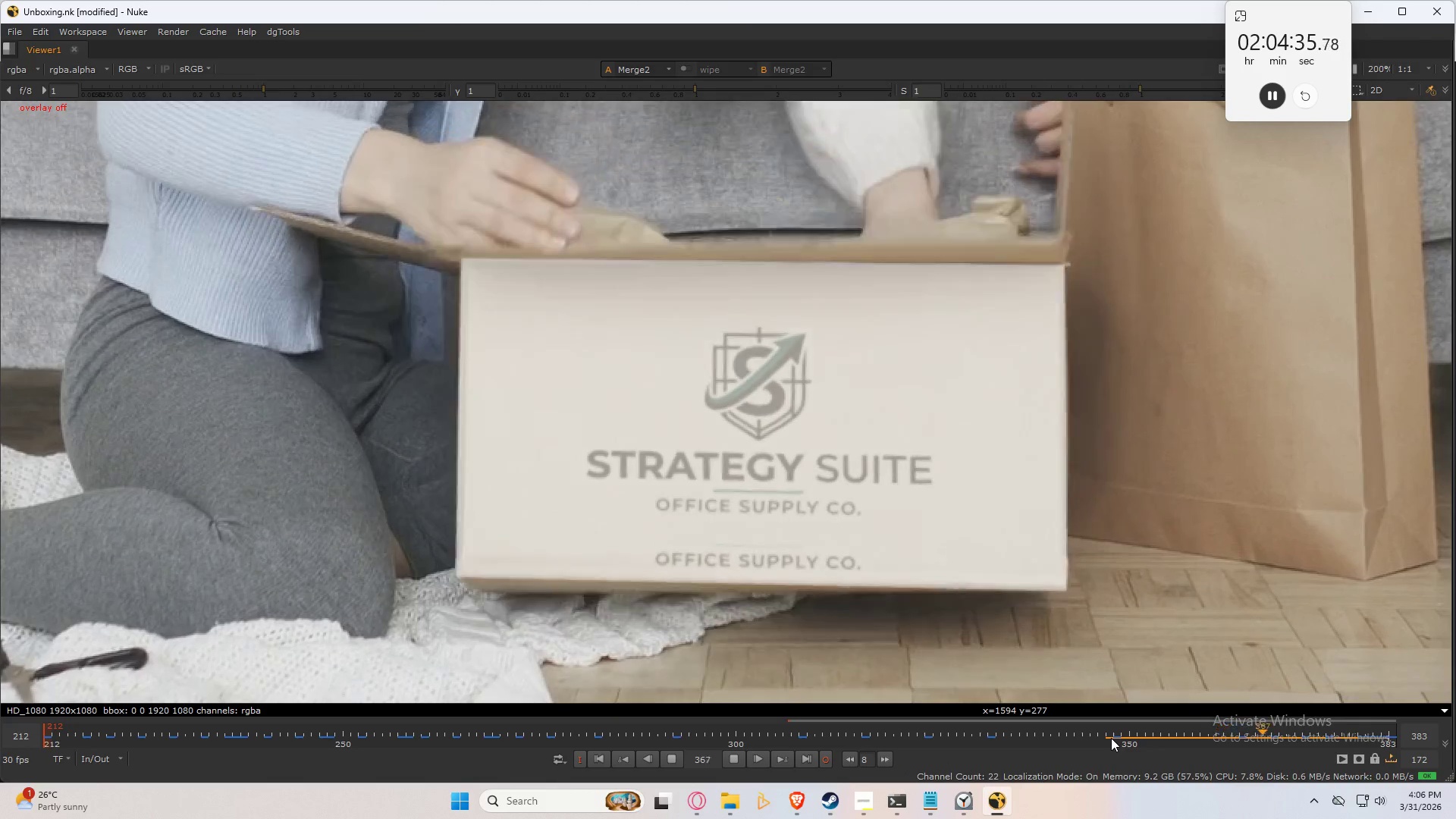 
left_click([1111, 738])
 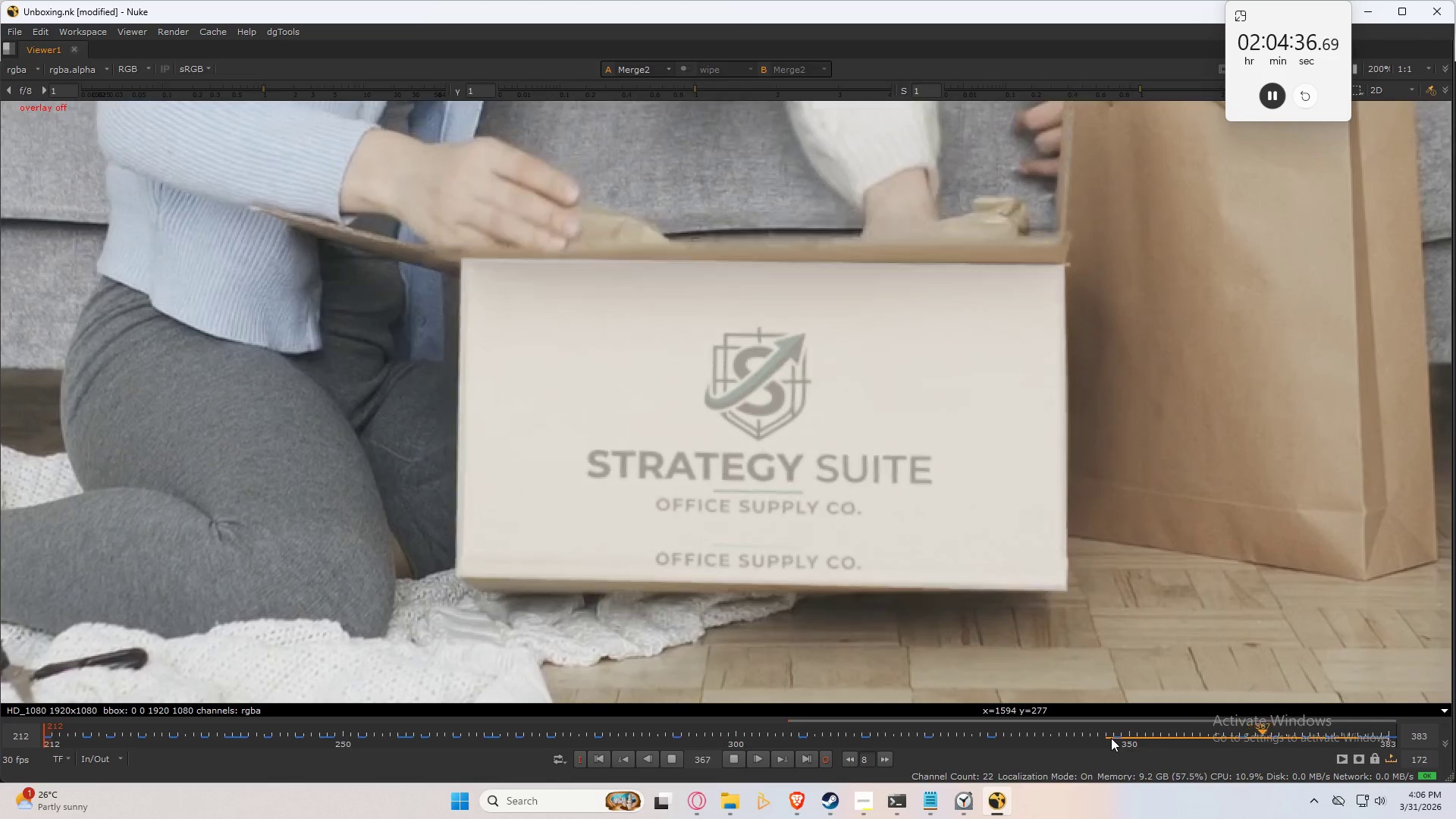 
left_click([1111, 738])
 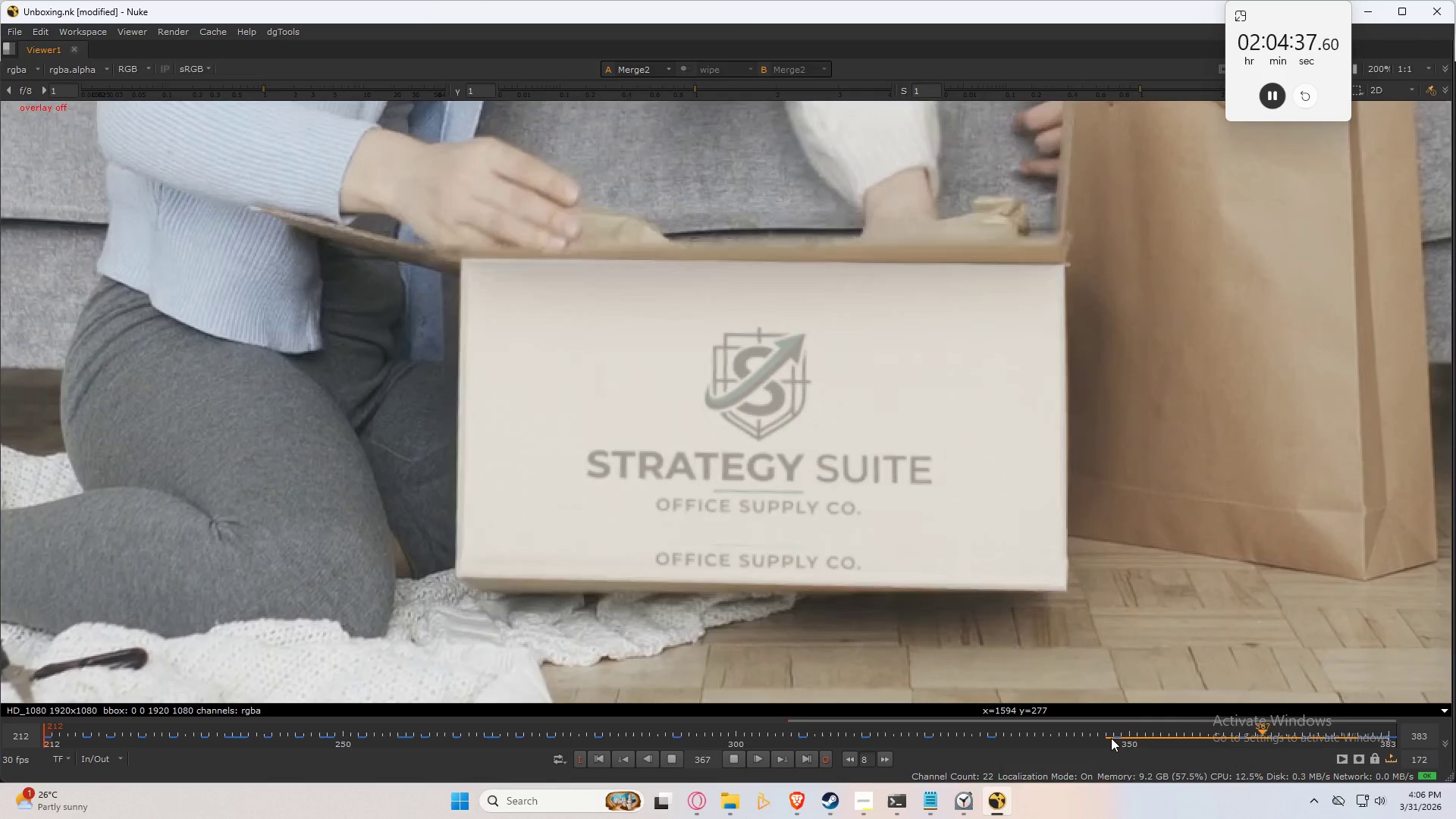 
left_click([1111, 738])
 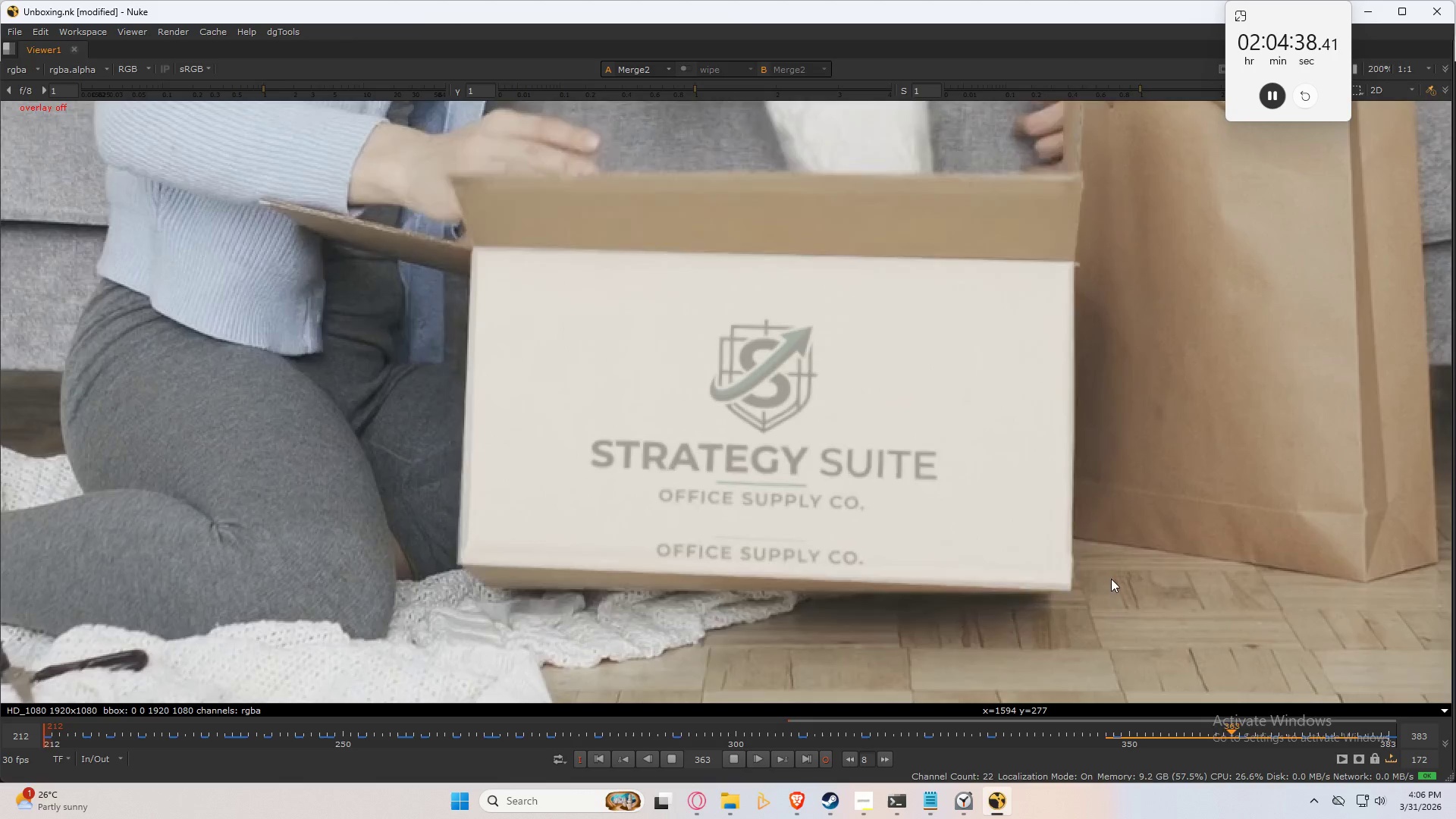 
left_click([1111, 576])
 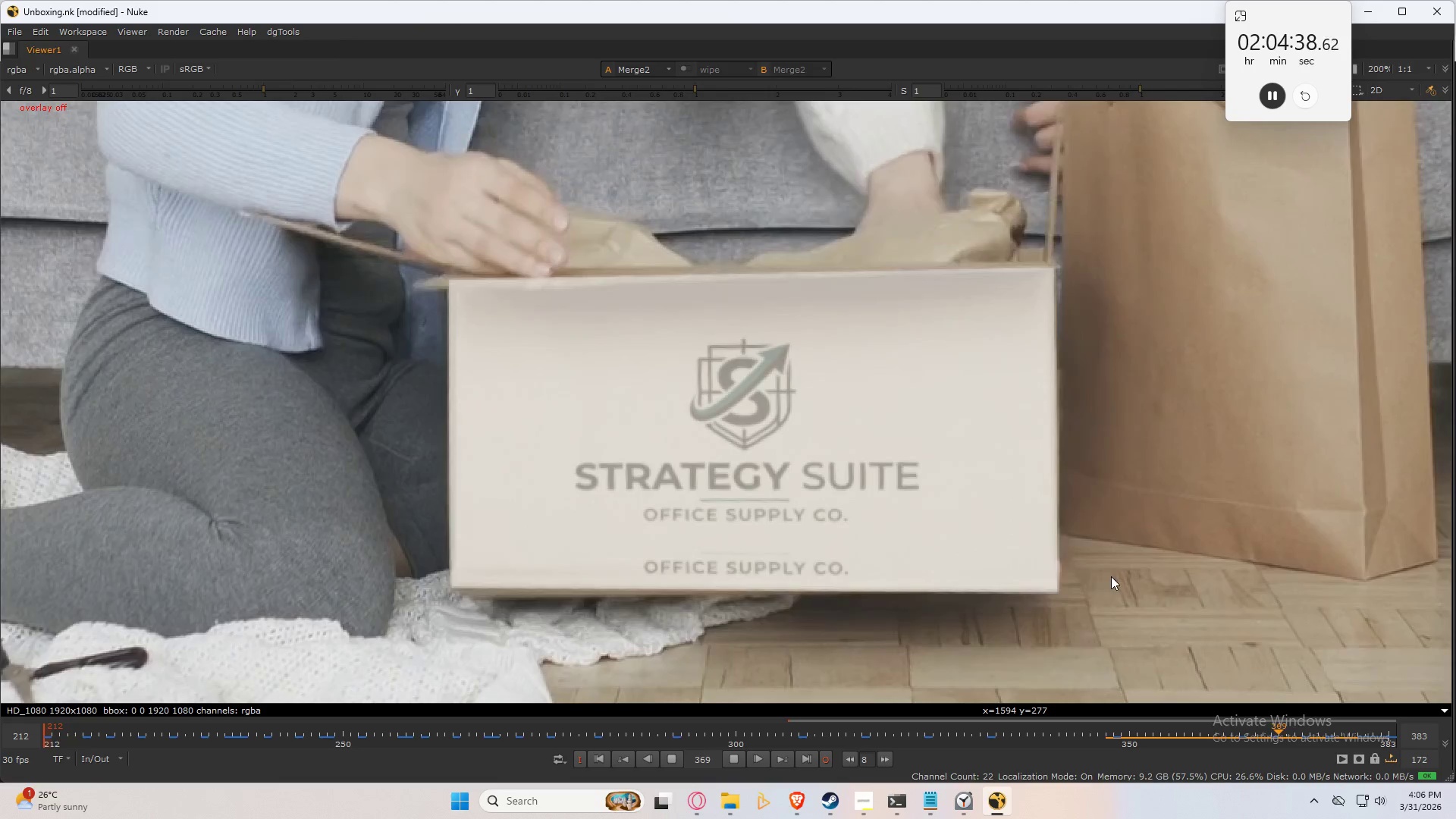 
key(K)
 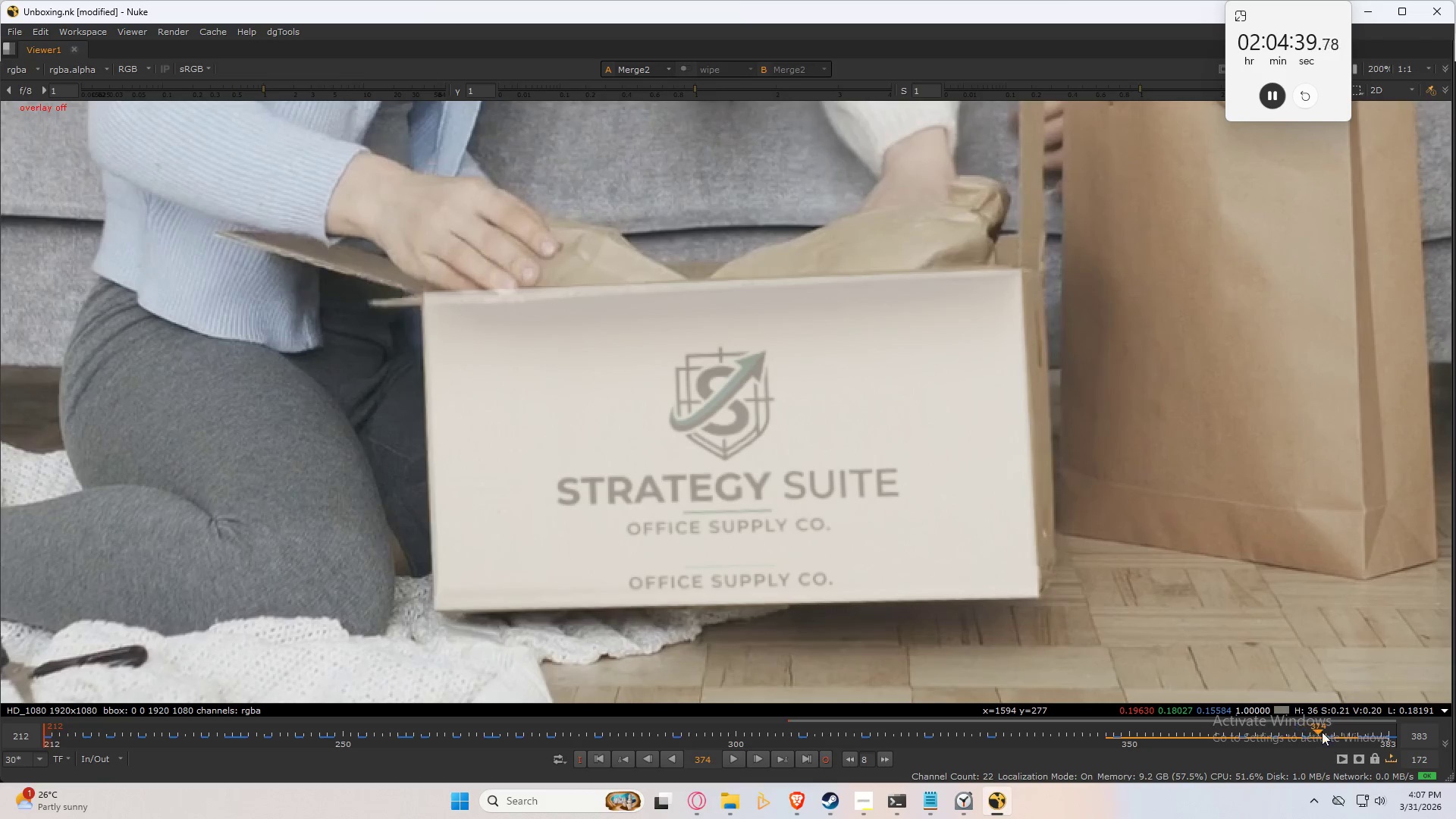 
left_click_drag(start_coordinate=[1320, 731], to_coordinate=[1285, 755])
 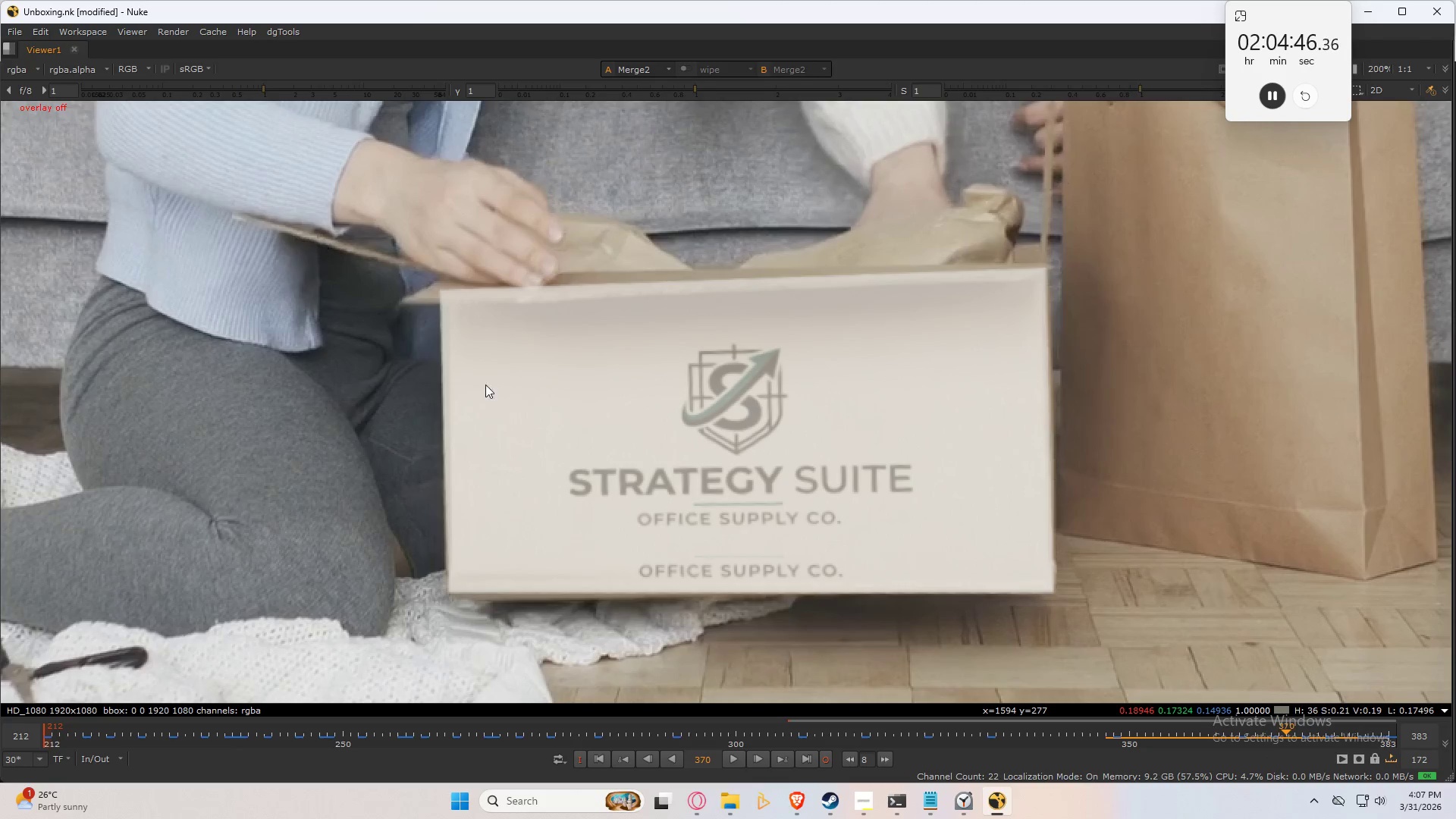 
scroll: coordinate [453, 285], scroll_direction: up, amount: 3.0
 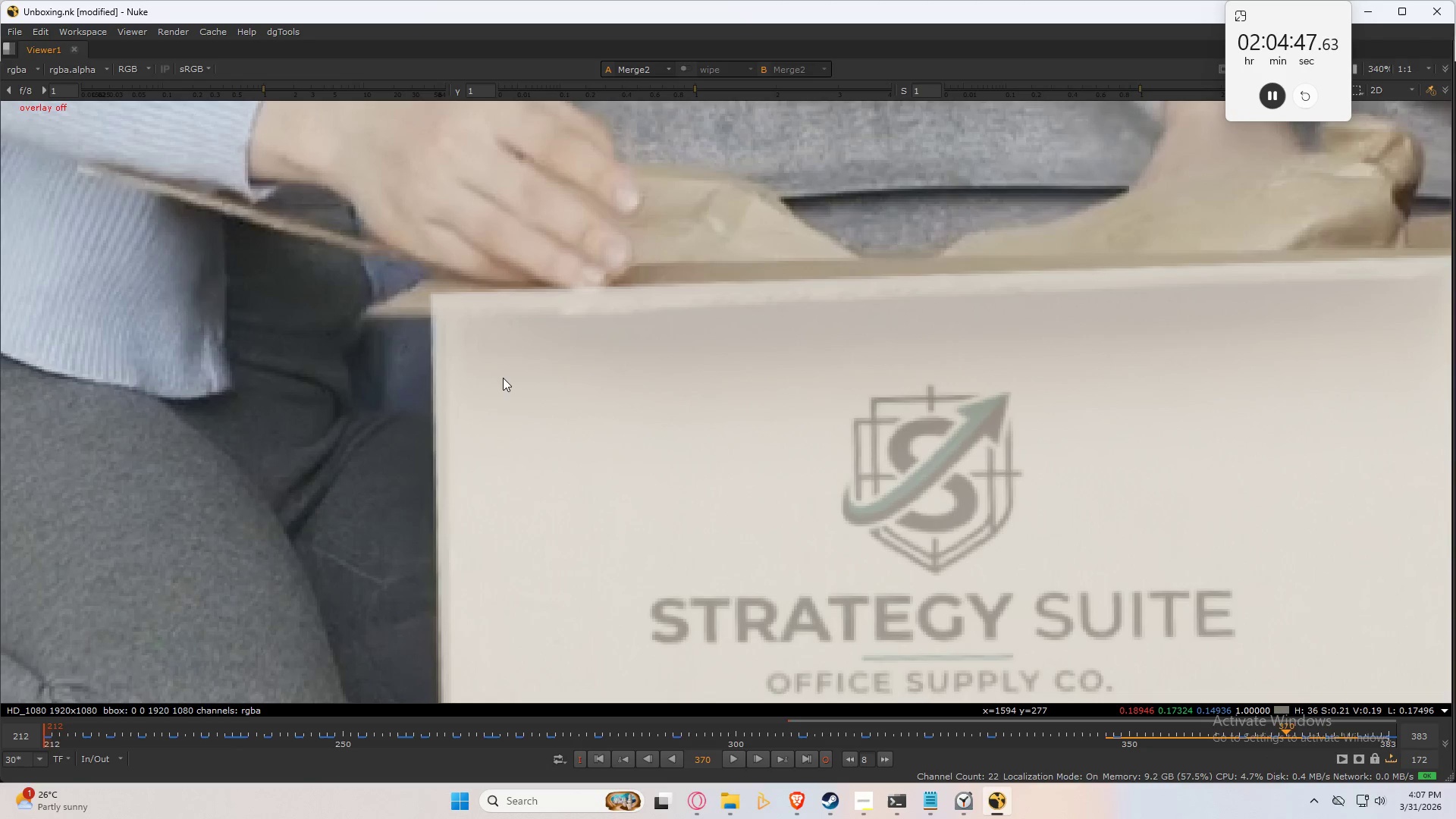 
key(Q)
 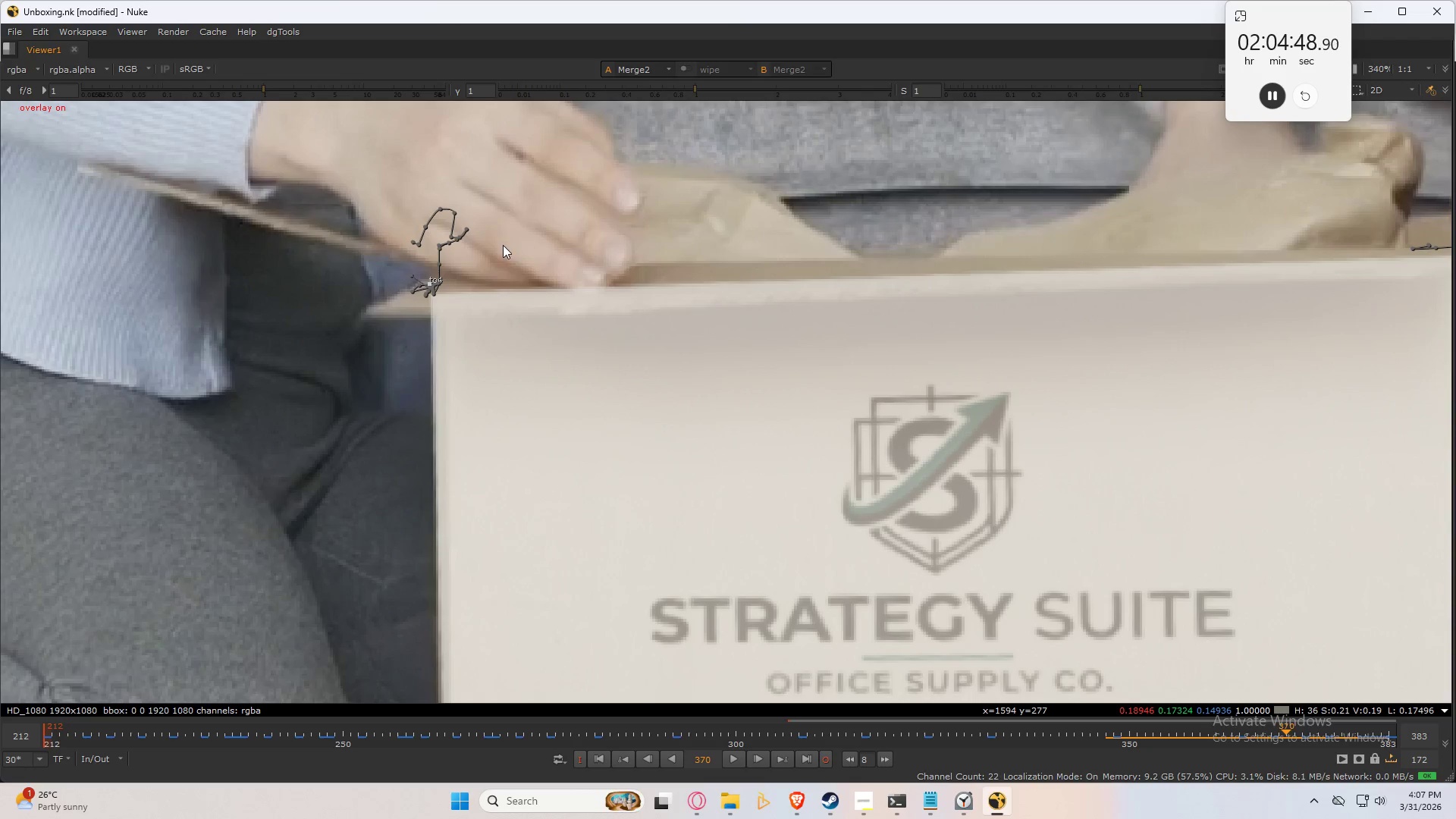 
left_click_drag(start_coordinate=[525, 229], to_coordinate=[417, 329])
 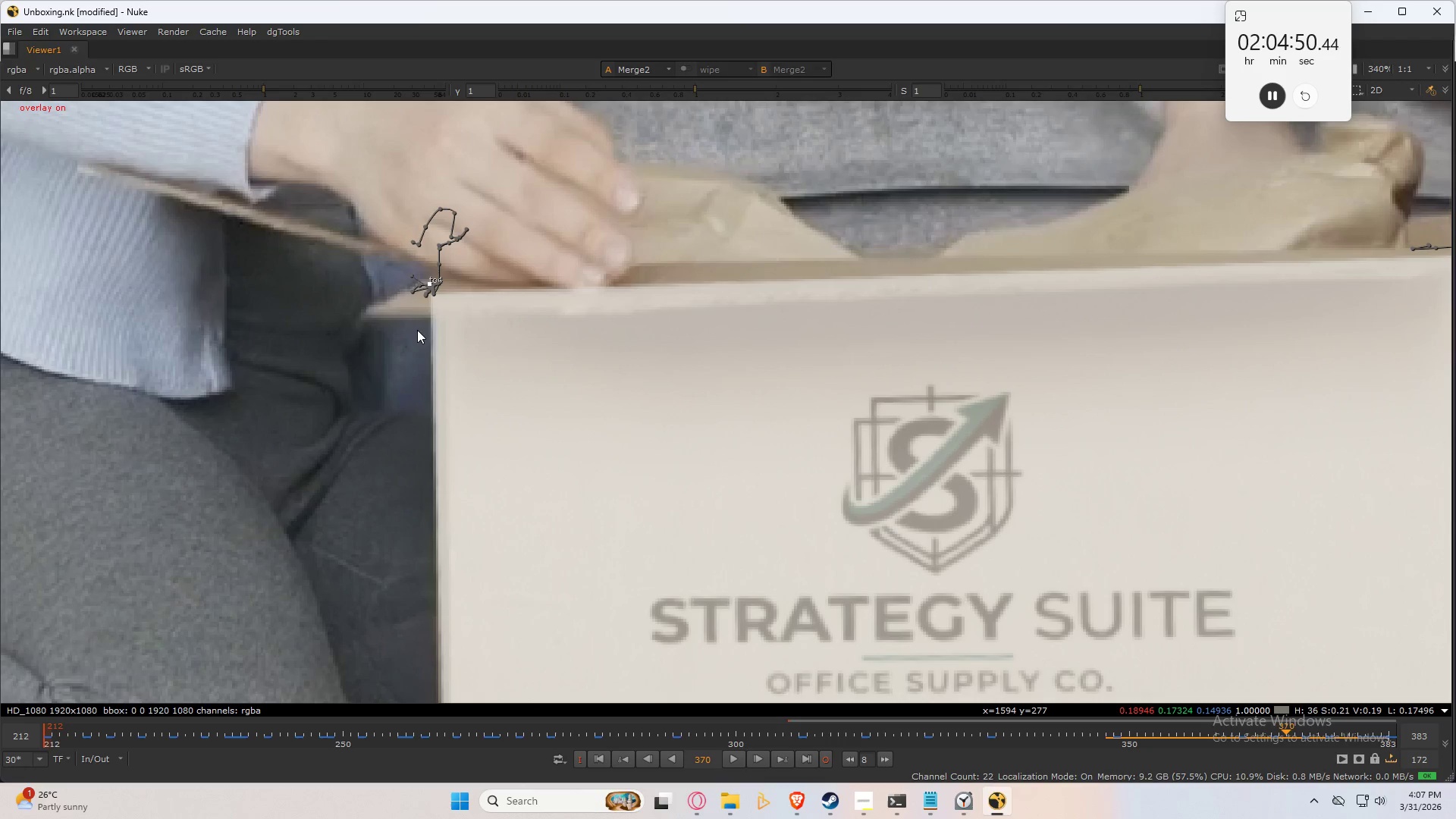 
key(Alt+ArrowLeft)
 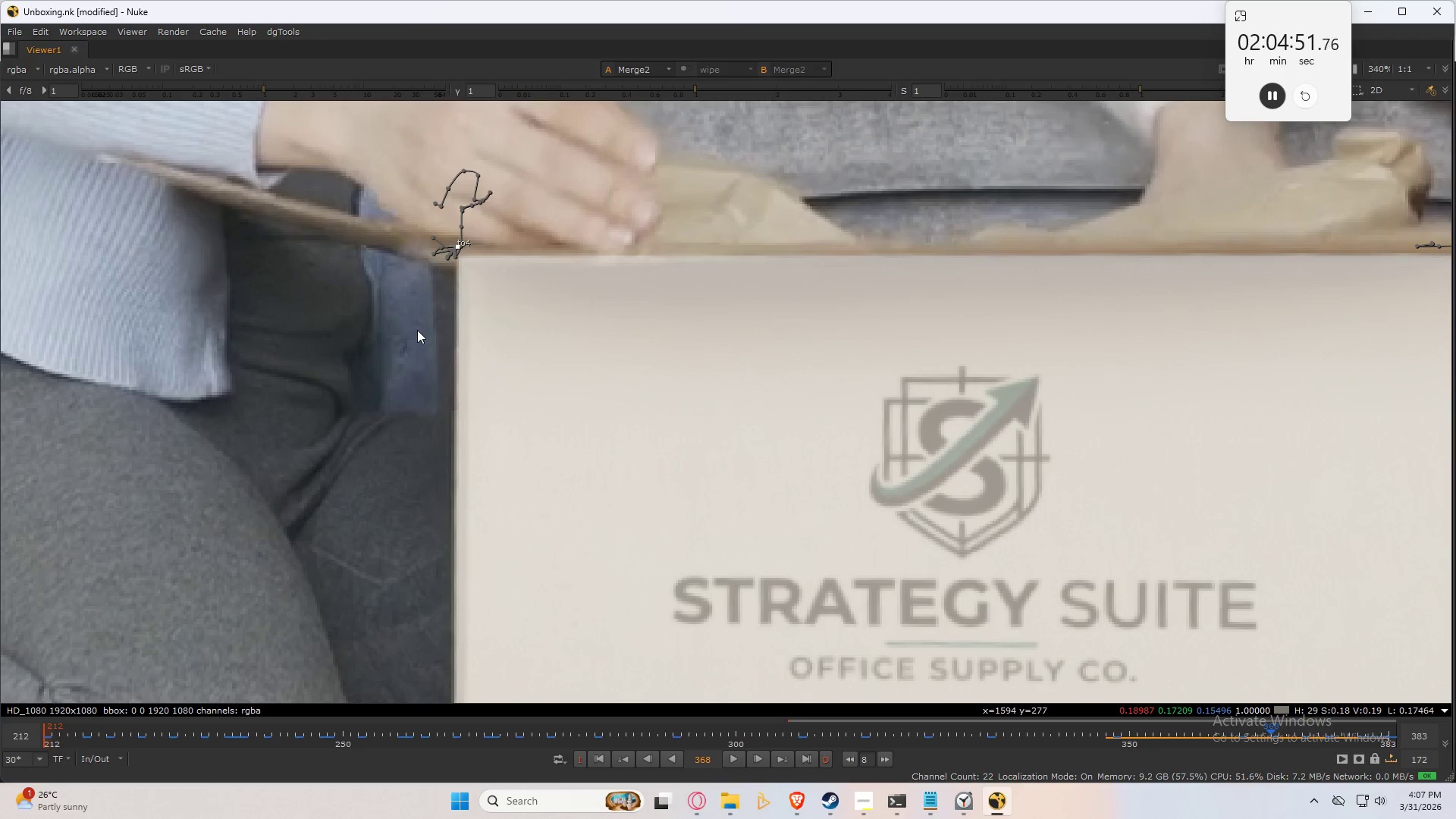 
key(Alt+ArrowRight)
 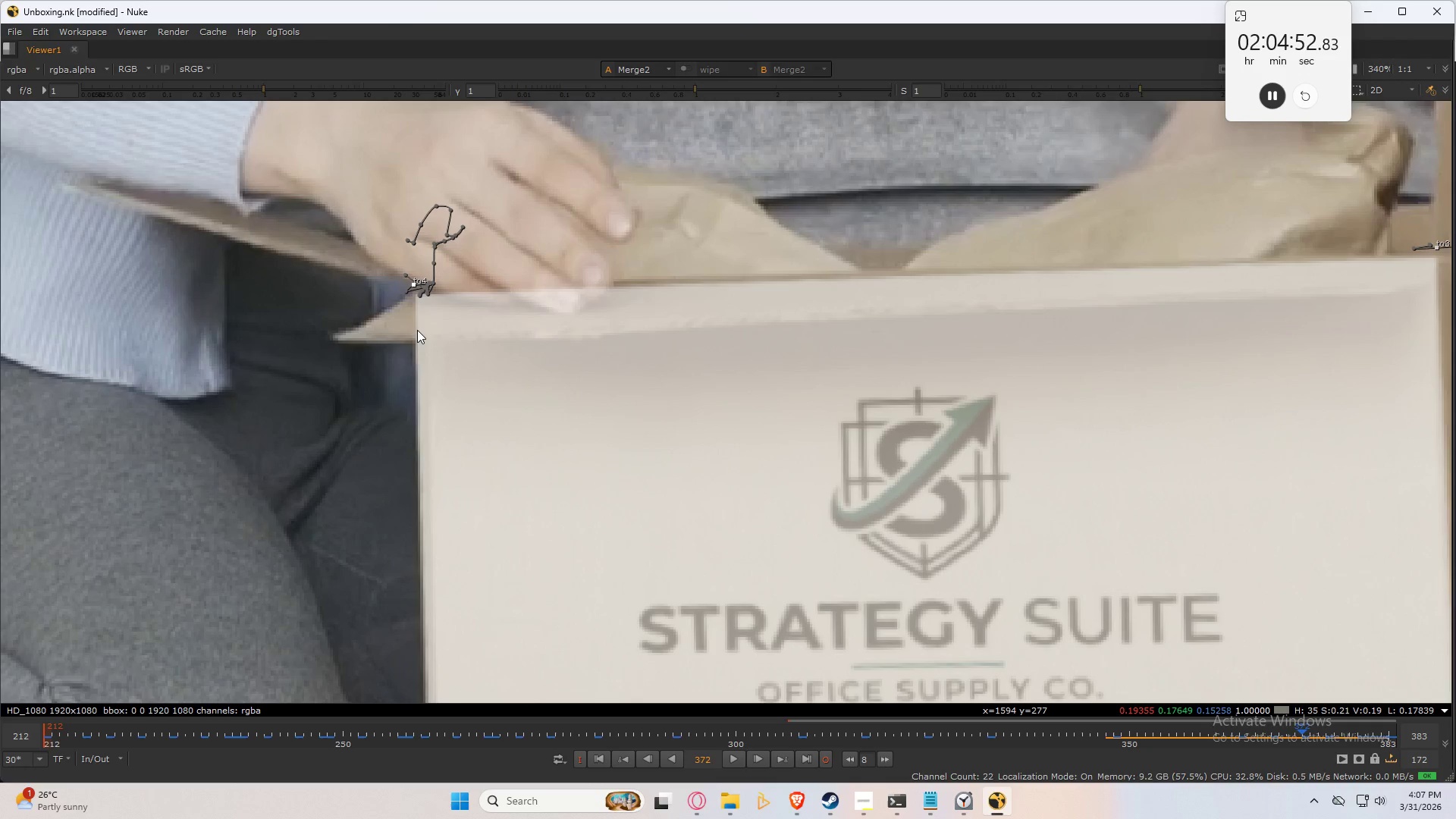 
key(Control+ArrowLeft)
 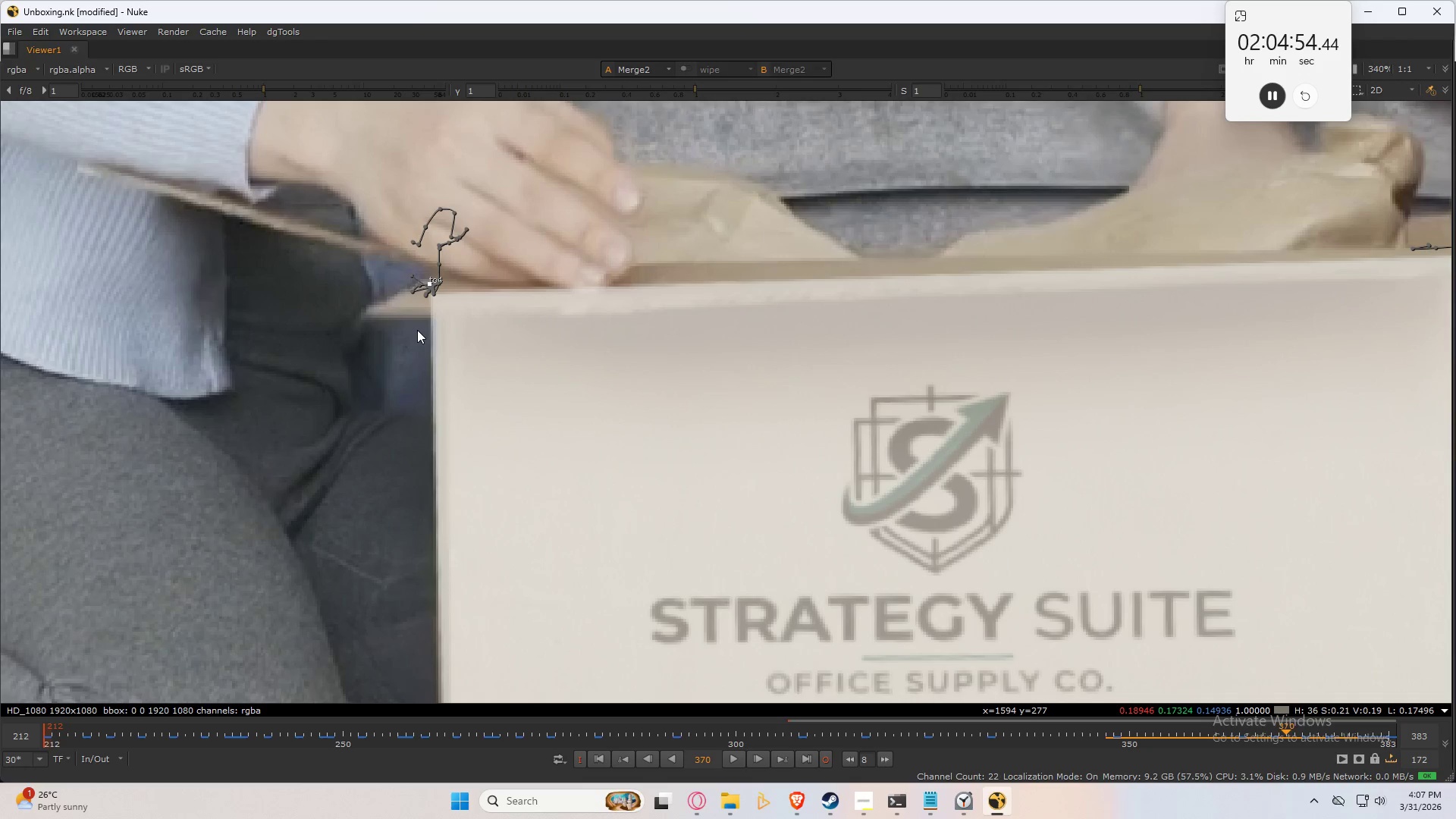 
key(Numpad8)
 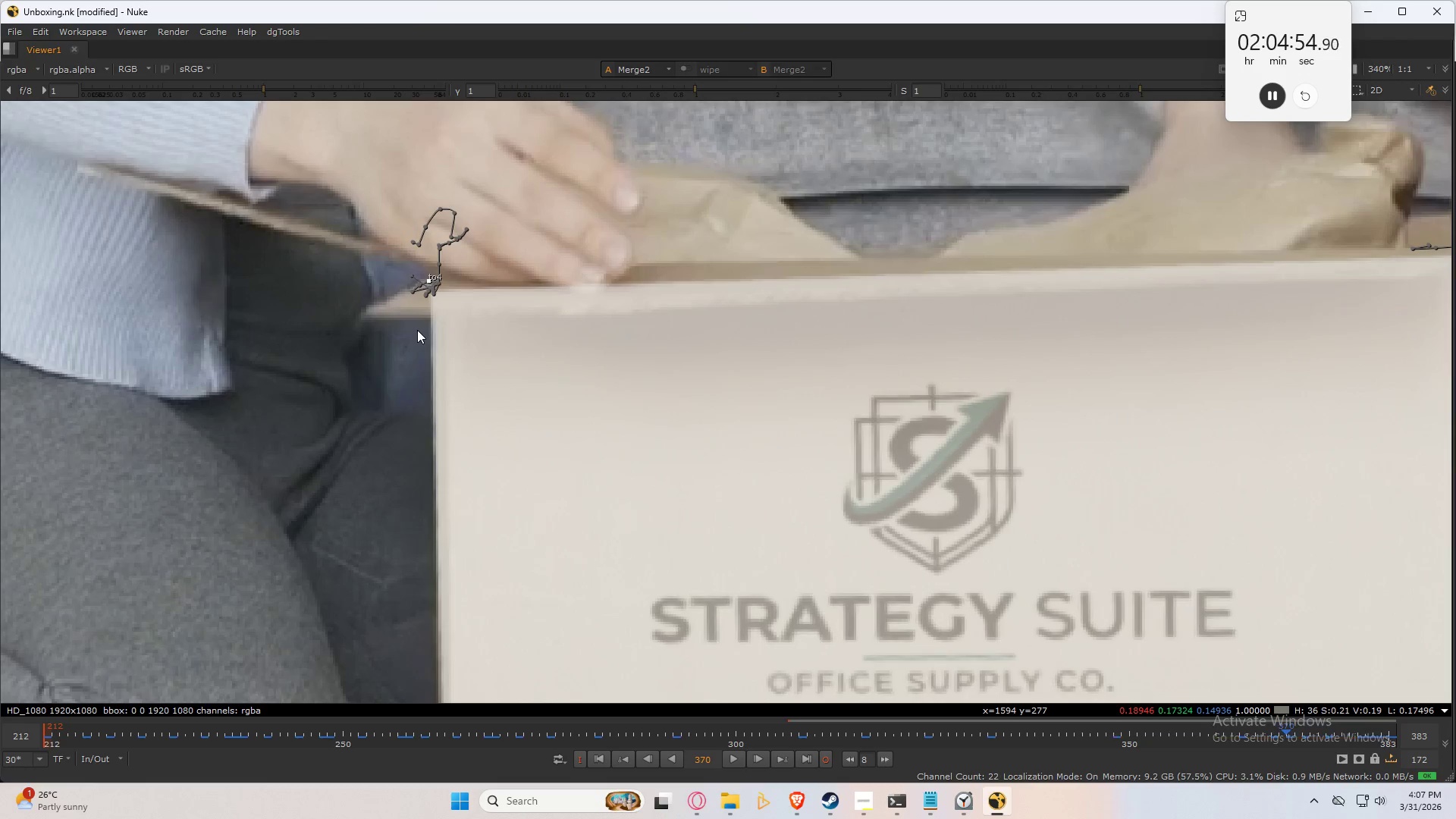 
key(Numpad8)
 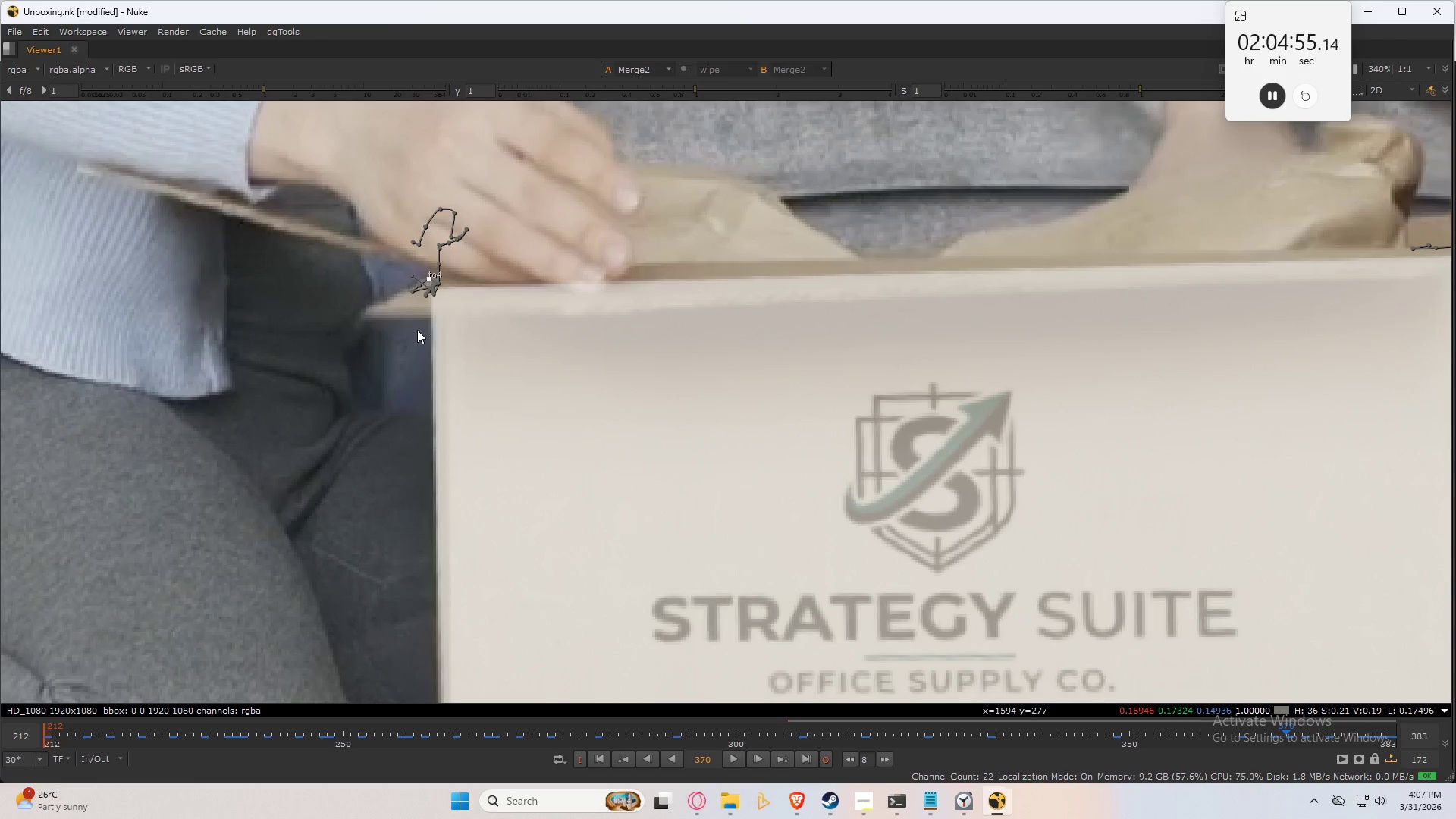 
key(Numpad9)
 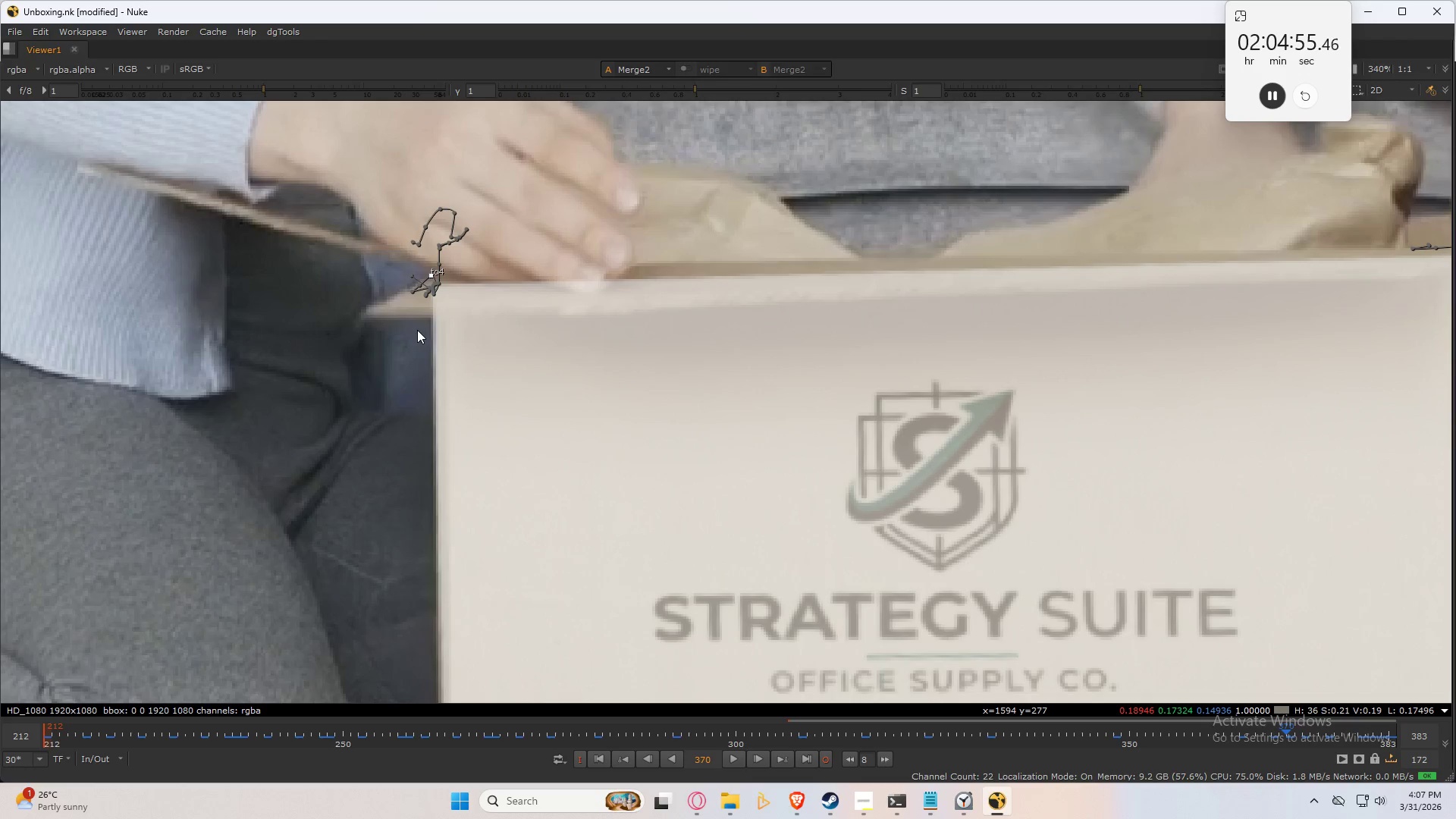 
key(Numpad9)
 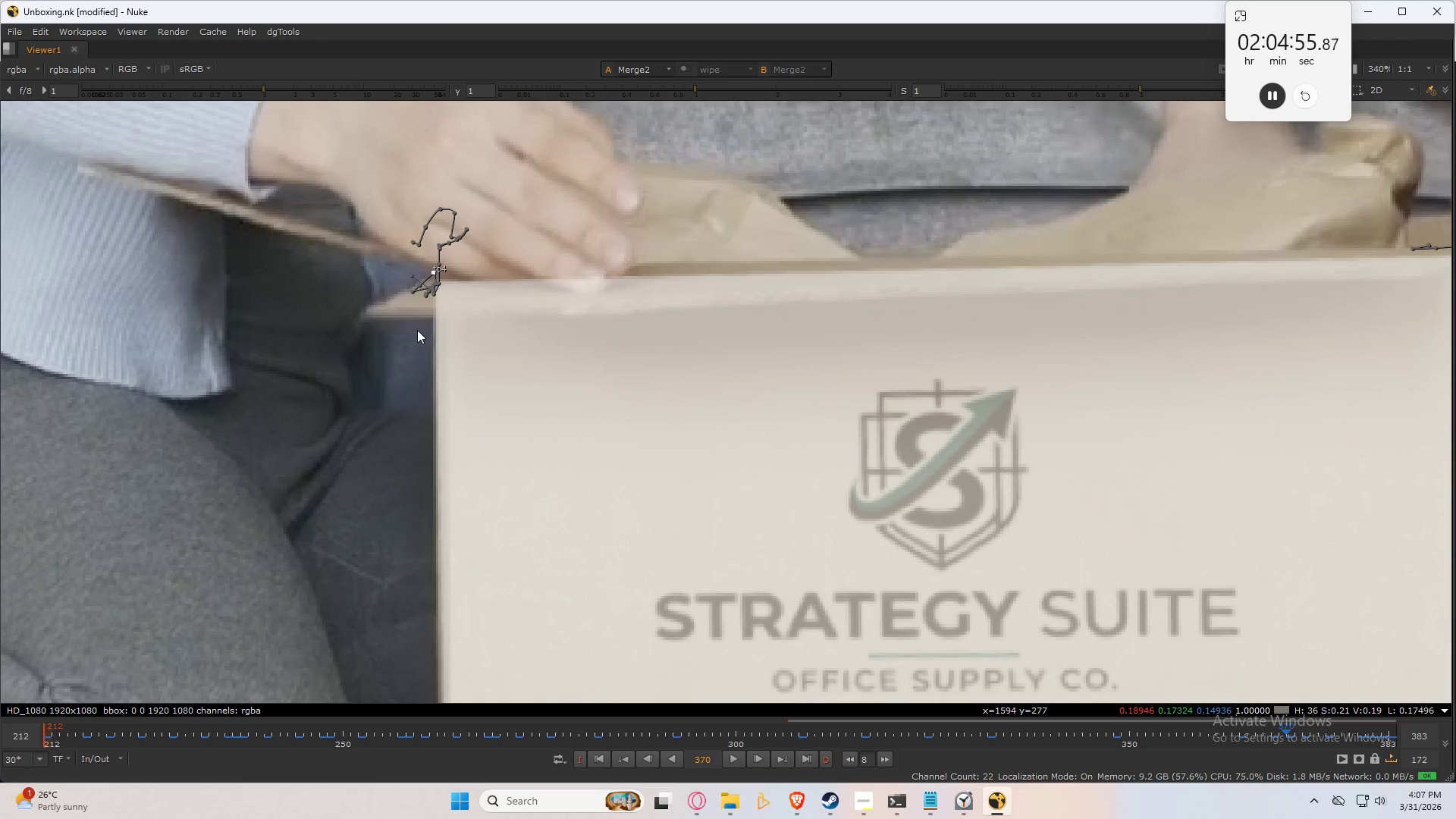 
key(Numpad8)
 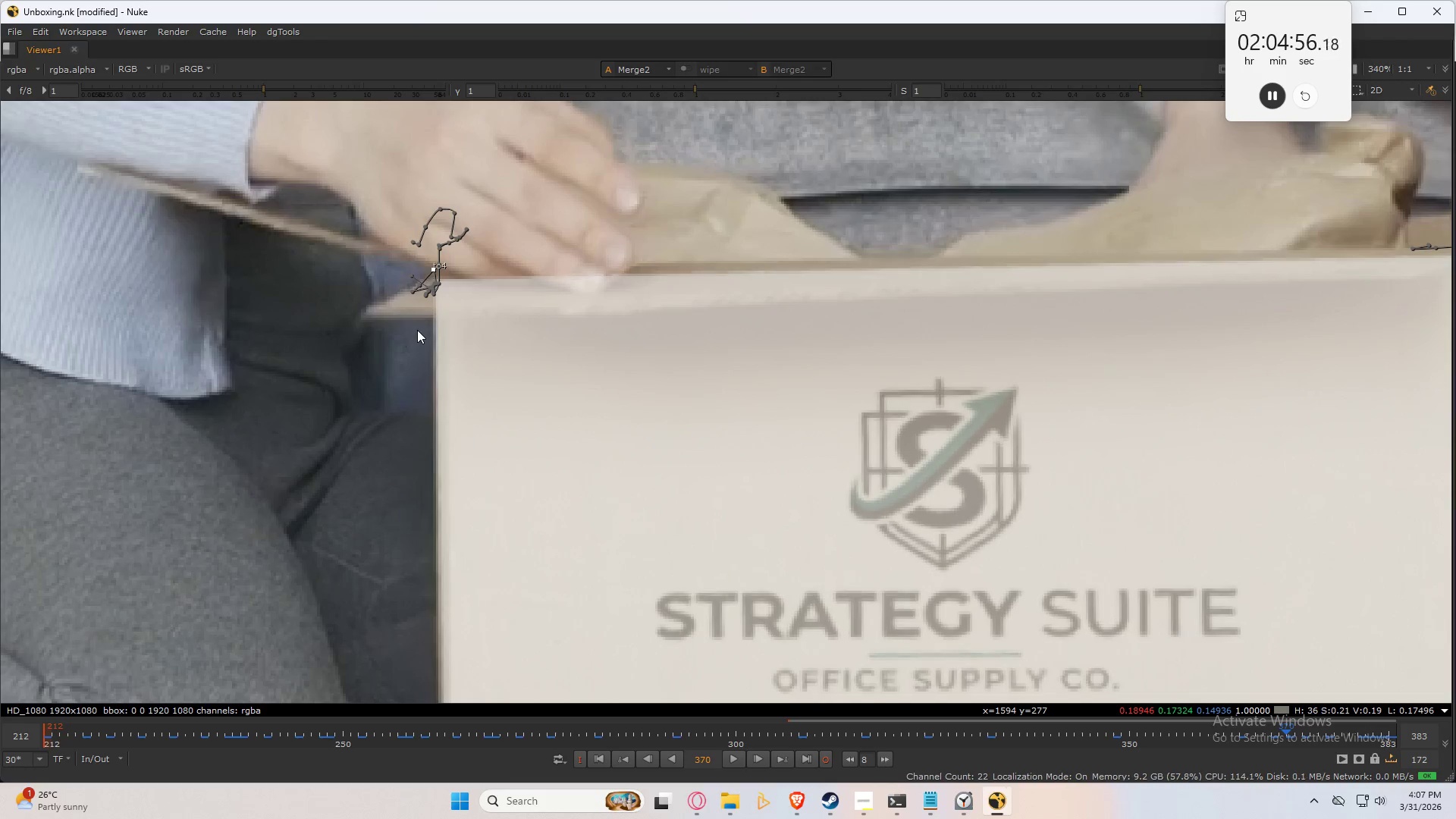 
key(Numpad8)
 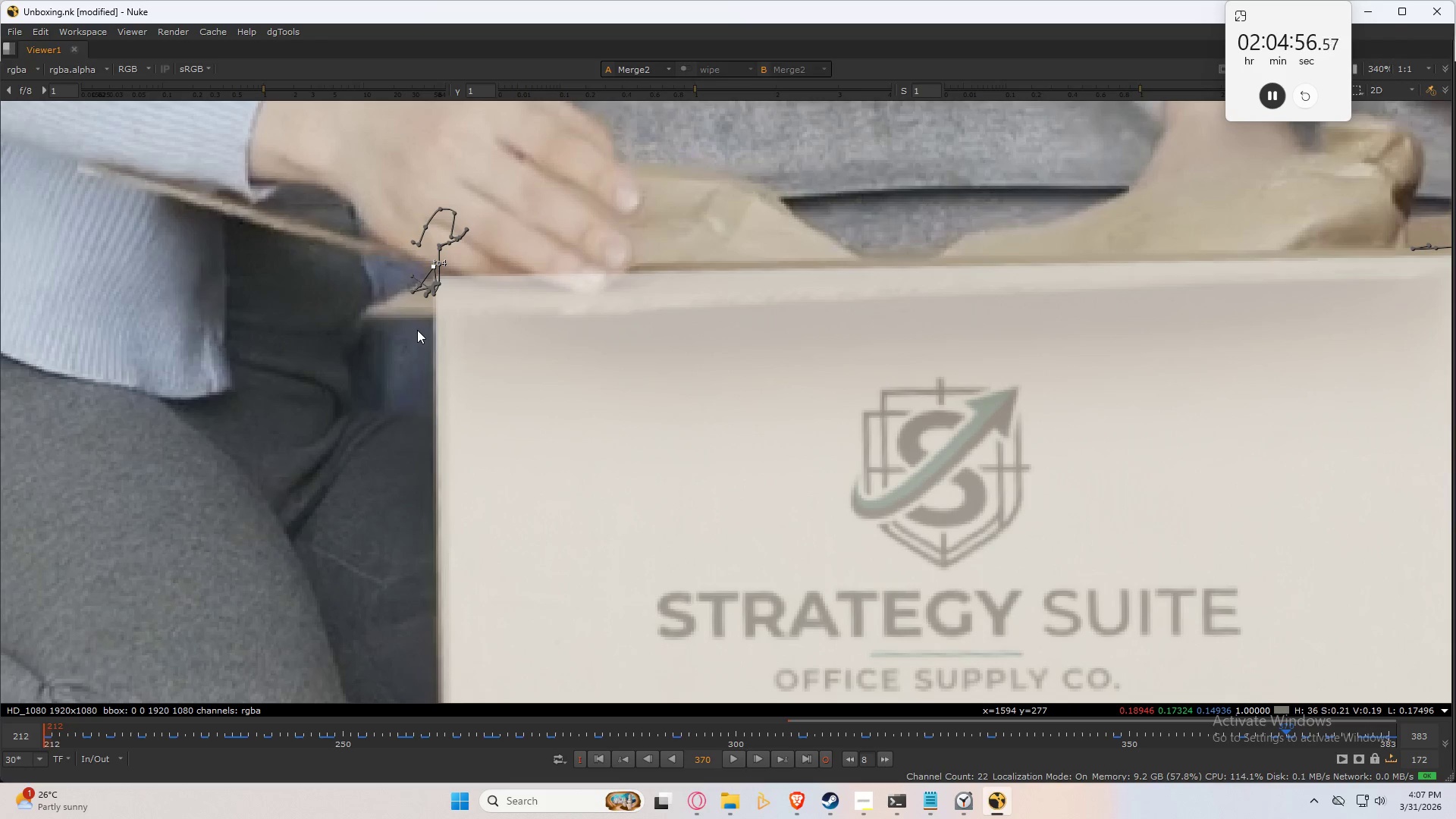 
key(Numpad8)
 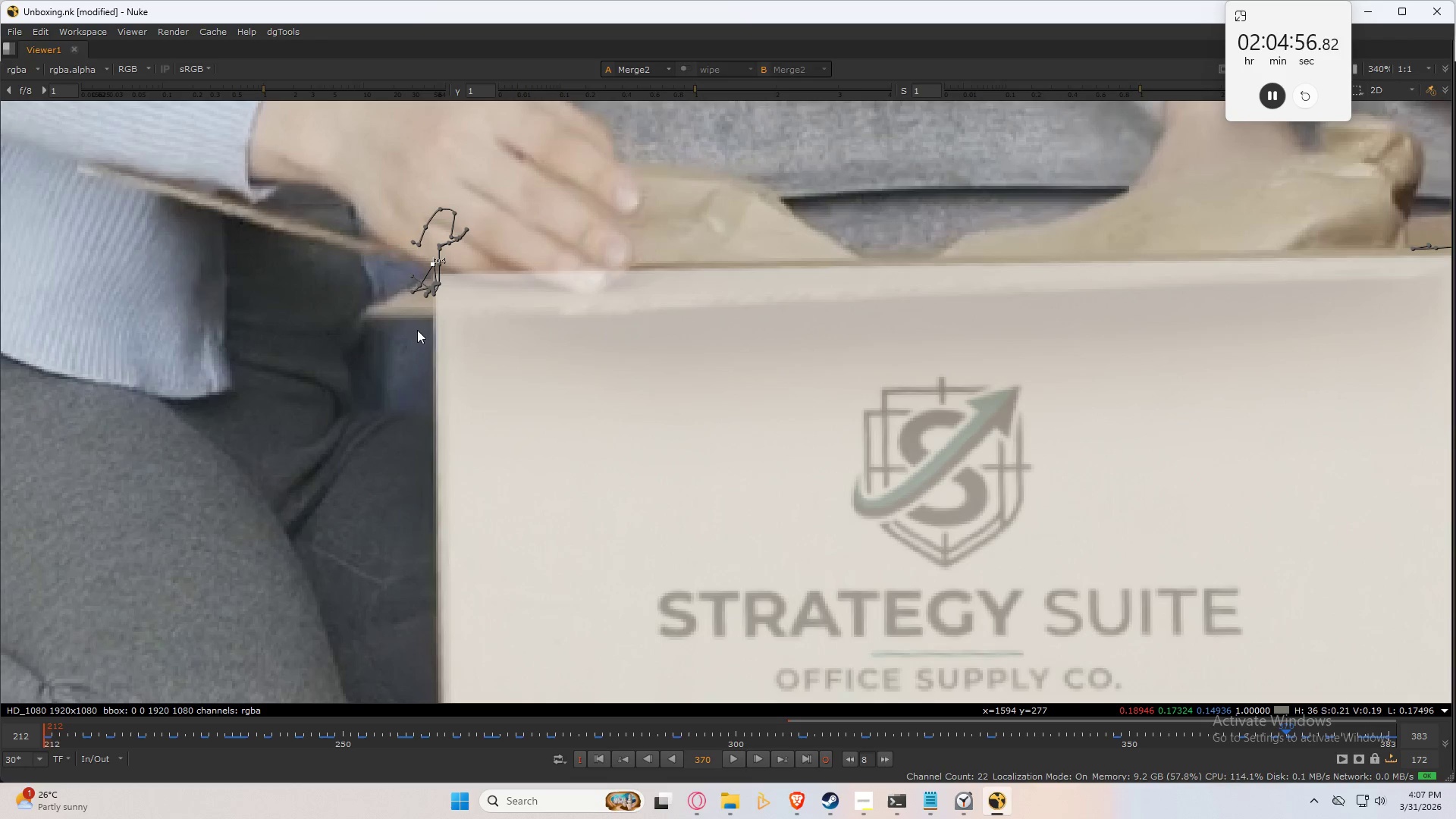 
key(Numpad8)
 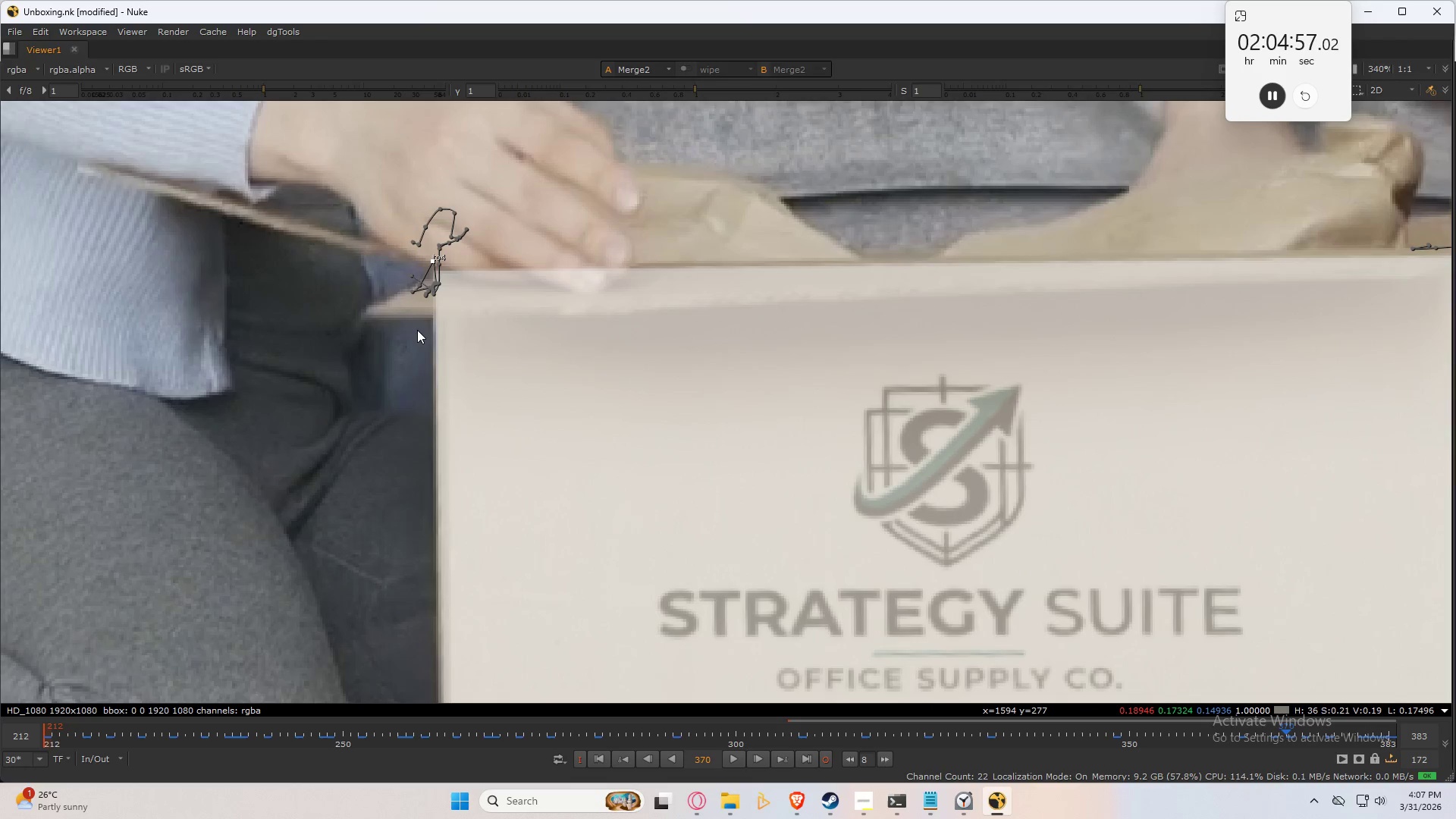 
key(Numpad8)
 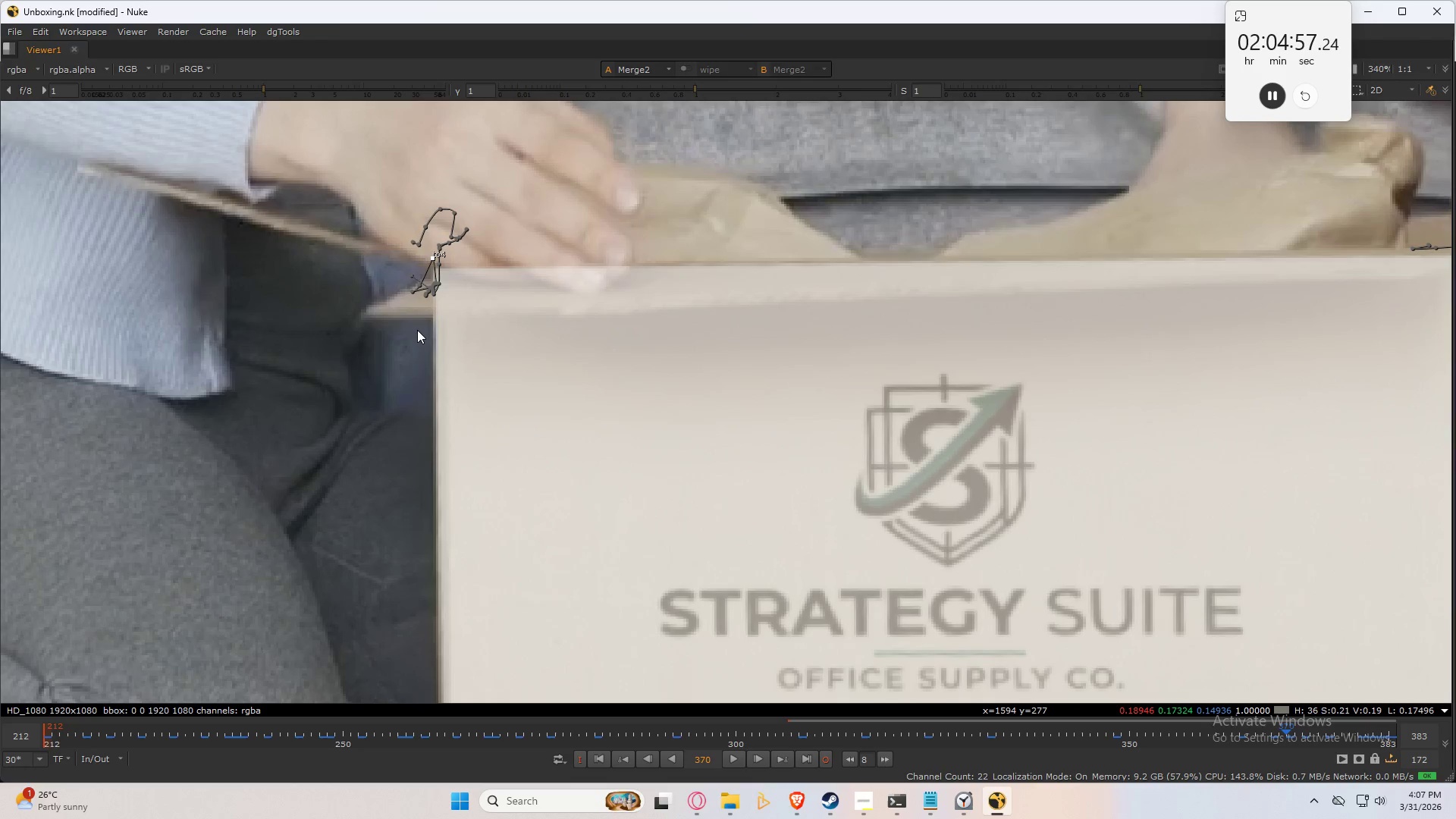 
key(Numpad8)
 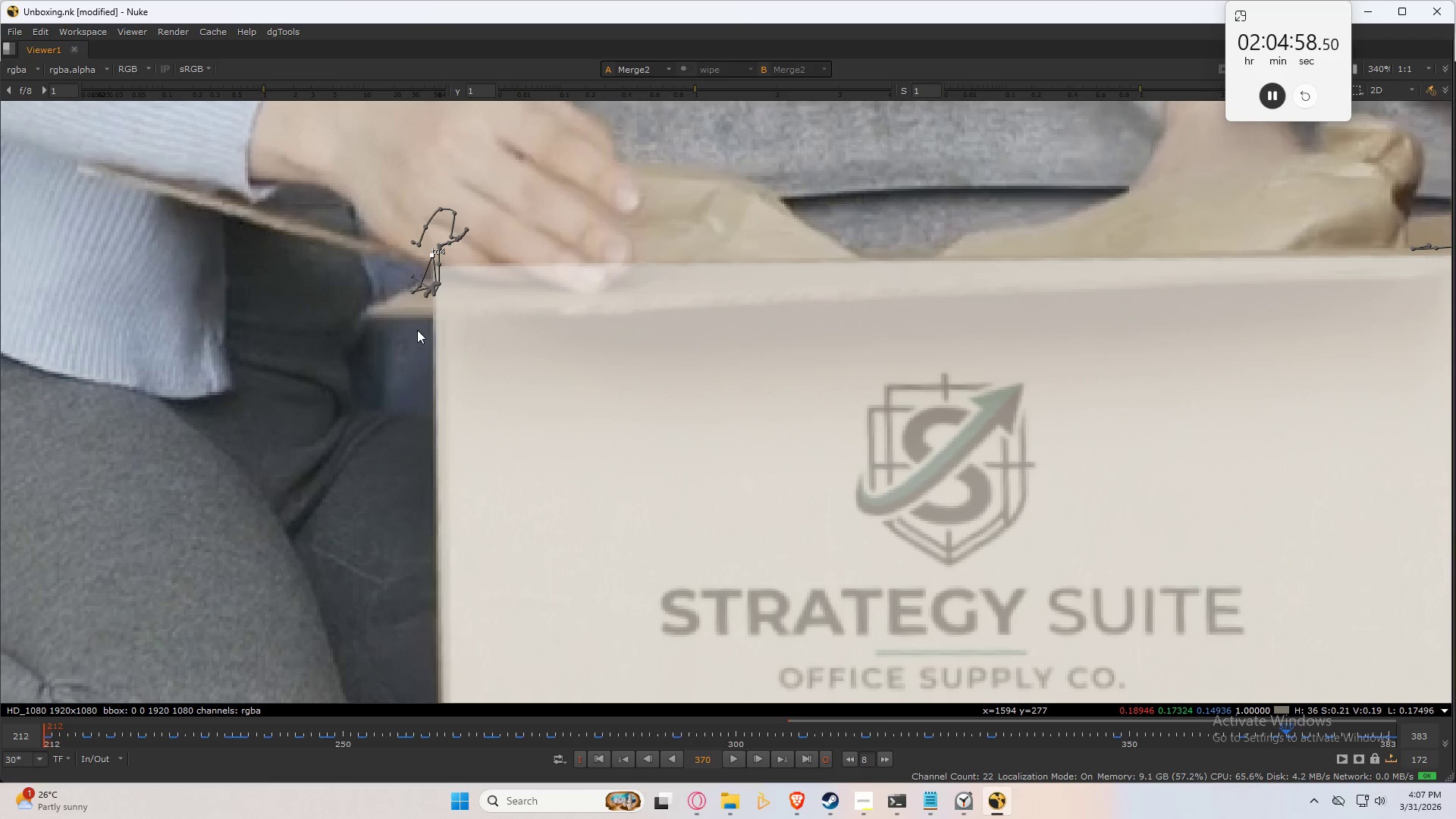 
key(Numpad1)
 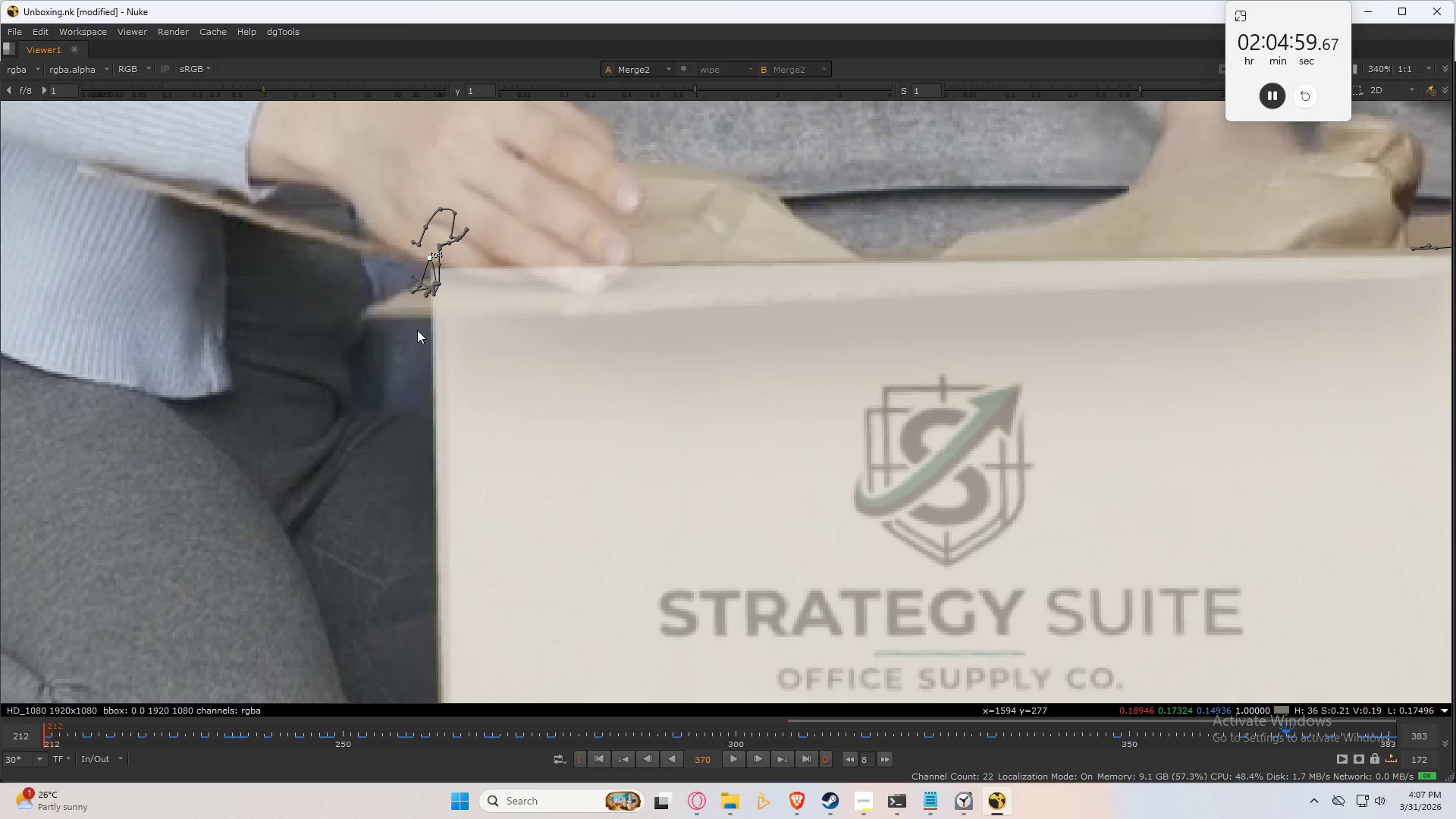 
key(Numpad3)
 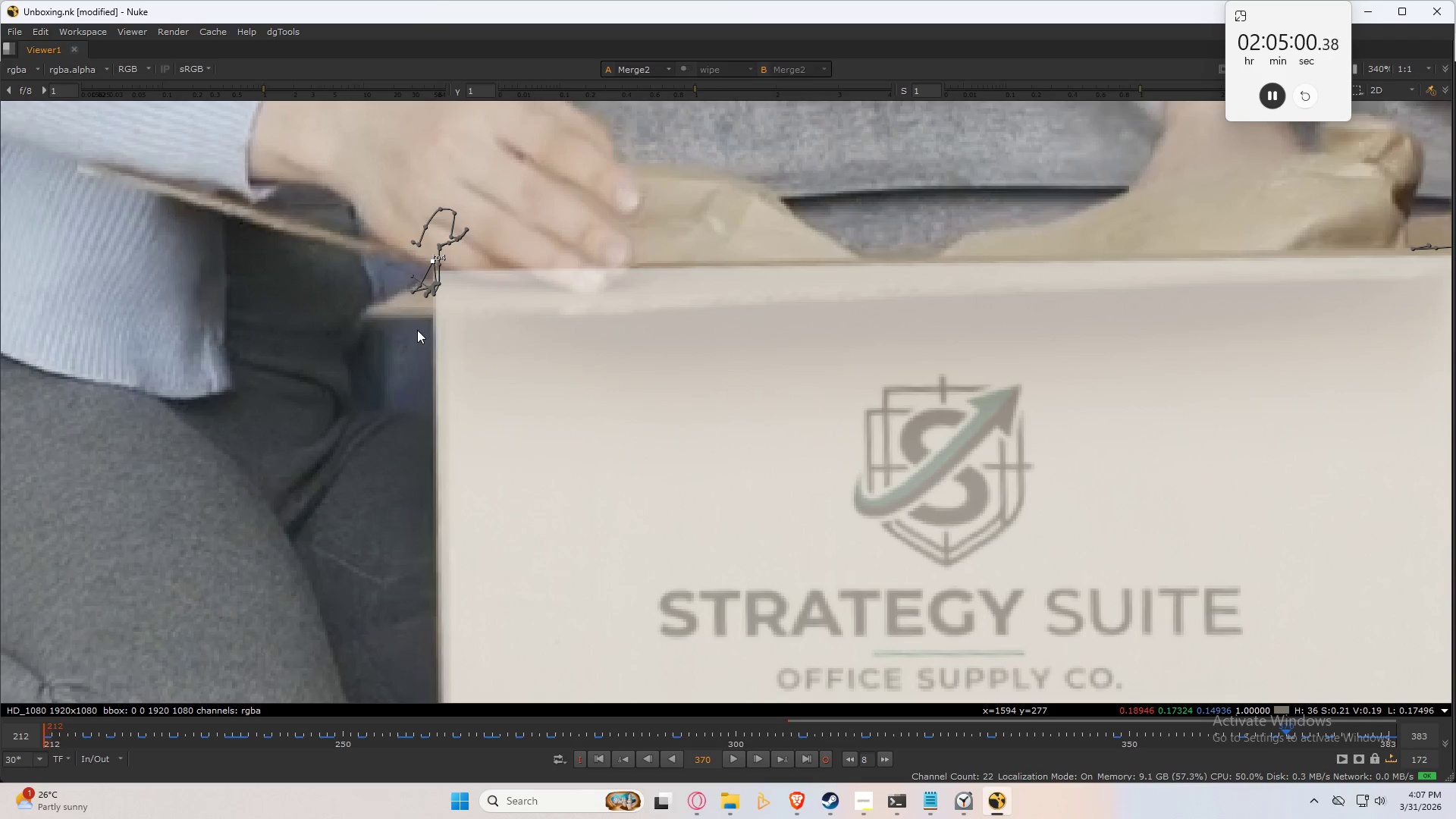 
key(Numpad6)
 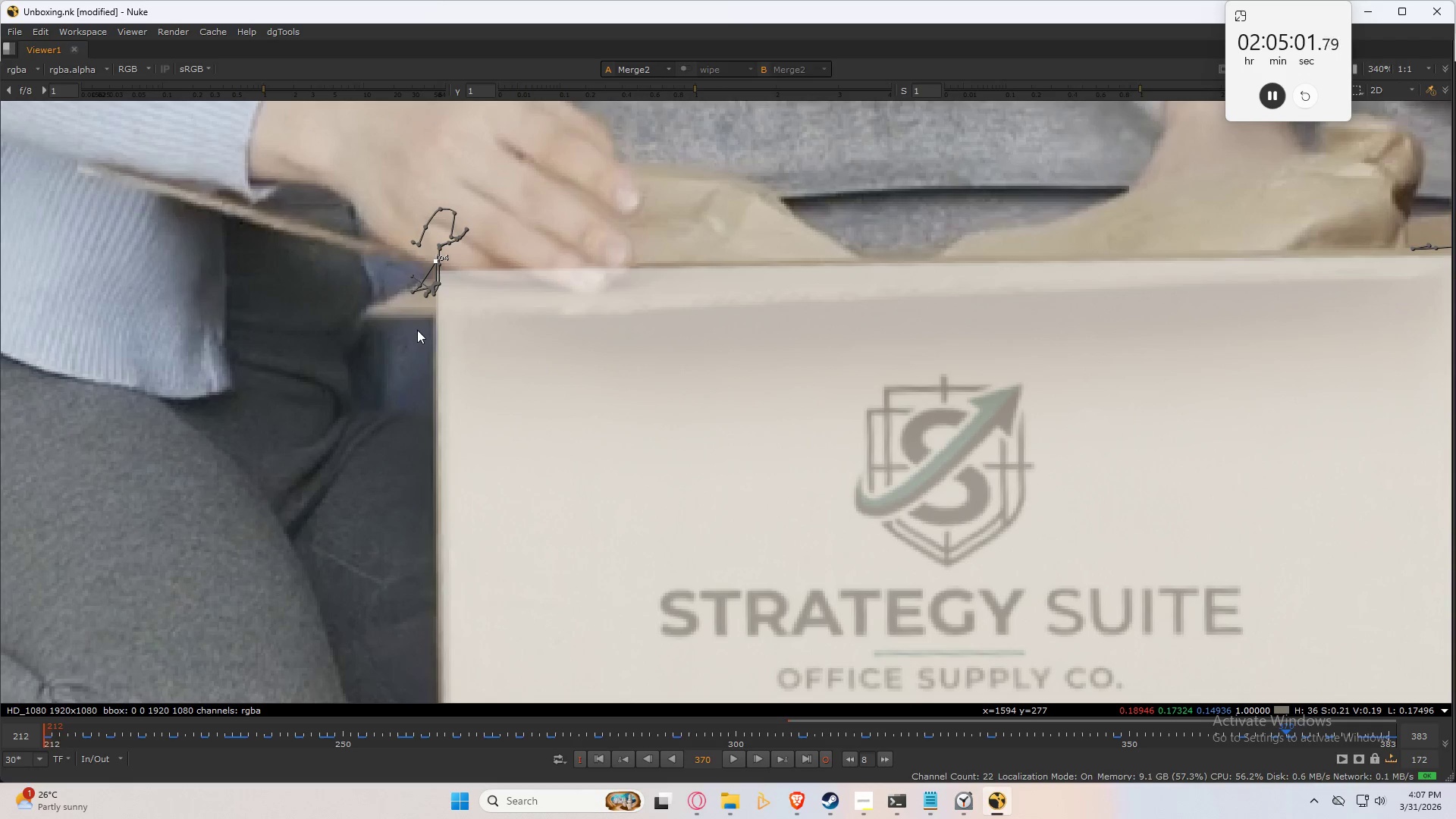 
scroll: coordinate [581, 410], scroll_direction: down, amount: 4.0
 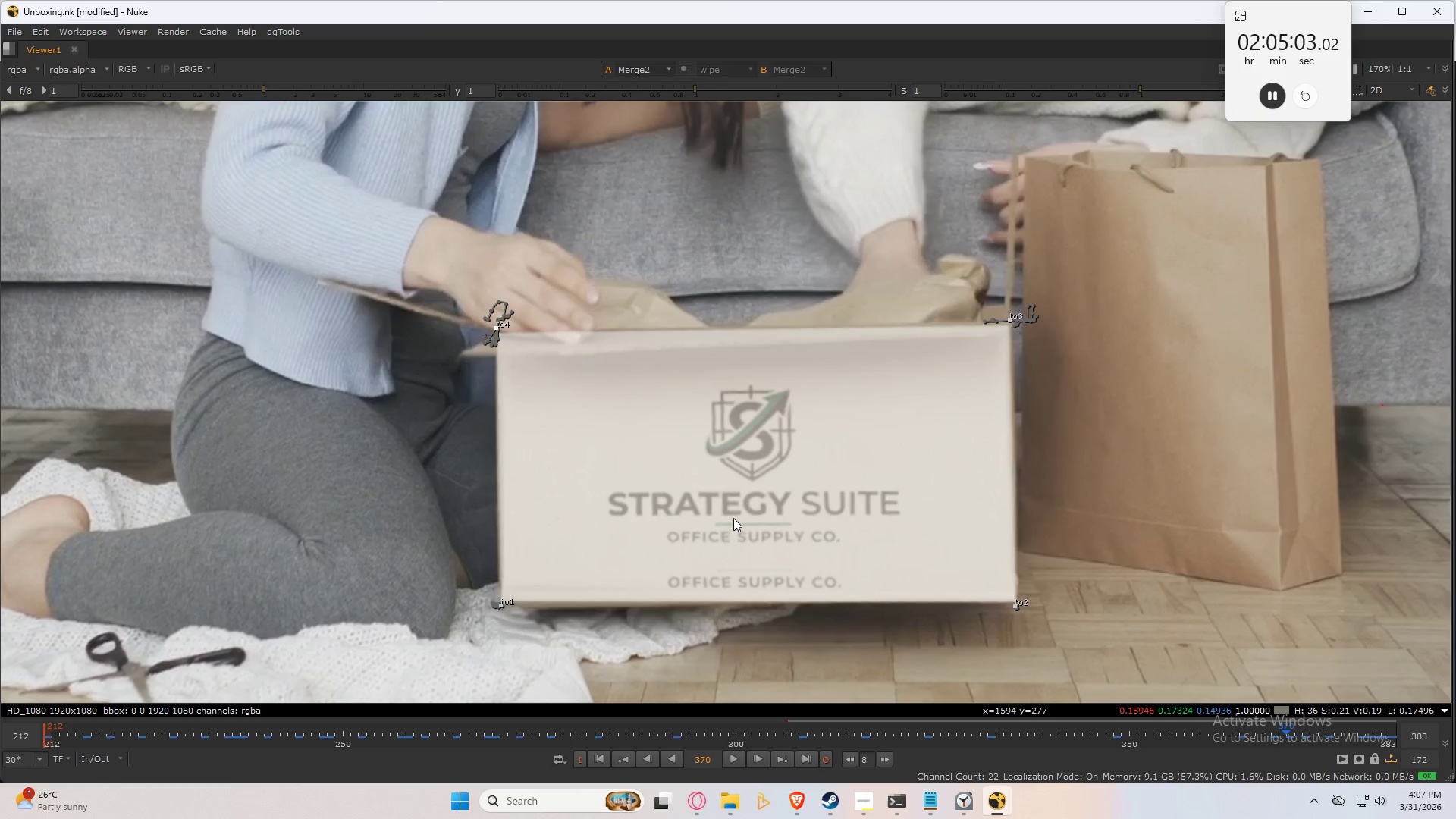 
scroll: coordinate [673, 498], scroll_direction: up, amount: 2.0
 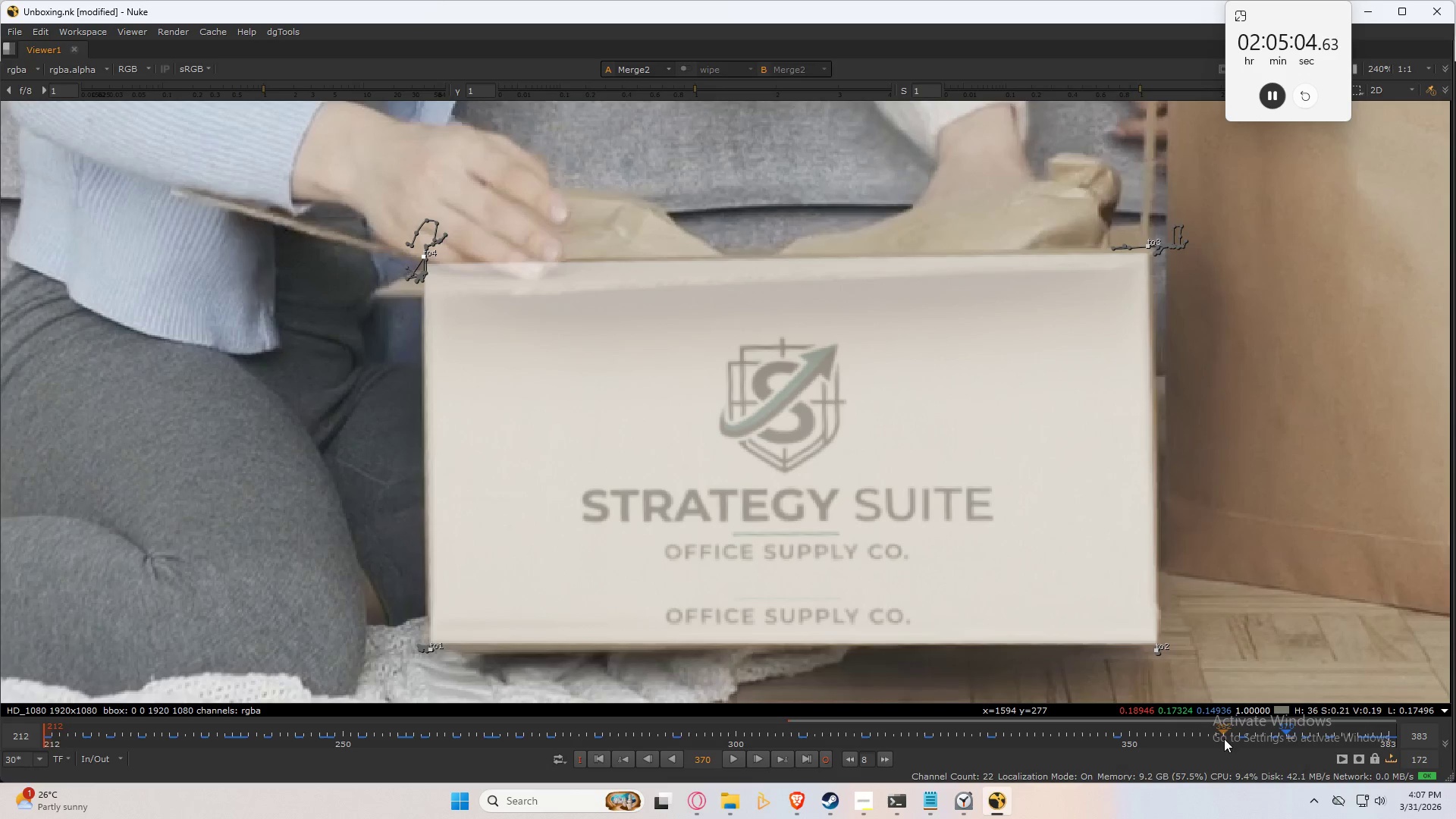 
left_click([1223, 739])
 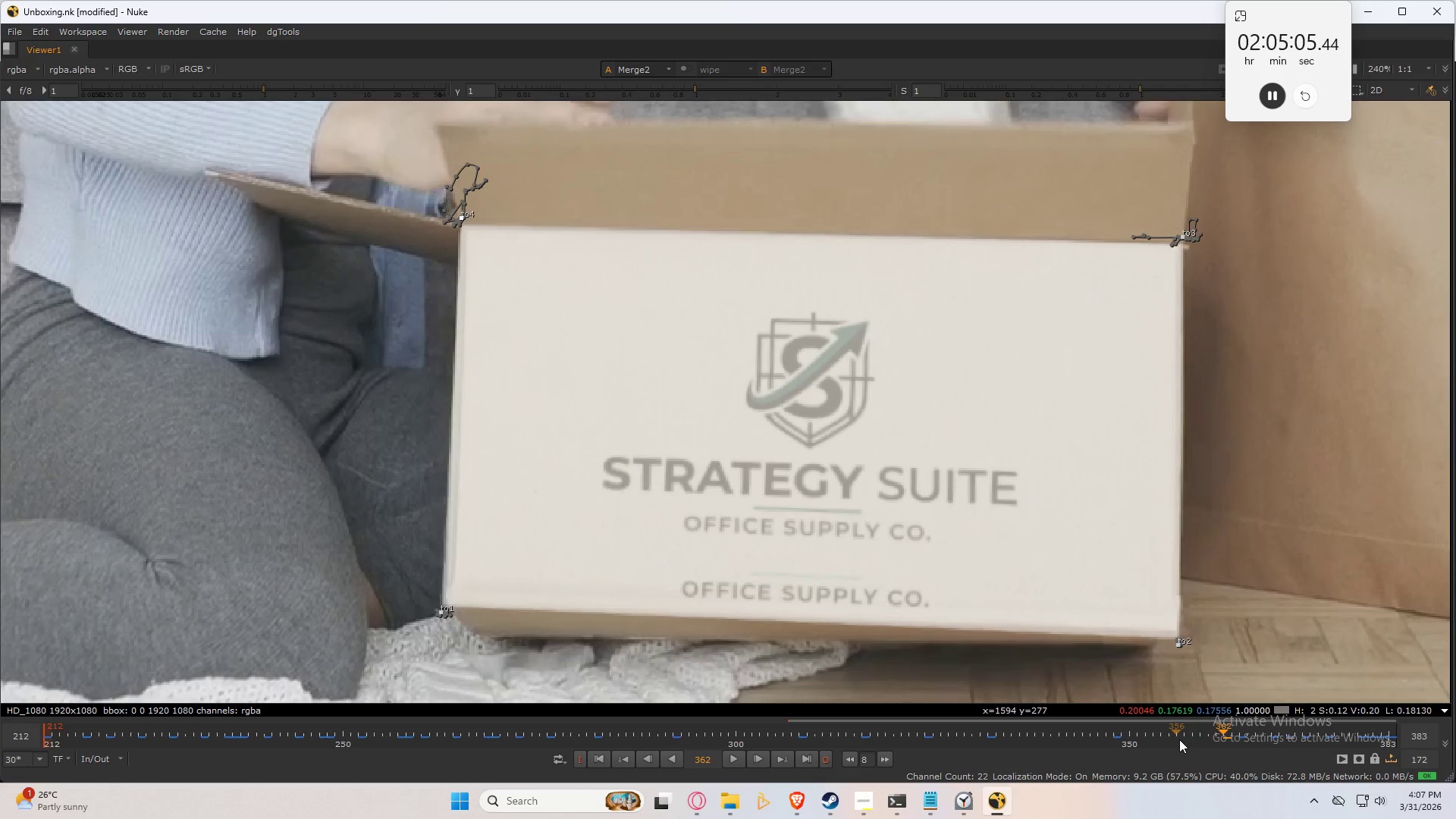 
left_click([1179, 739])
 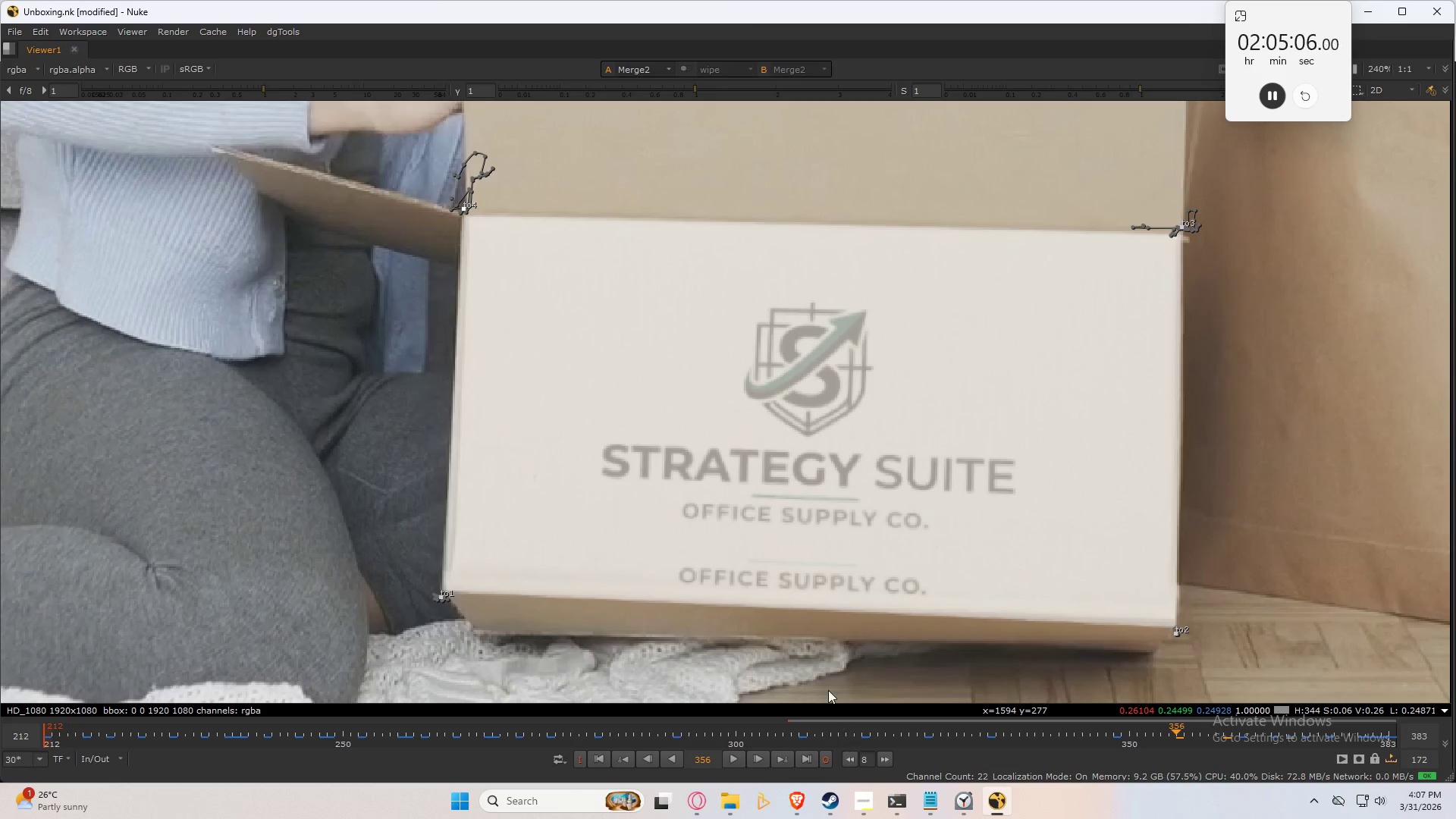 
key(Q)
 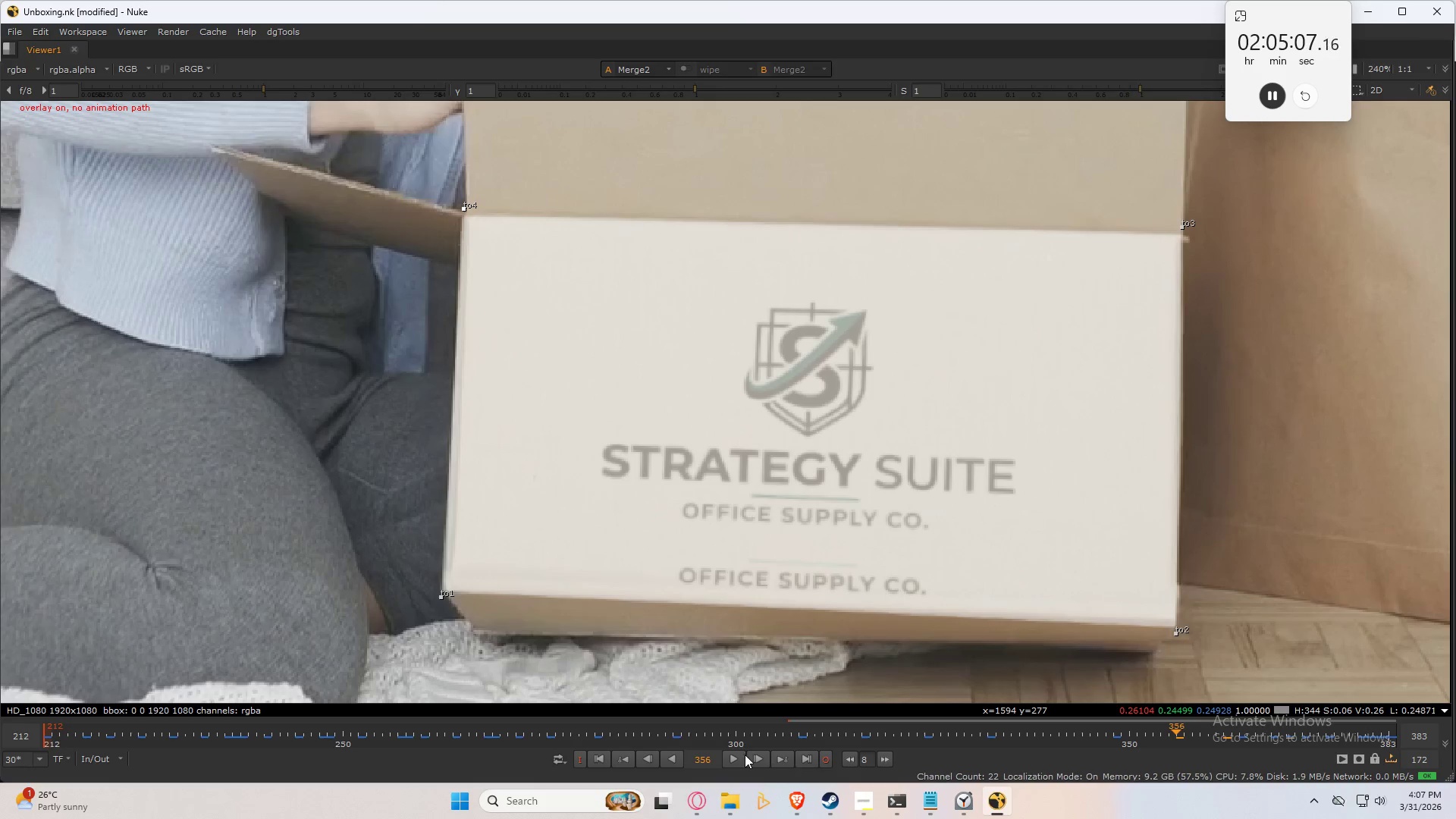 
left_click([739, 755])
 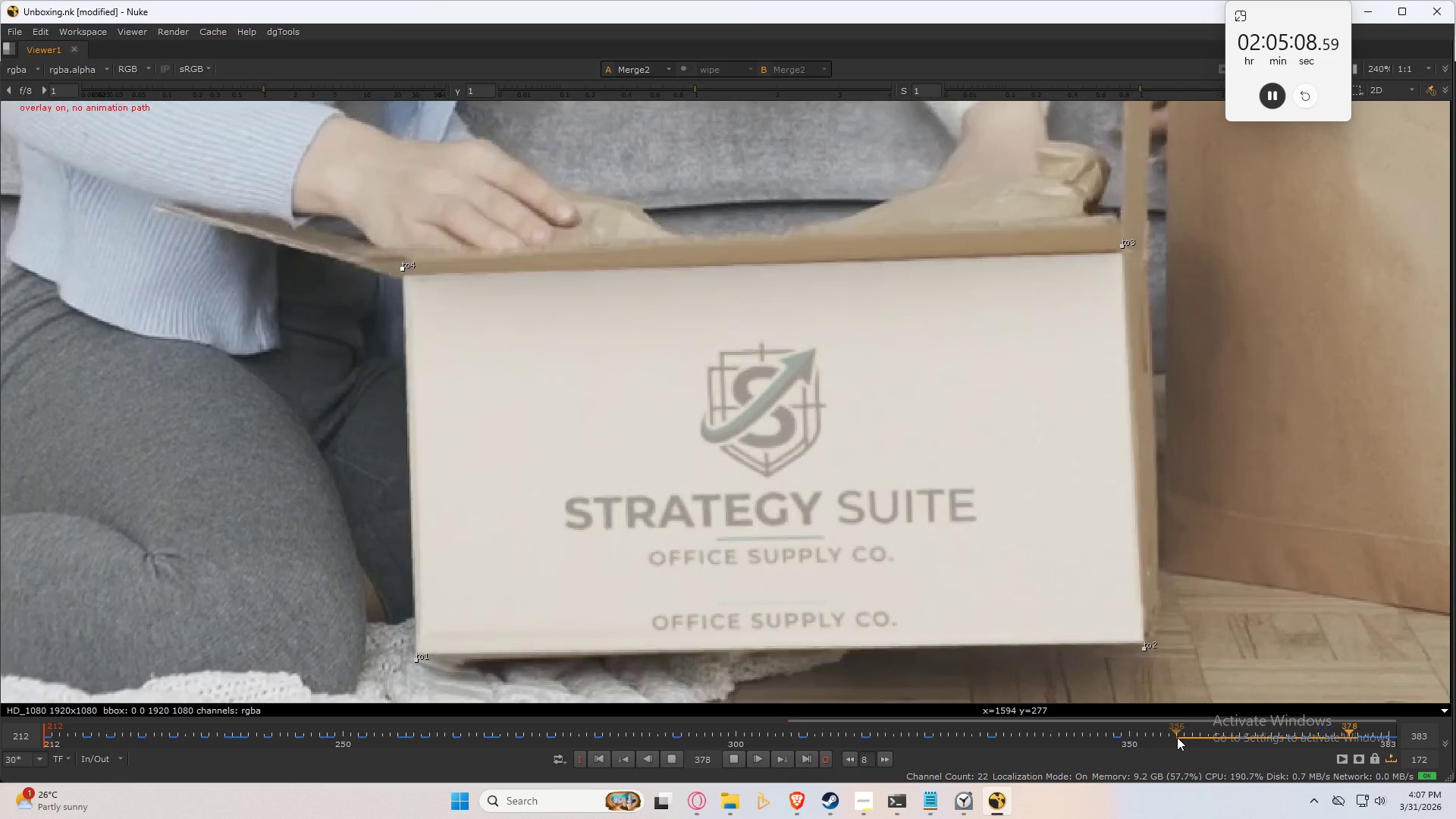 
left_click([1177, 736])
 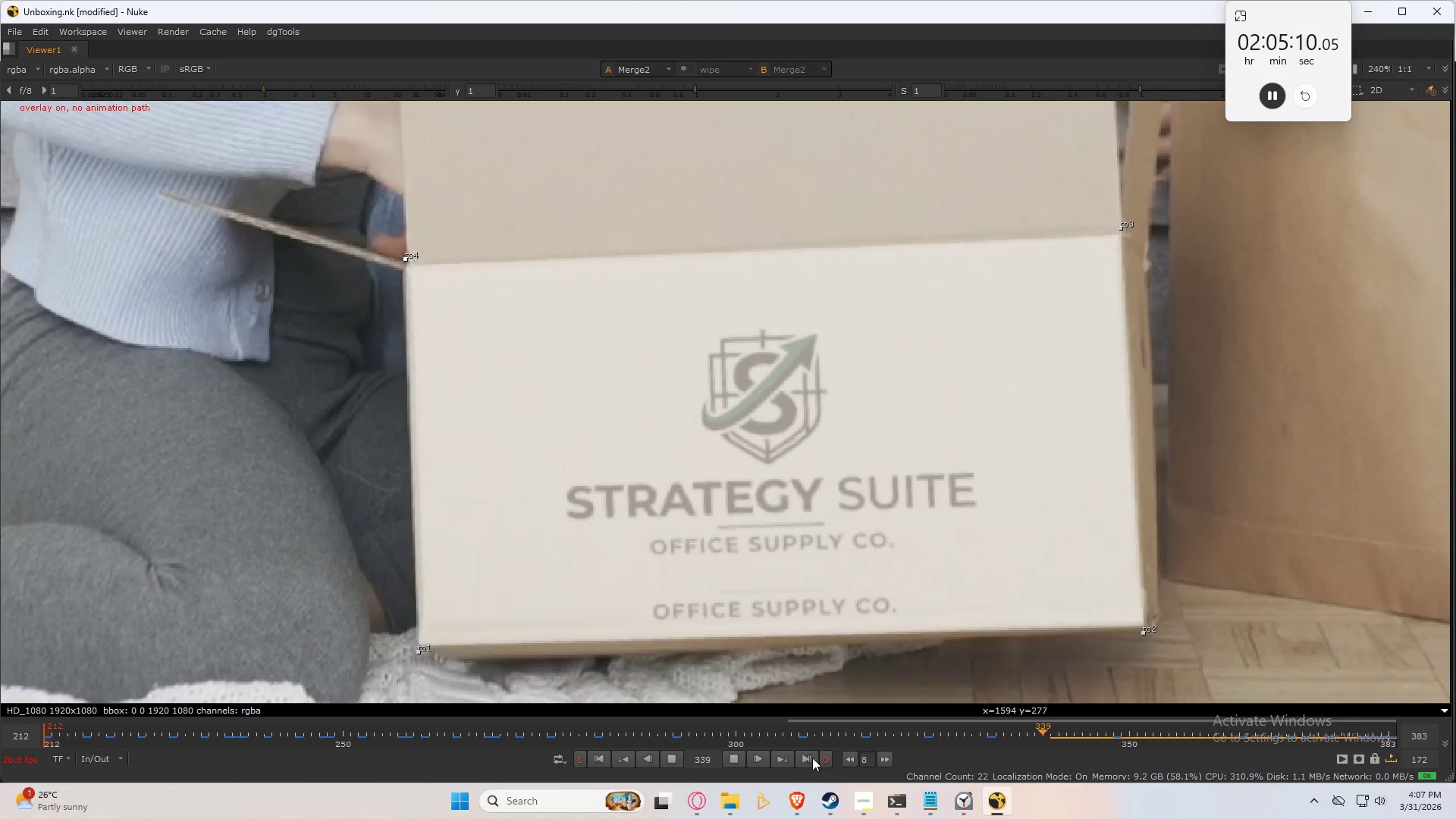 
left_click([732, 755])
 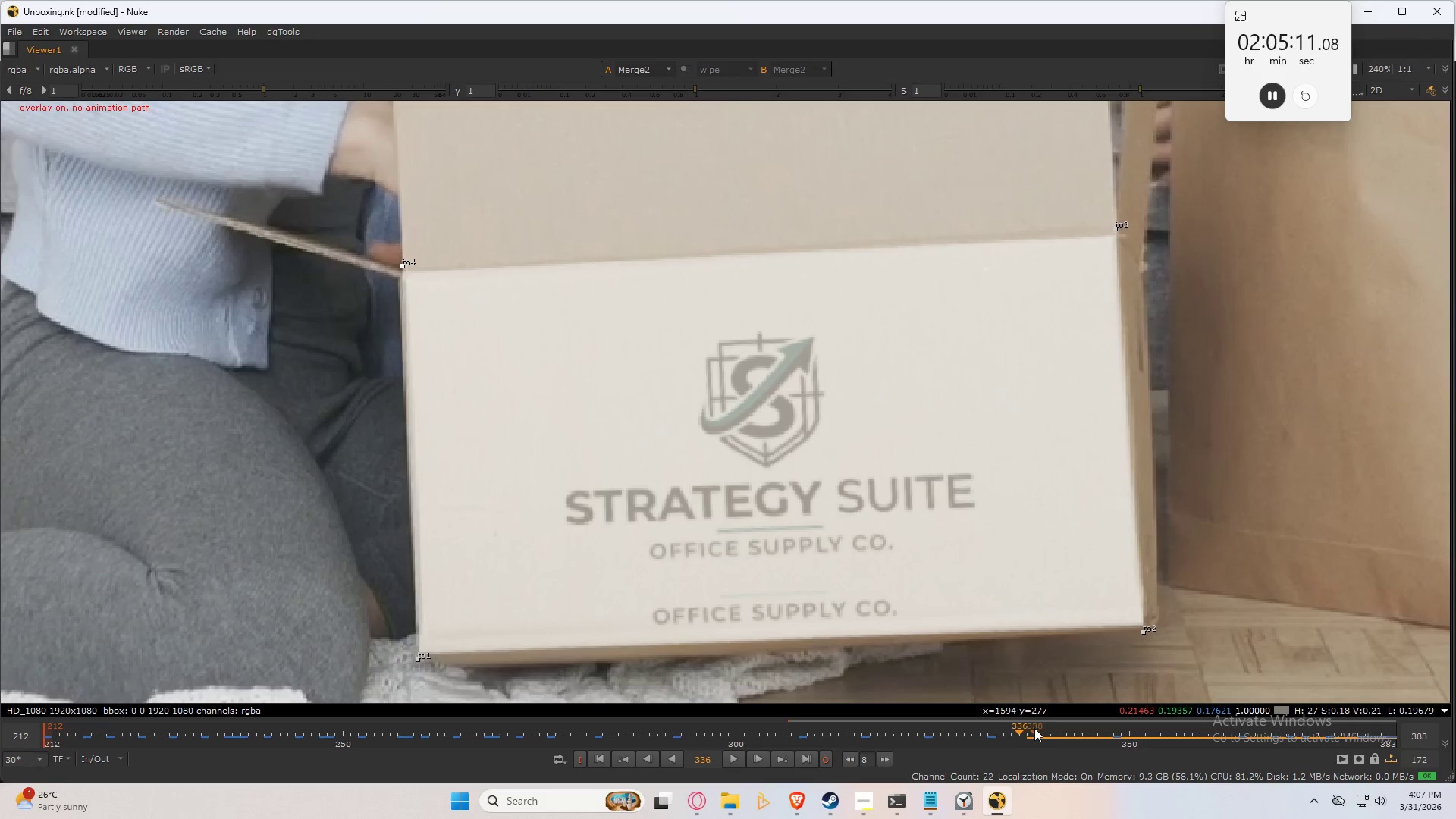 
left_click_drag(start_coordinate=[1029, 731], to_coordinate=[1169, 723])
 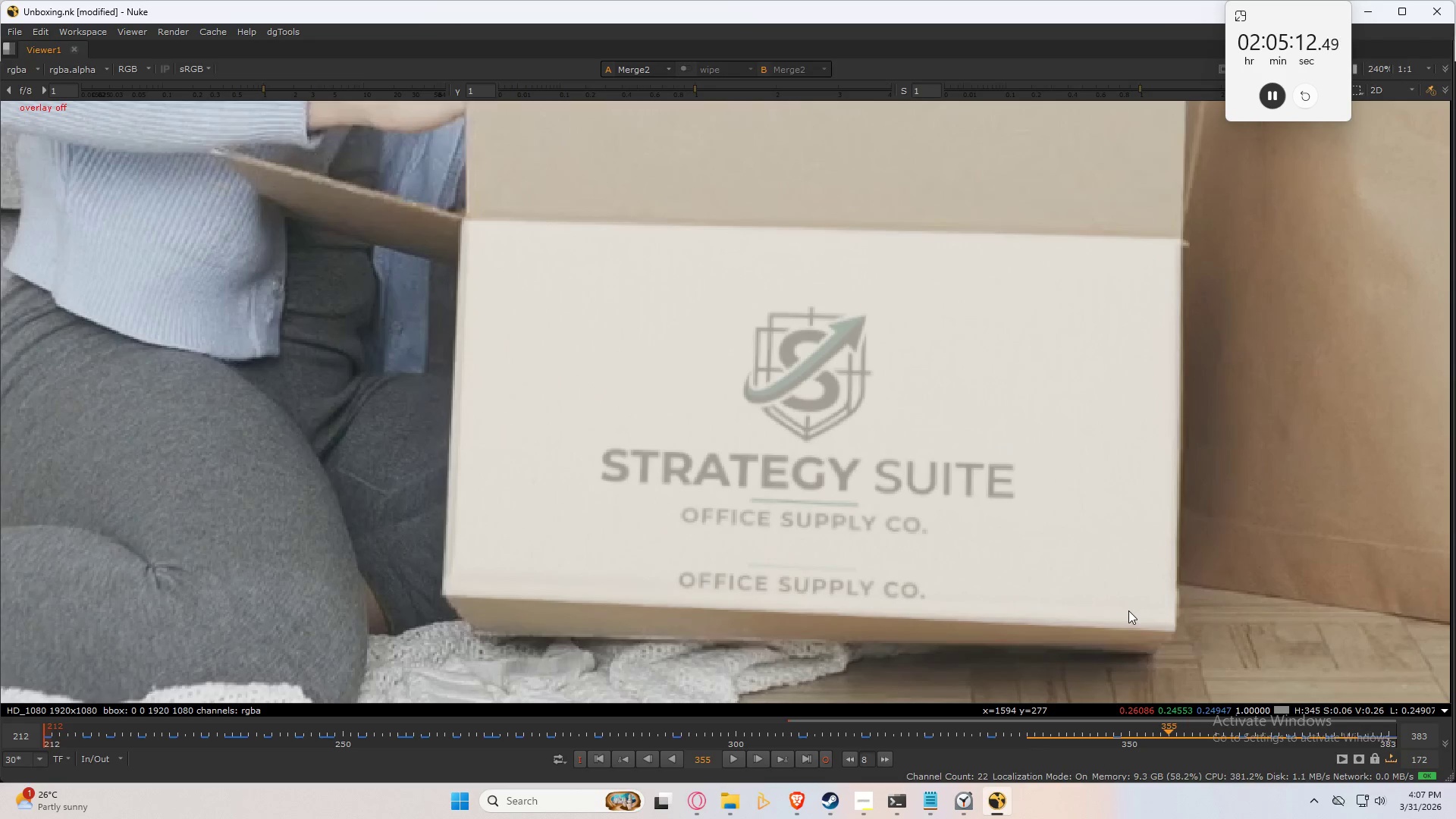 
key(Q)
 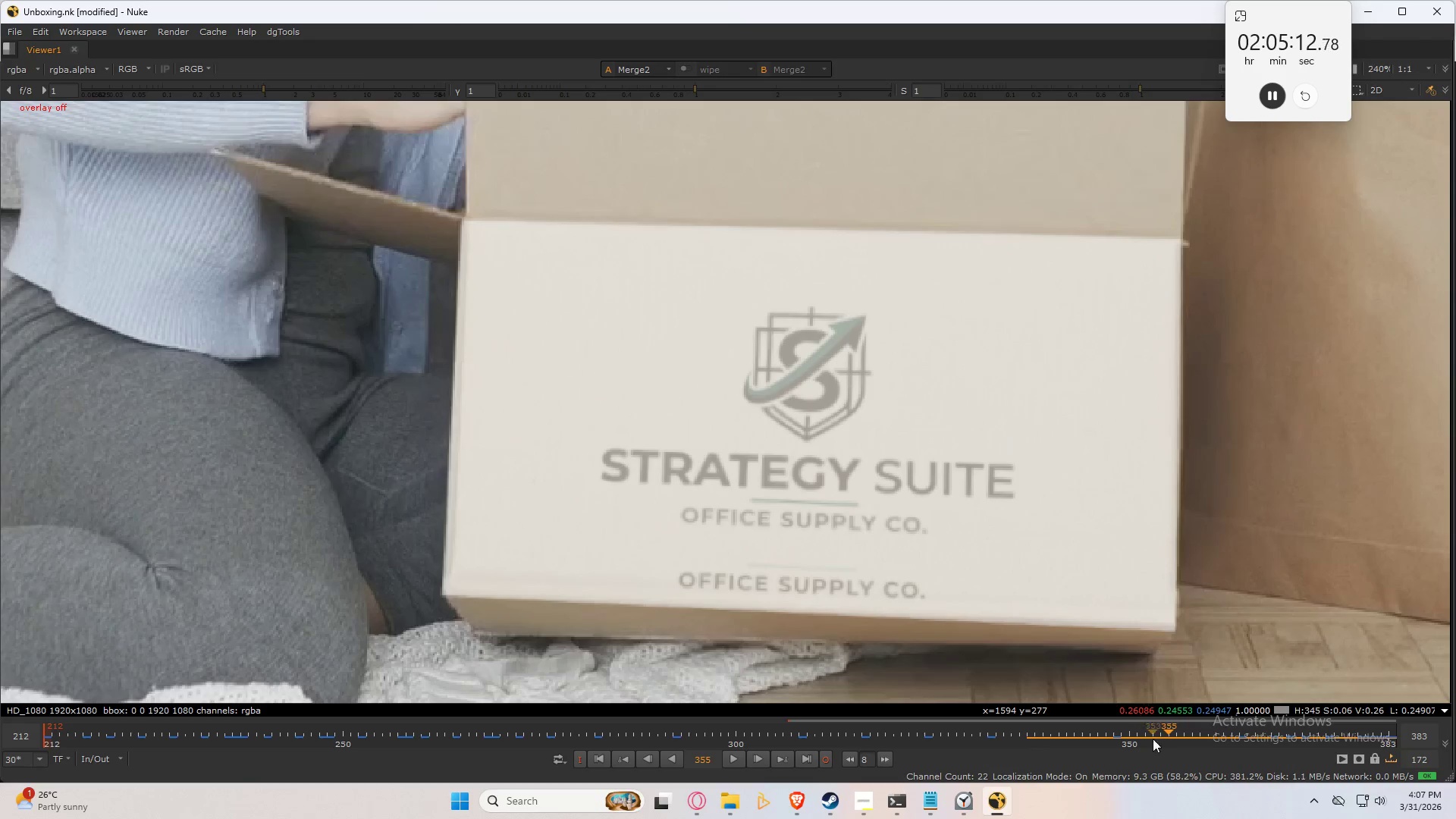 
left_click_drag(start_coordinate=[1170, 734], to_coordinate=[1313, 755])
 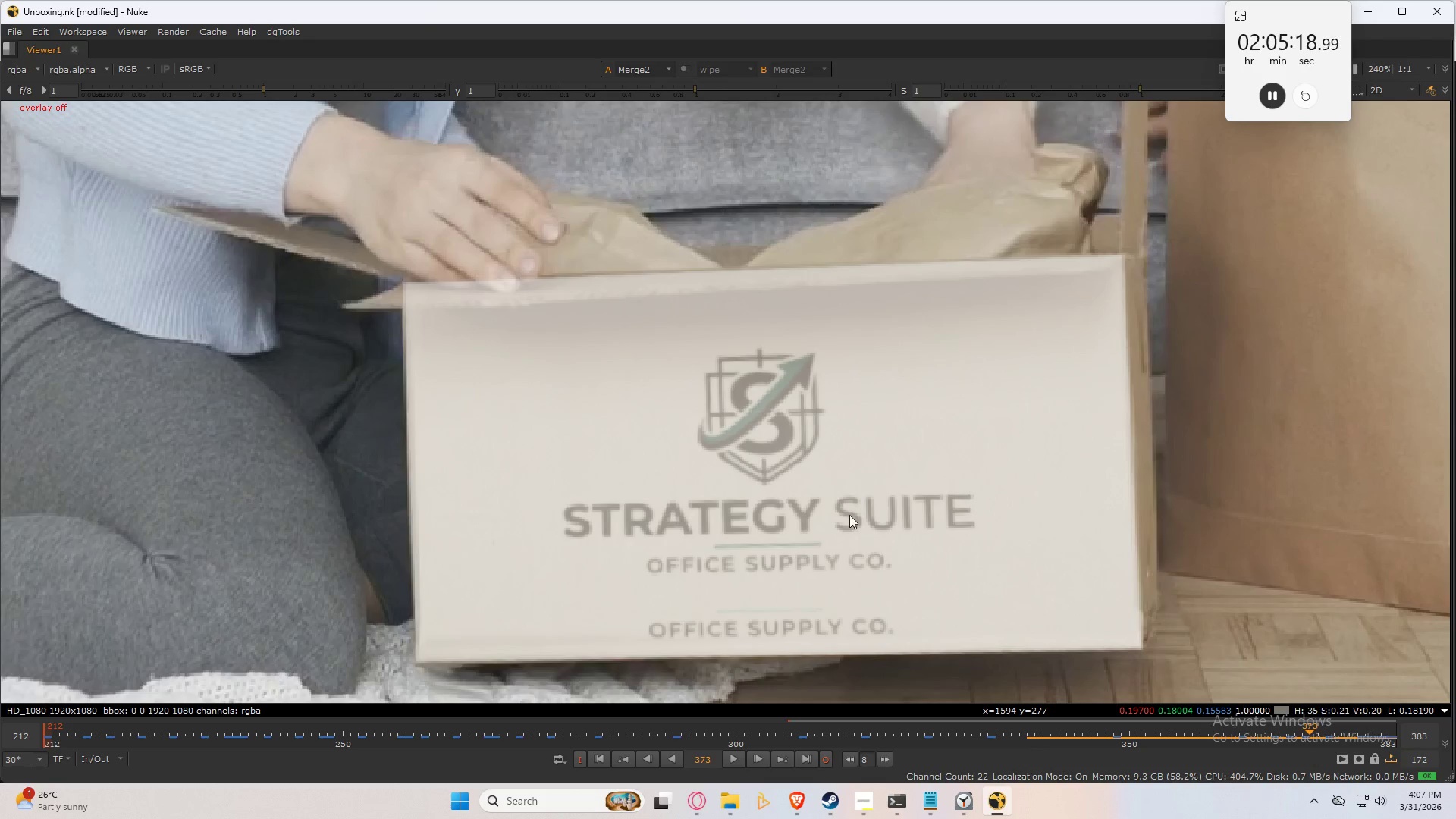 
left_click([848, 513])
 